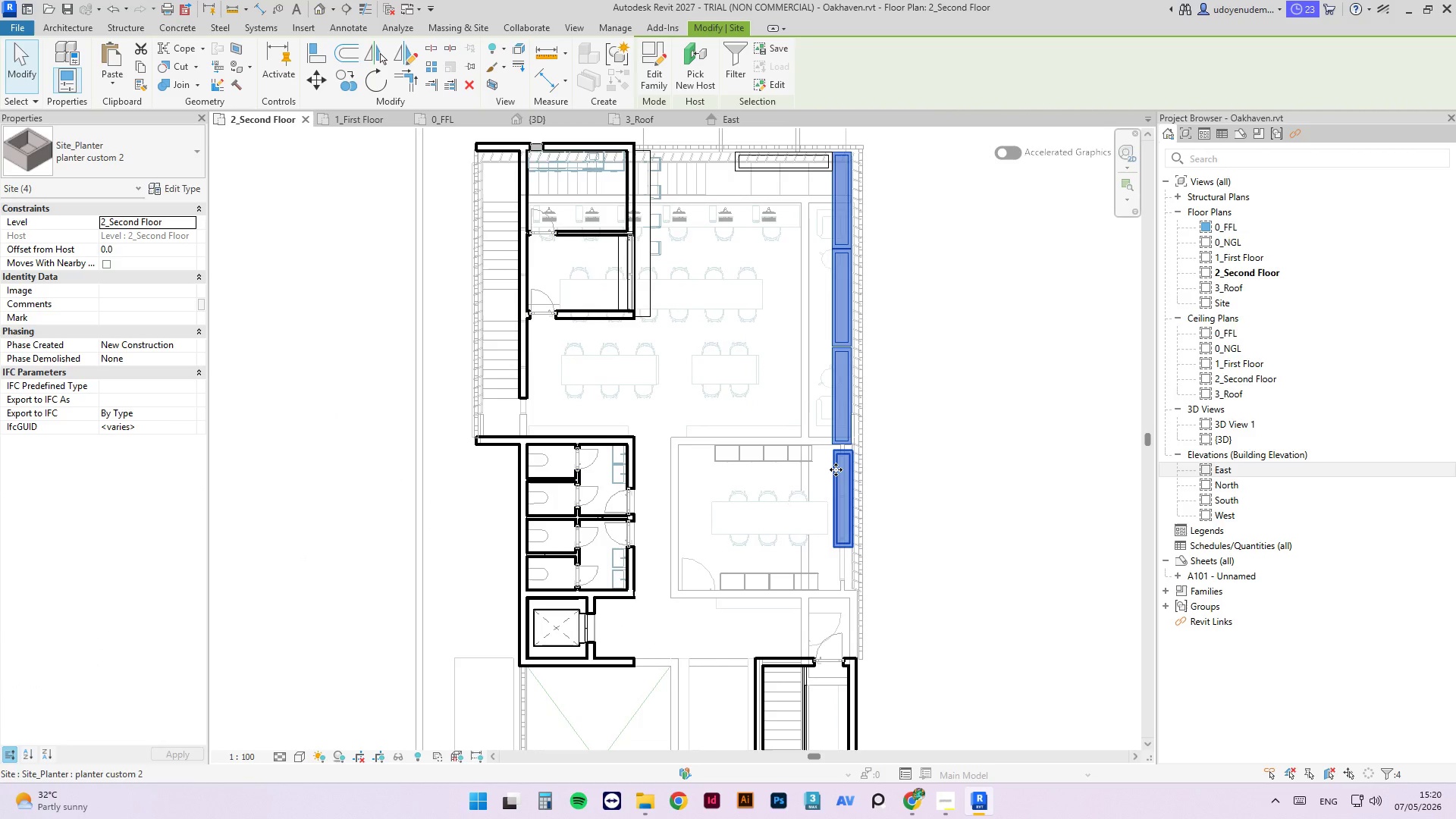 
key(ArrowLeft)
 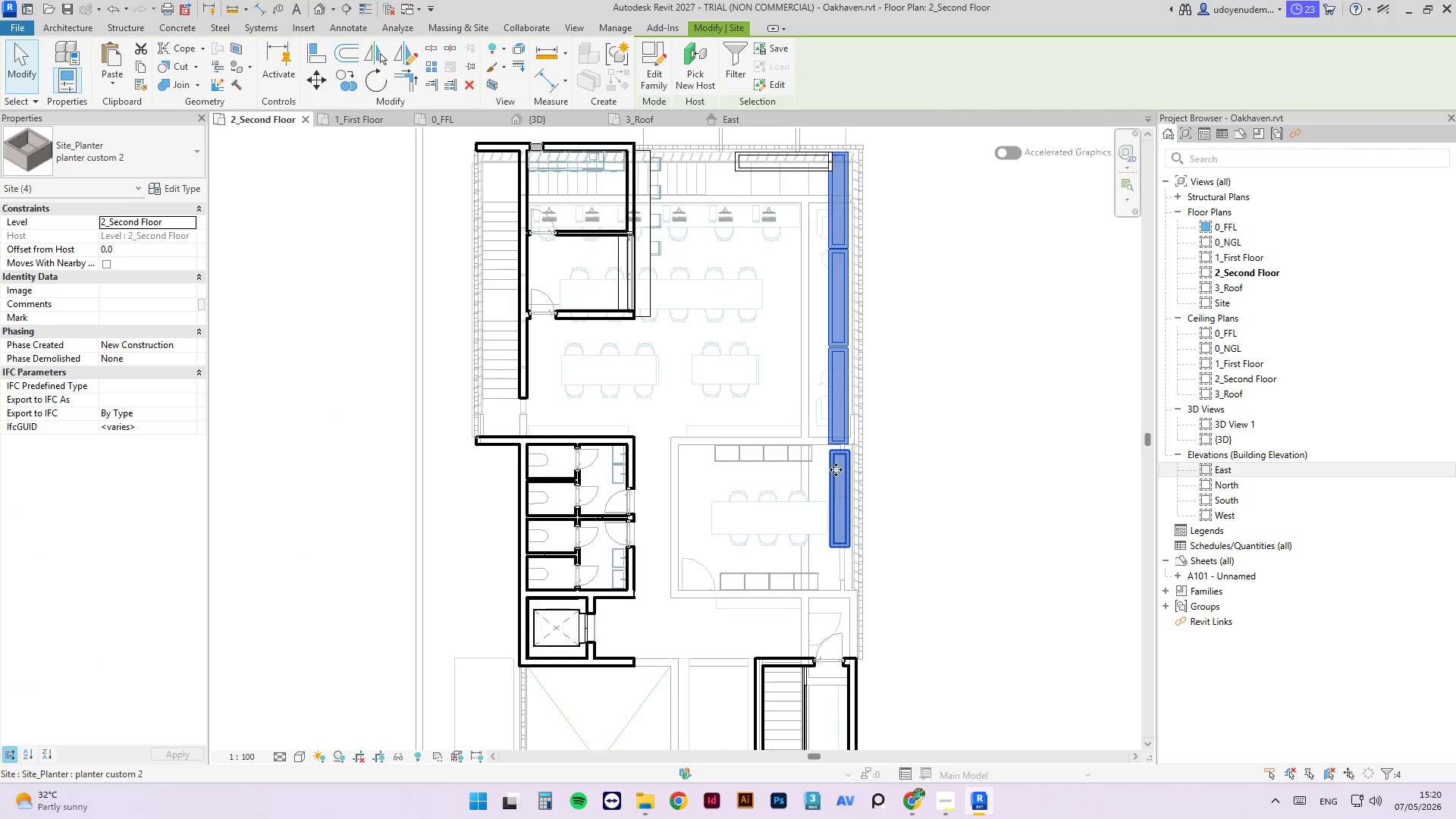 
key(Delete)
 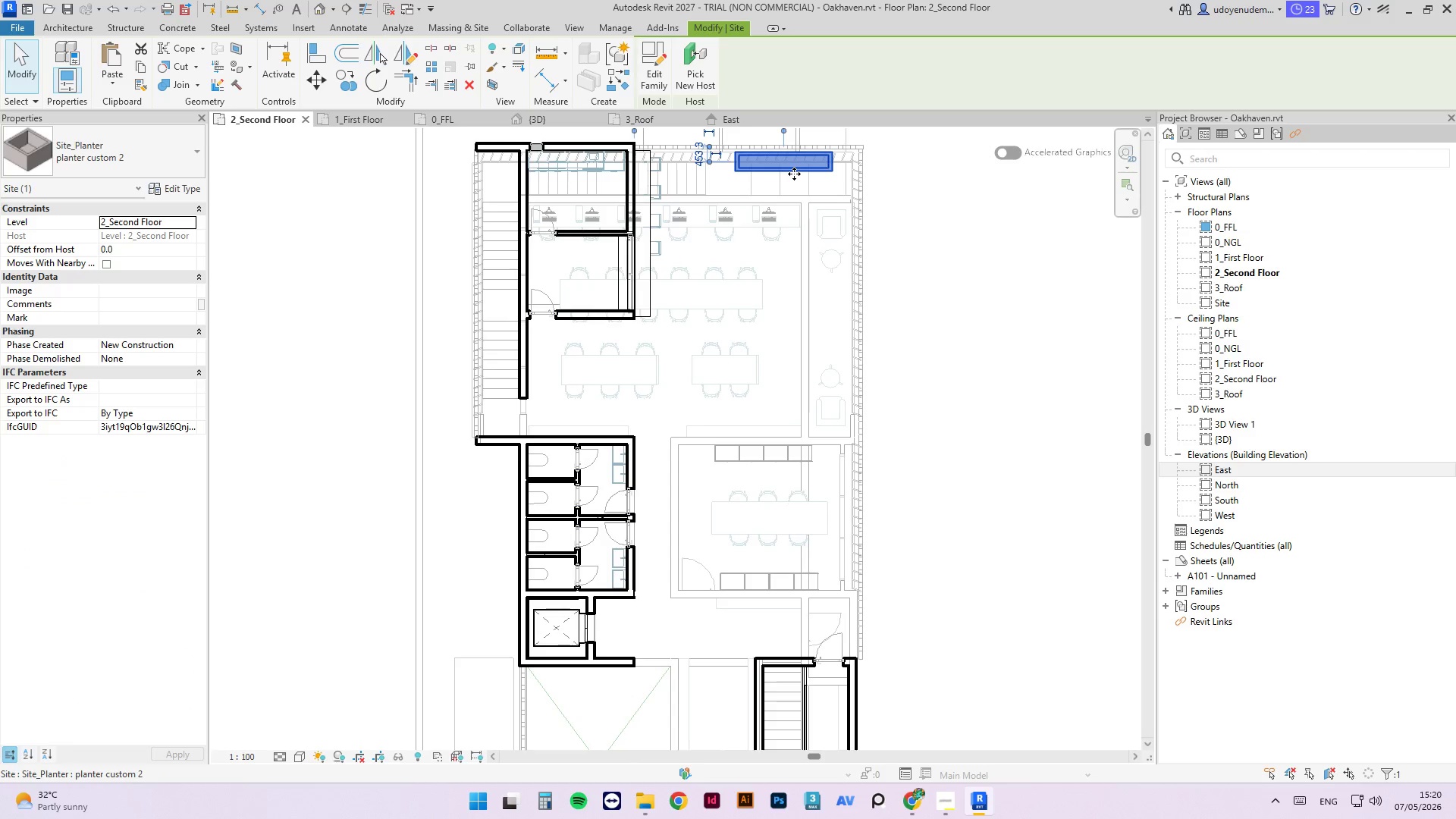 
key(Delete)
 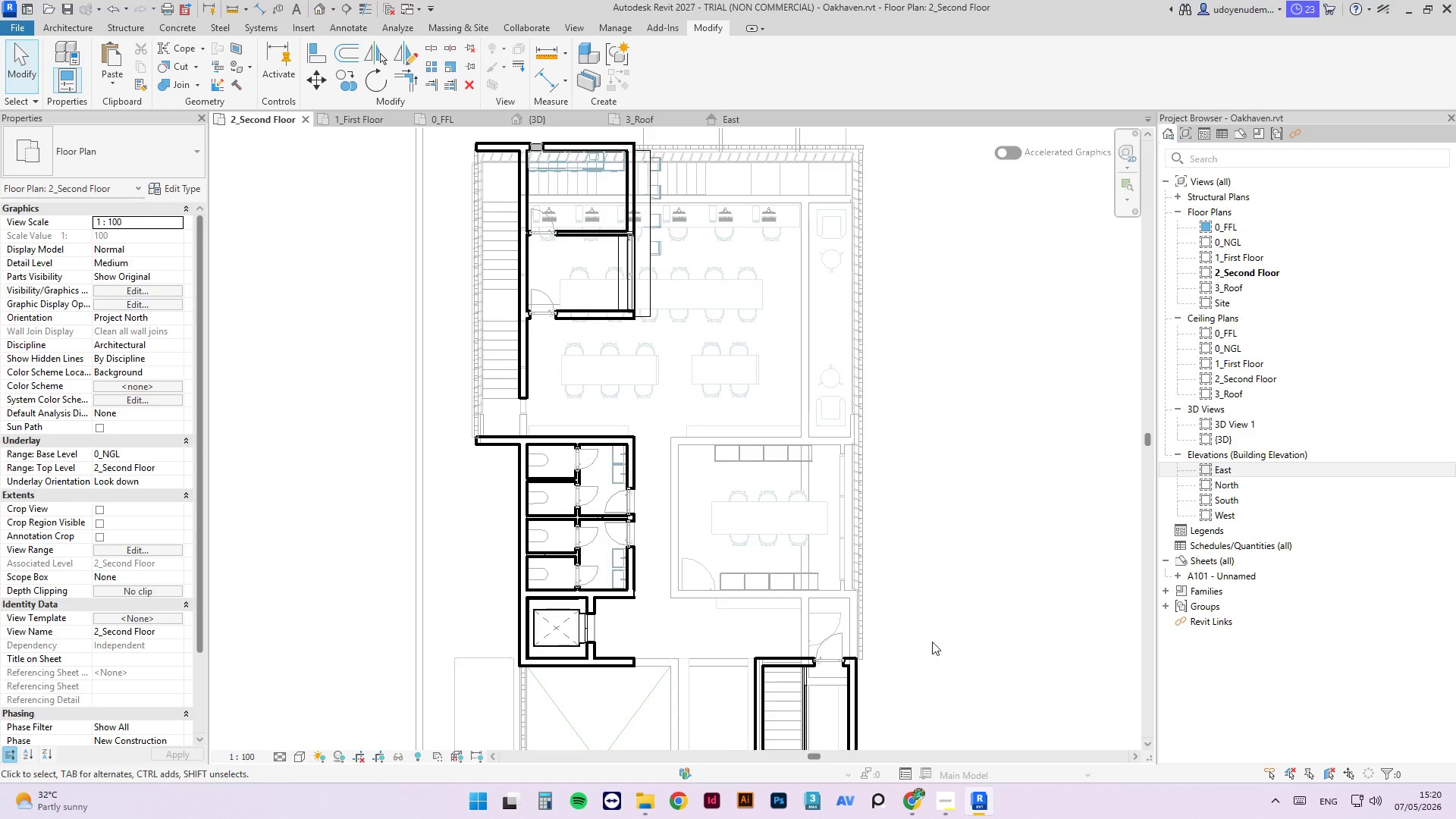 
scroll: coordinate [864, 651], scroll_direction: up, amount: 3.0
 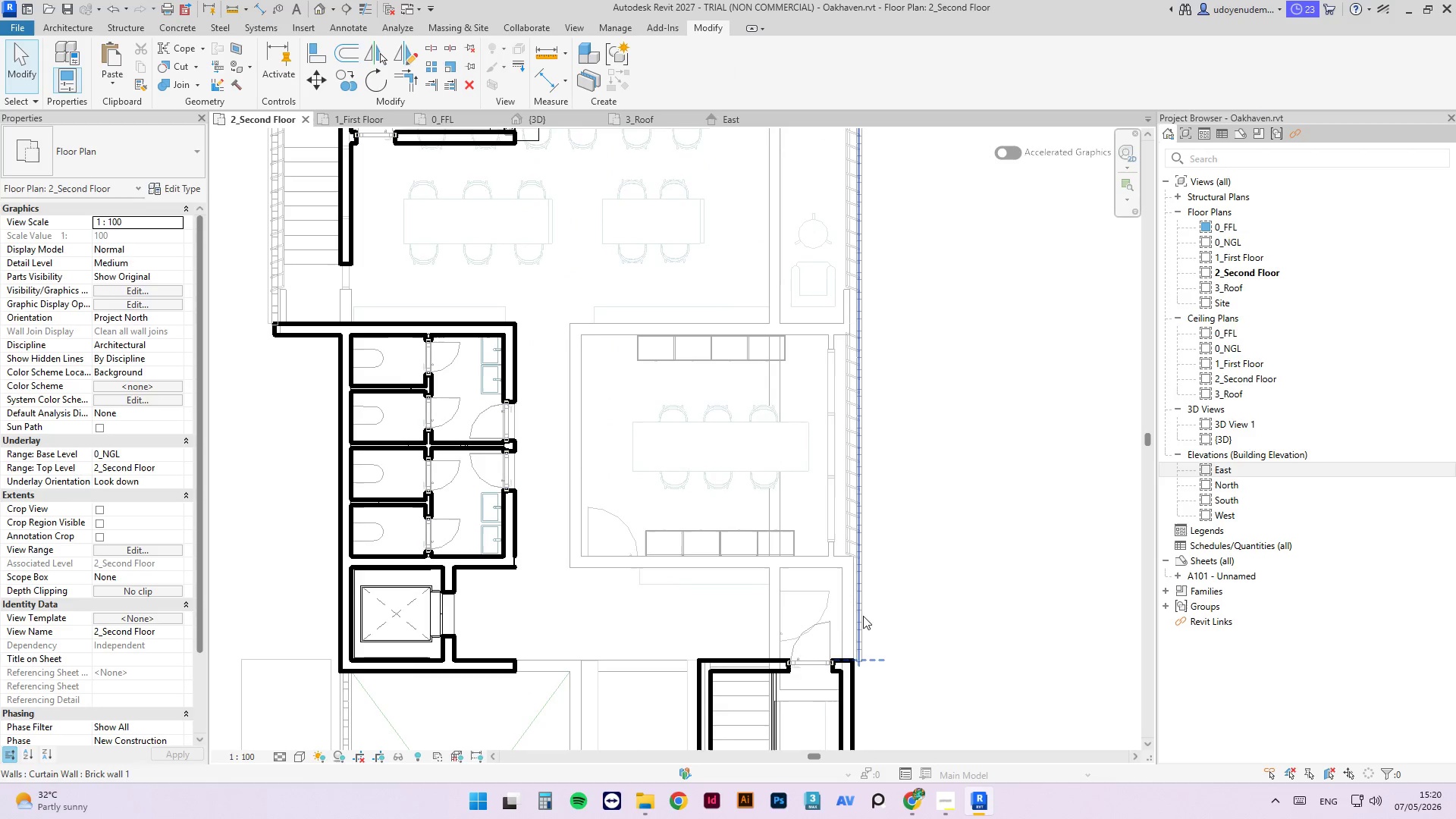 
left_click([861, 616])
 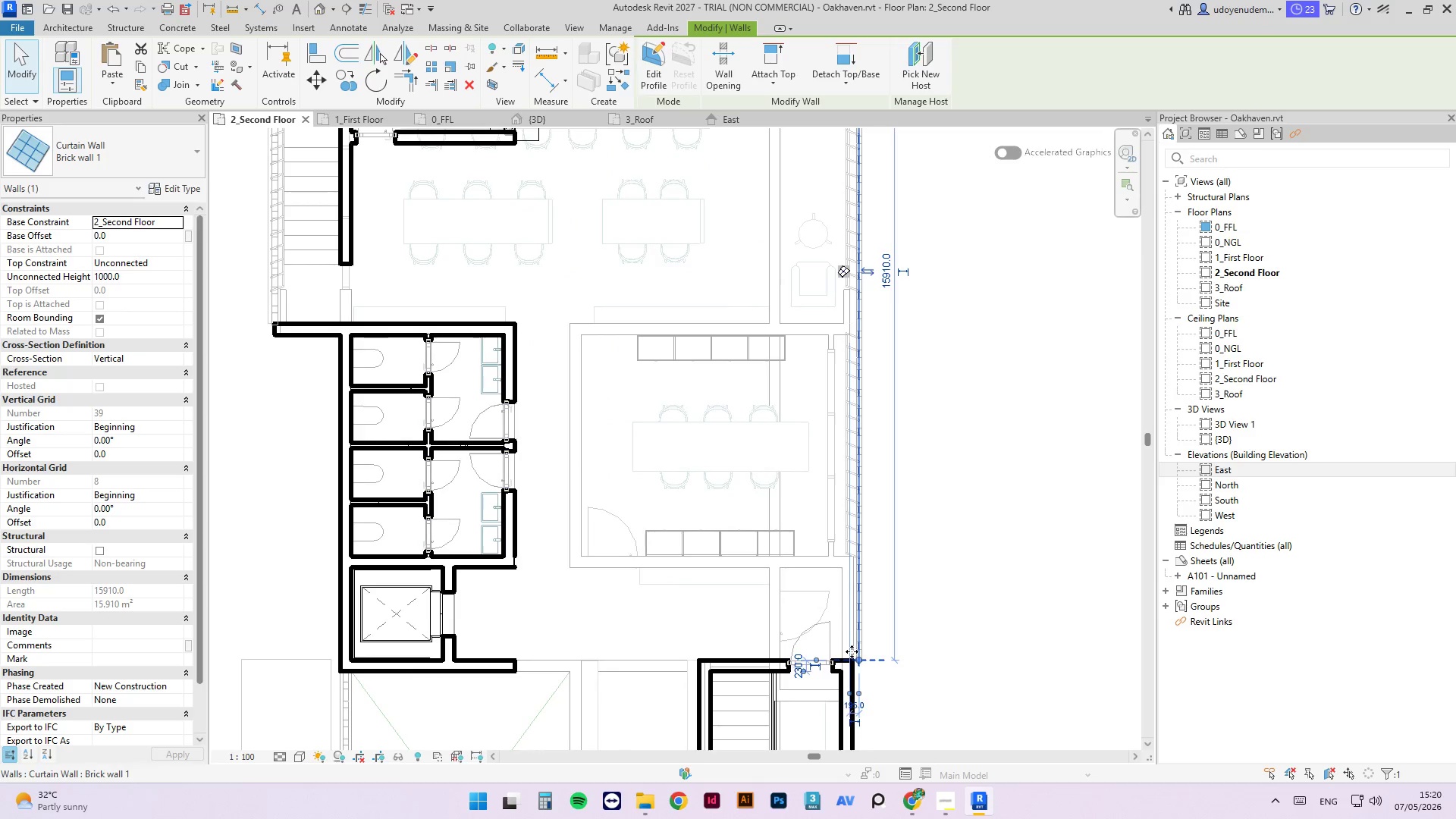 
scroll: coordinate [861, 639], scroll_direction: up, amount: 6.0
 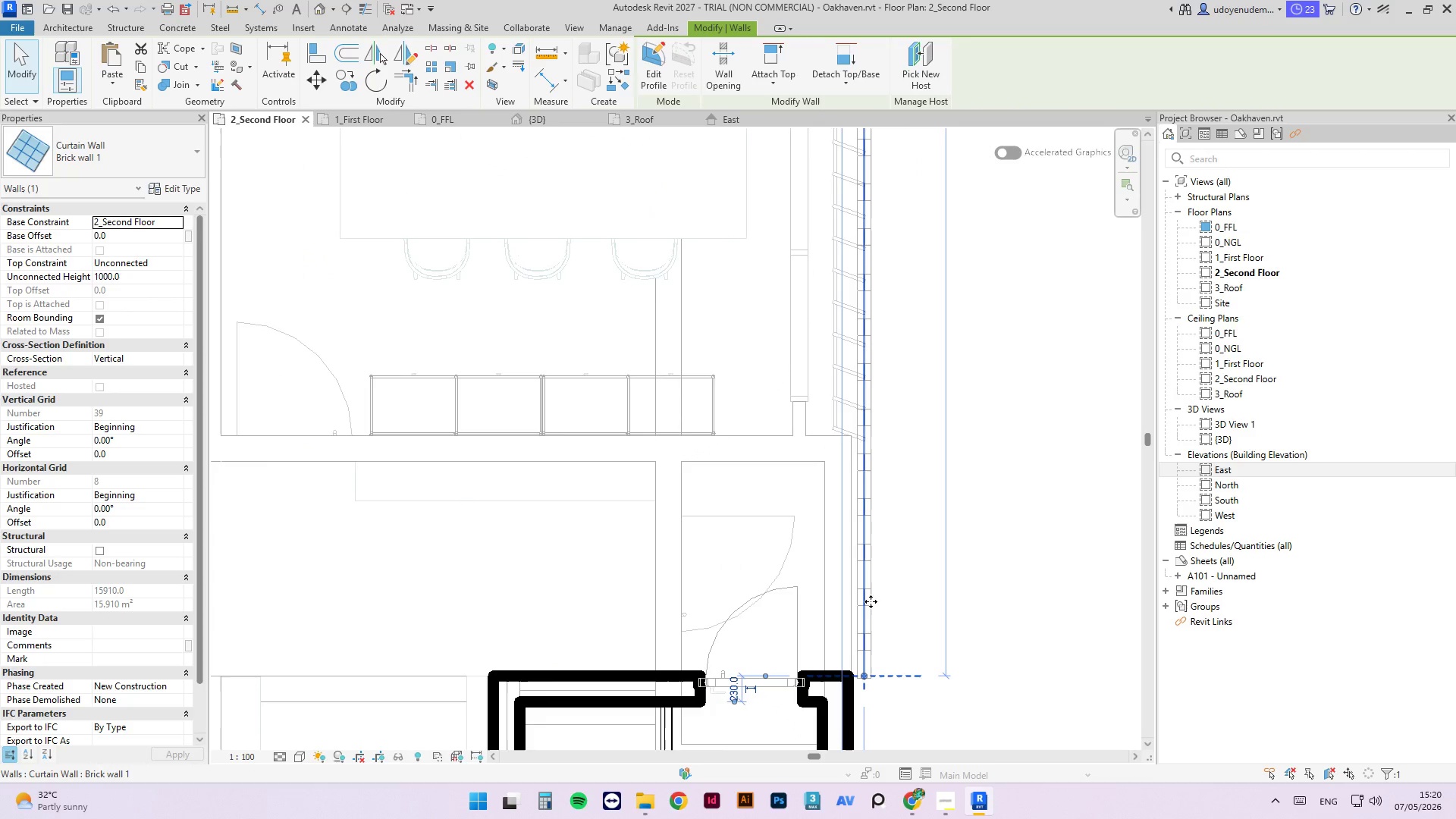 
left_click_drag(start_coordinate=[866, 601], to_coordinate=[833, 606])
 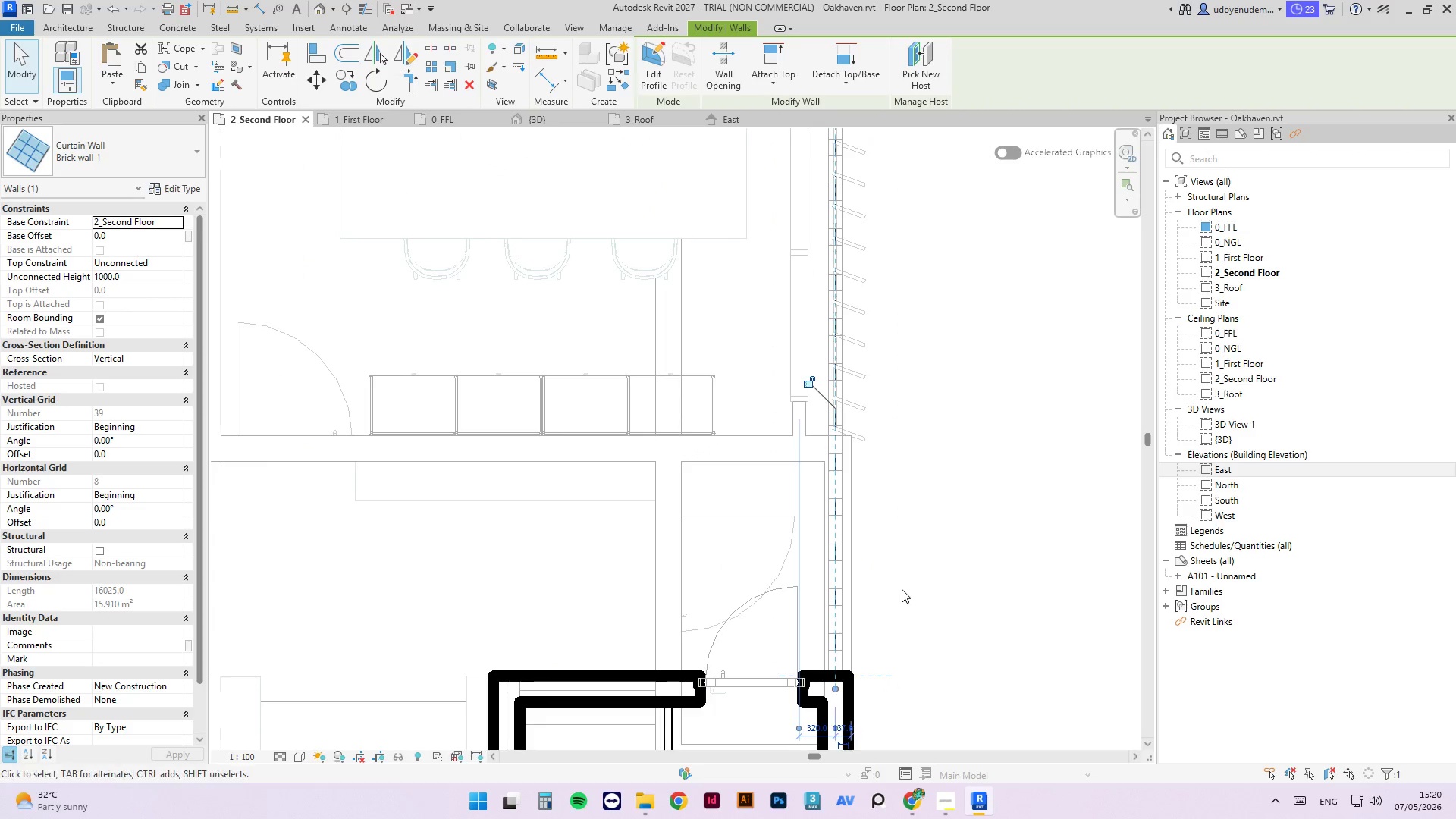 
type(AL)
 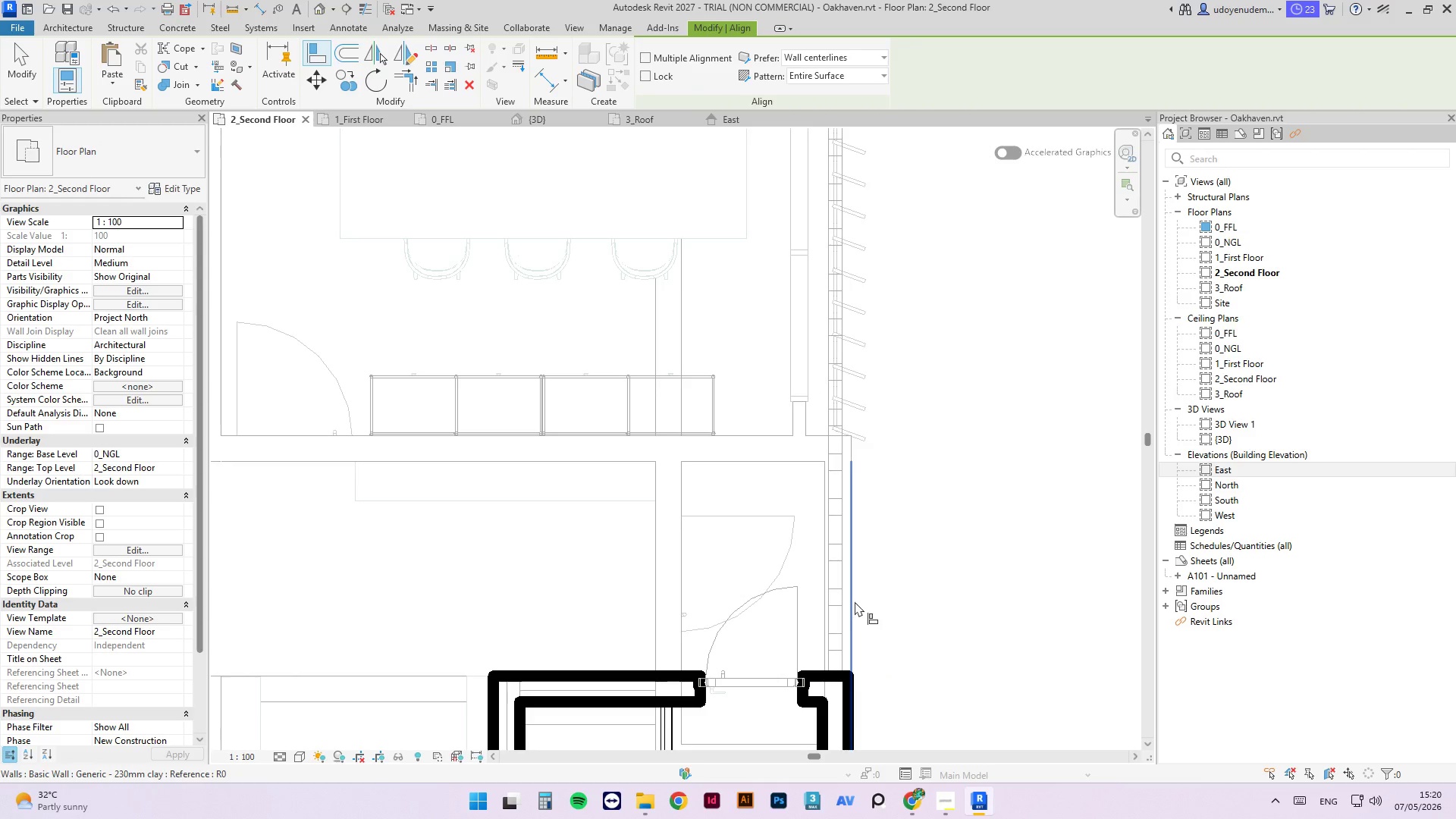 
left_click([855, 601])
 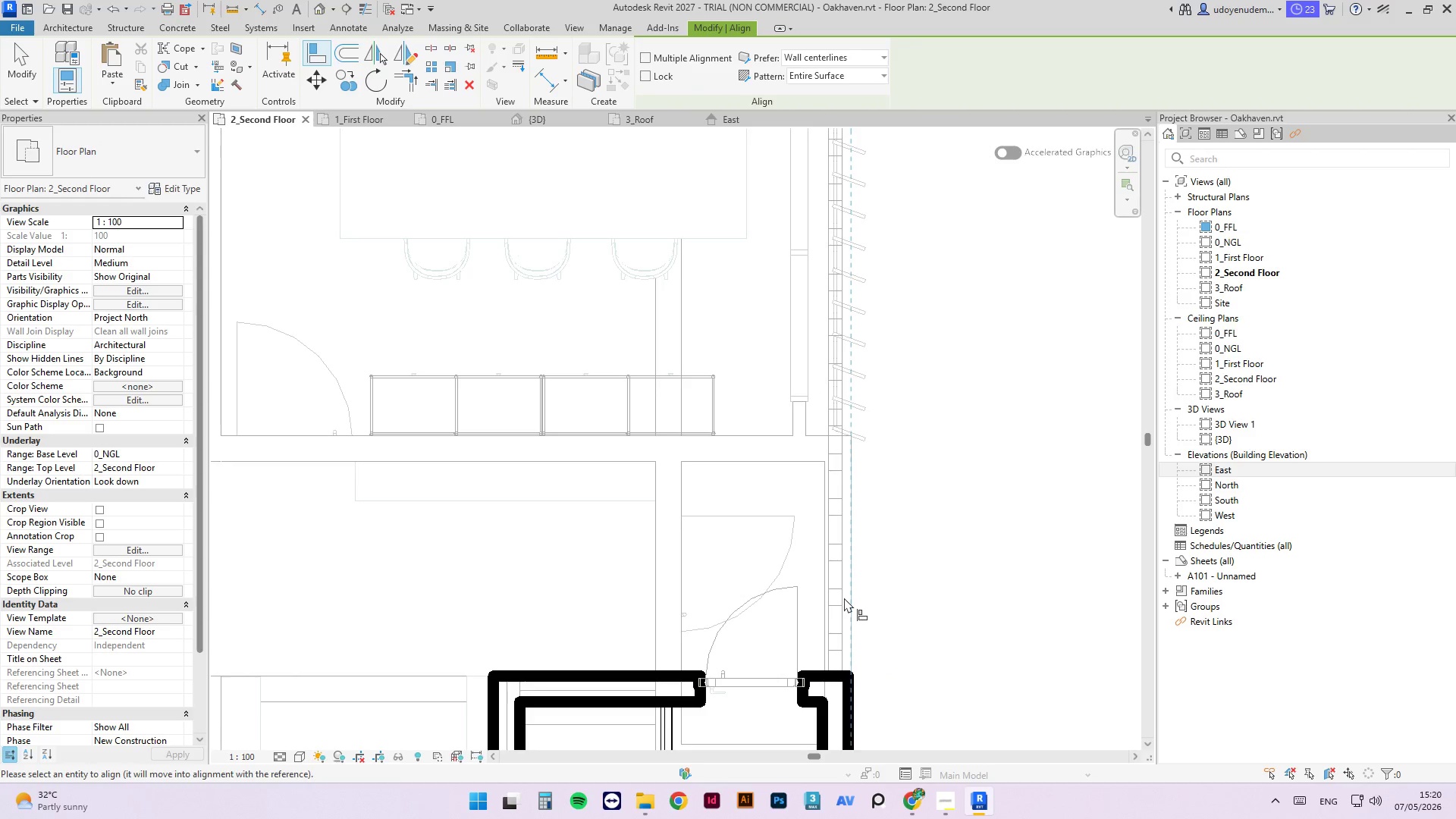 
scroll: coordinate [837, 563], scroll_direction: up, amount: 4.0
 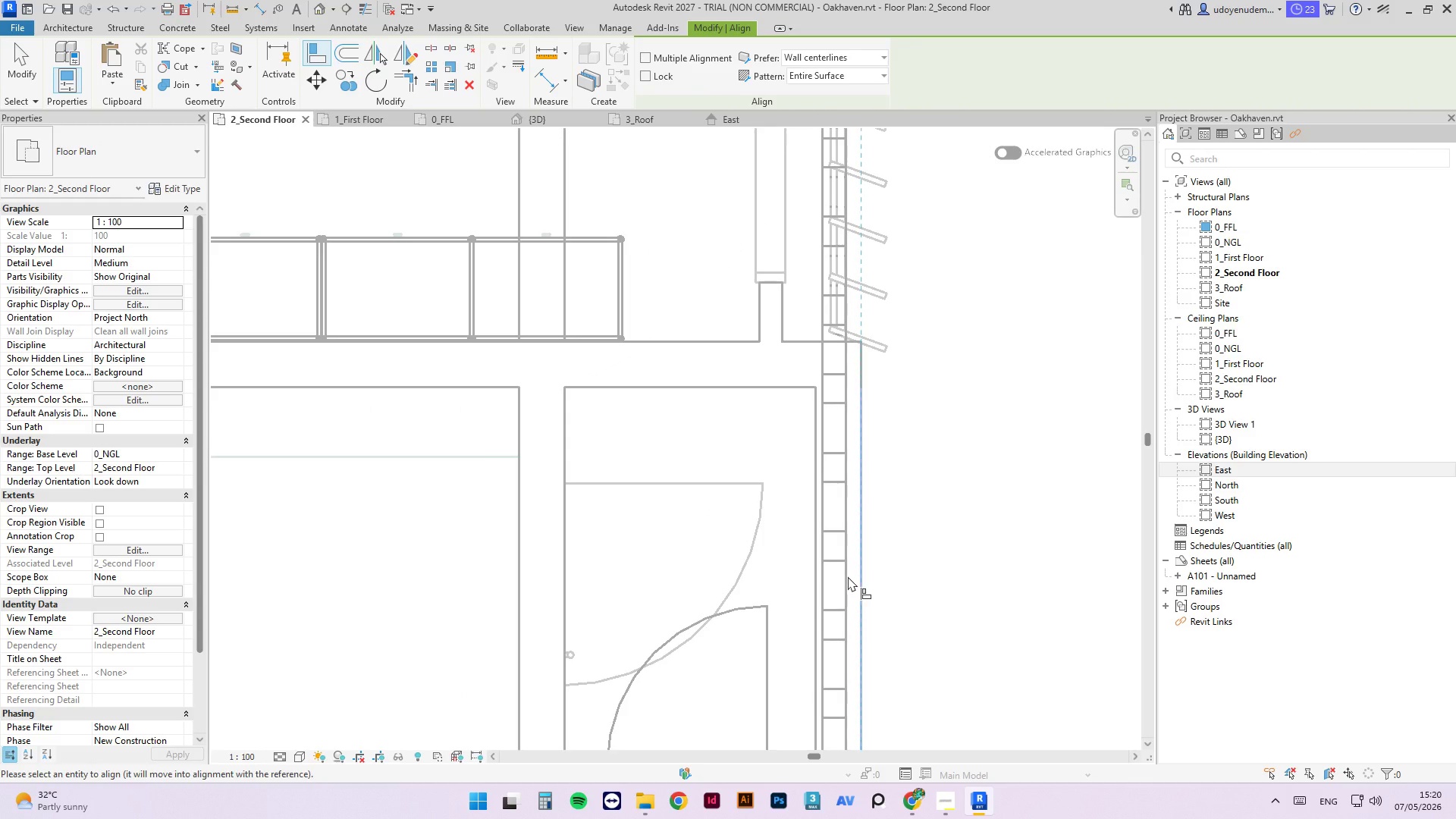 
key(Tab)
 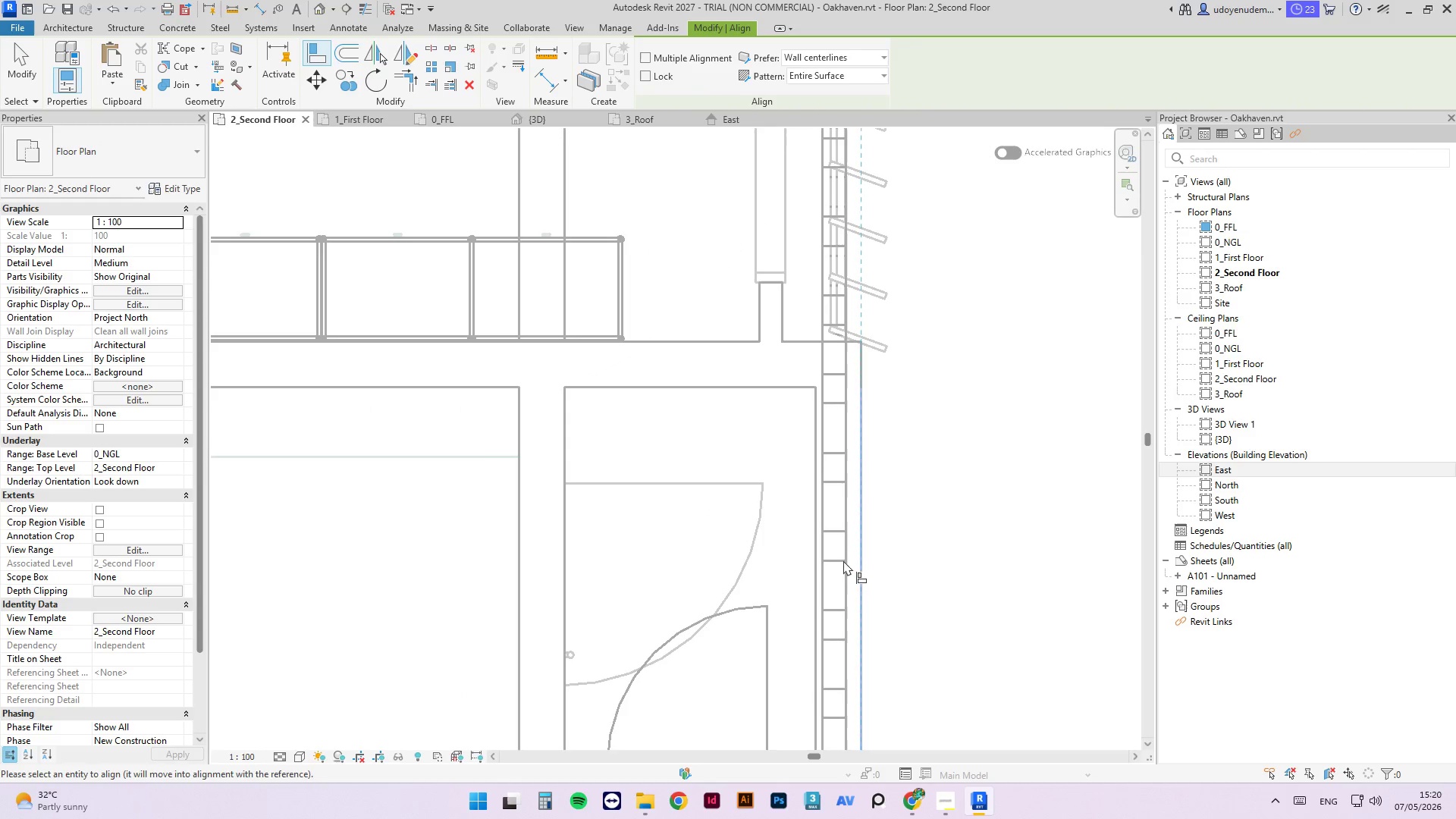 
key(Tab)
 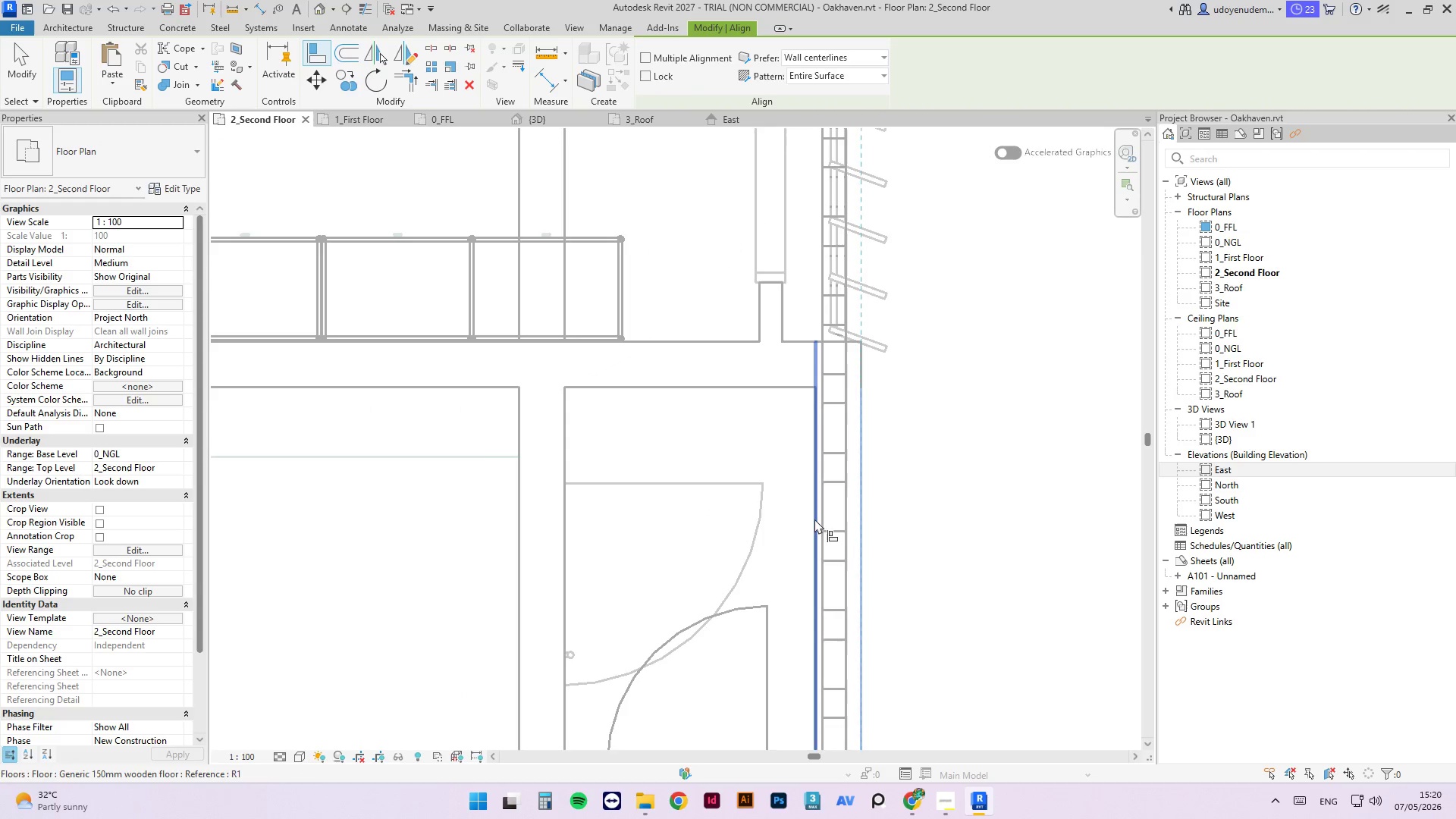 
key(Escape)
 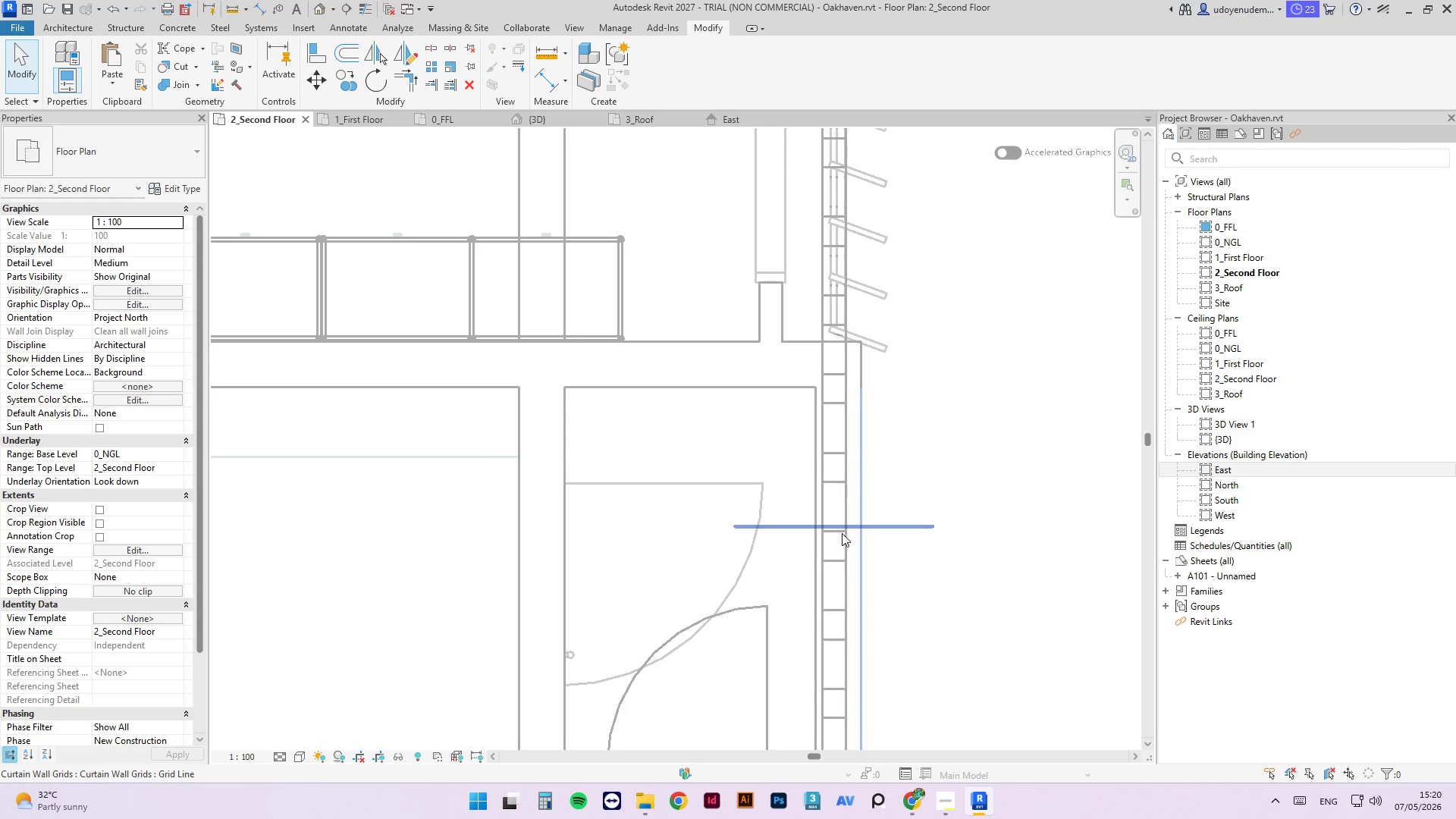 
left_click([833, 534])
 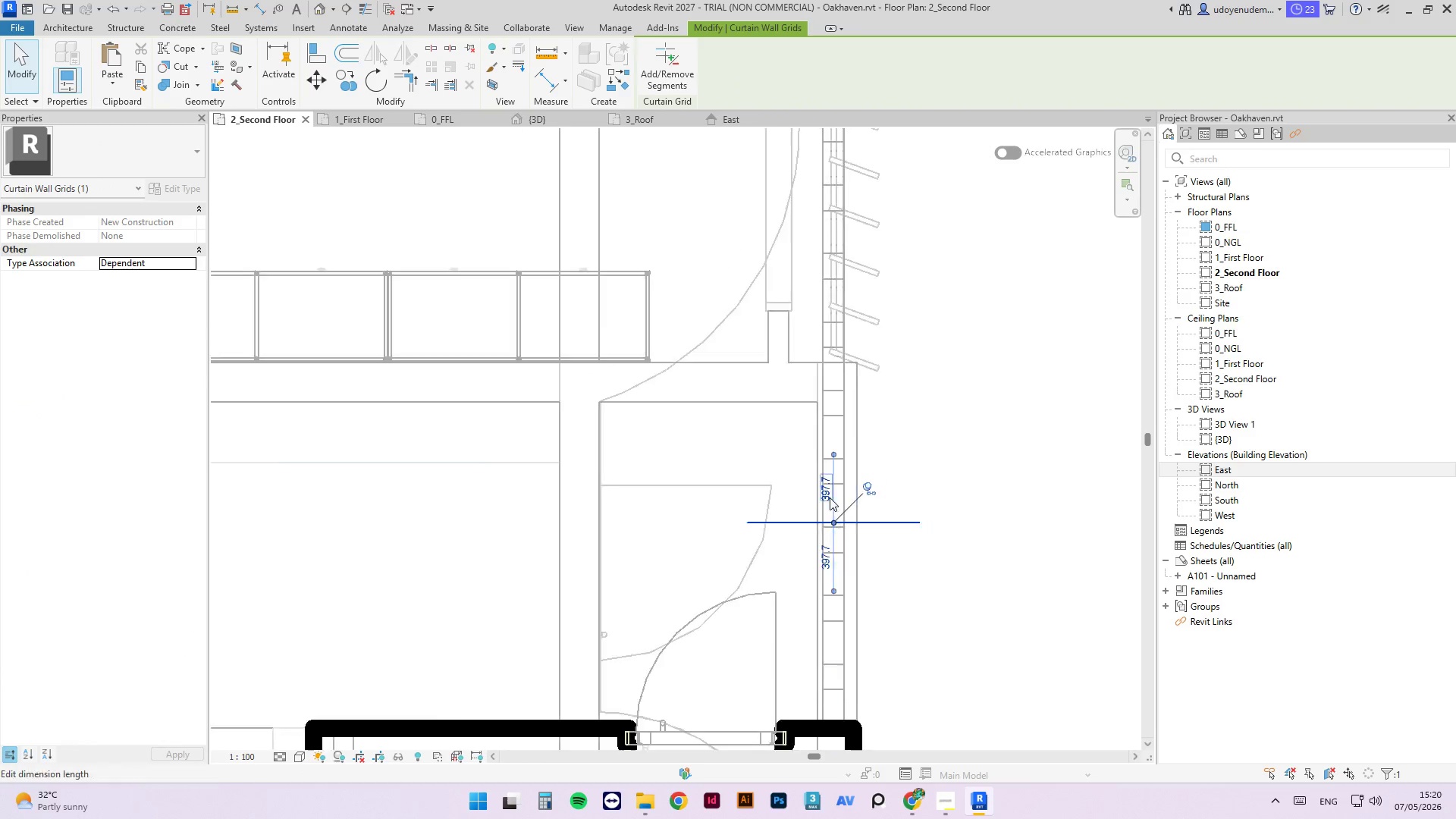 
key(Escape)
 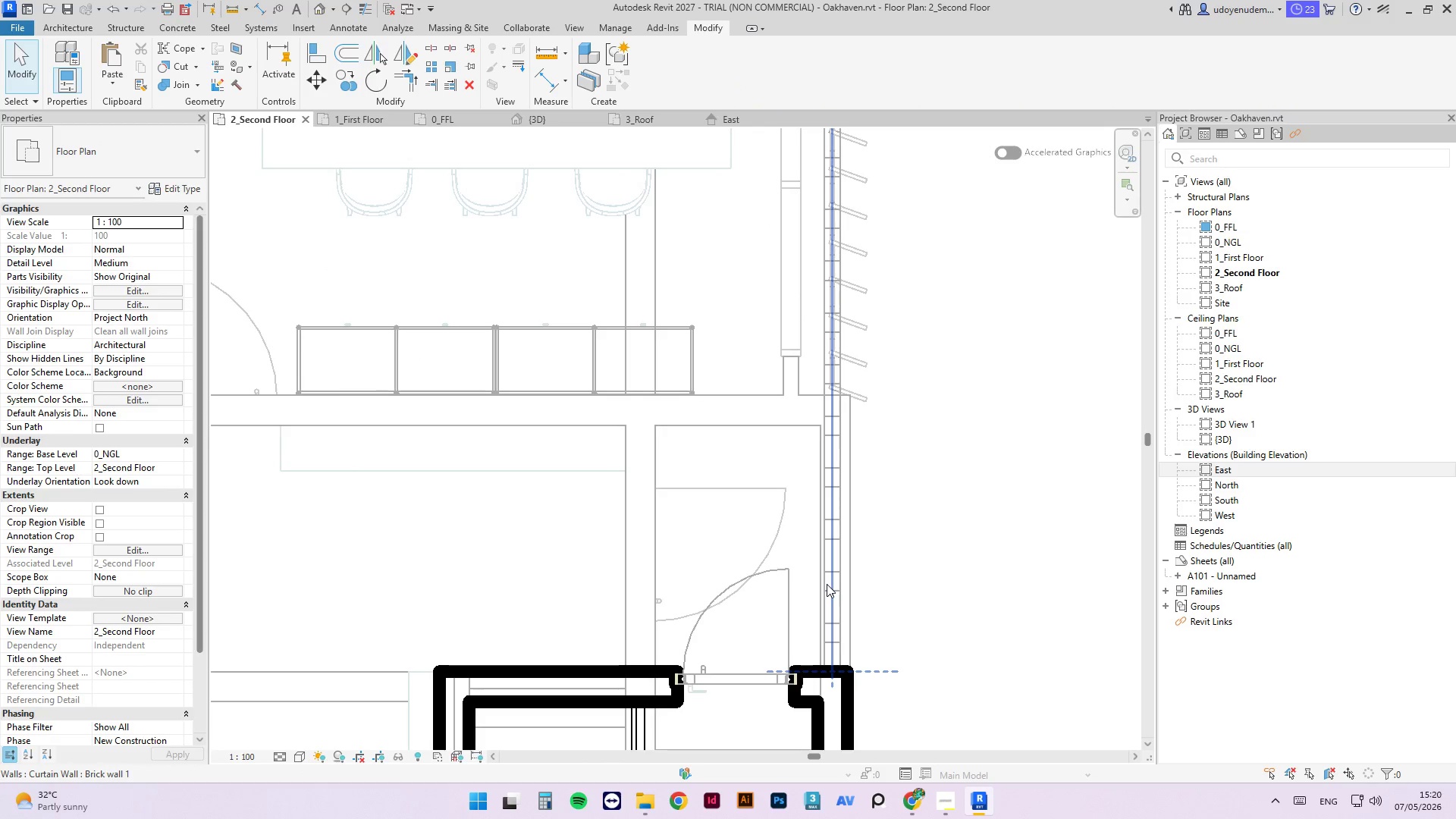 
scroll: coordinate [829, 496], scroll_direction: down, amount: 3.0
 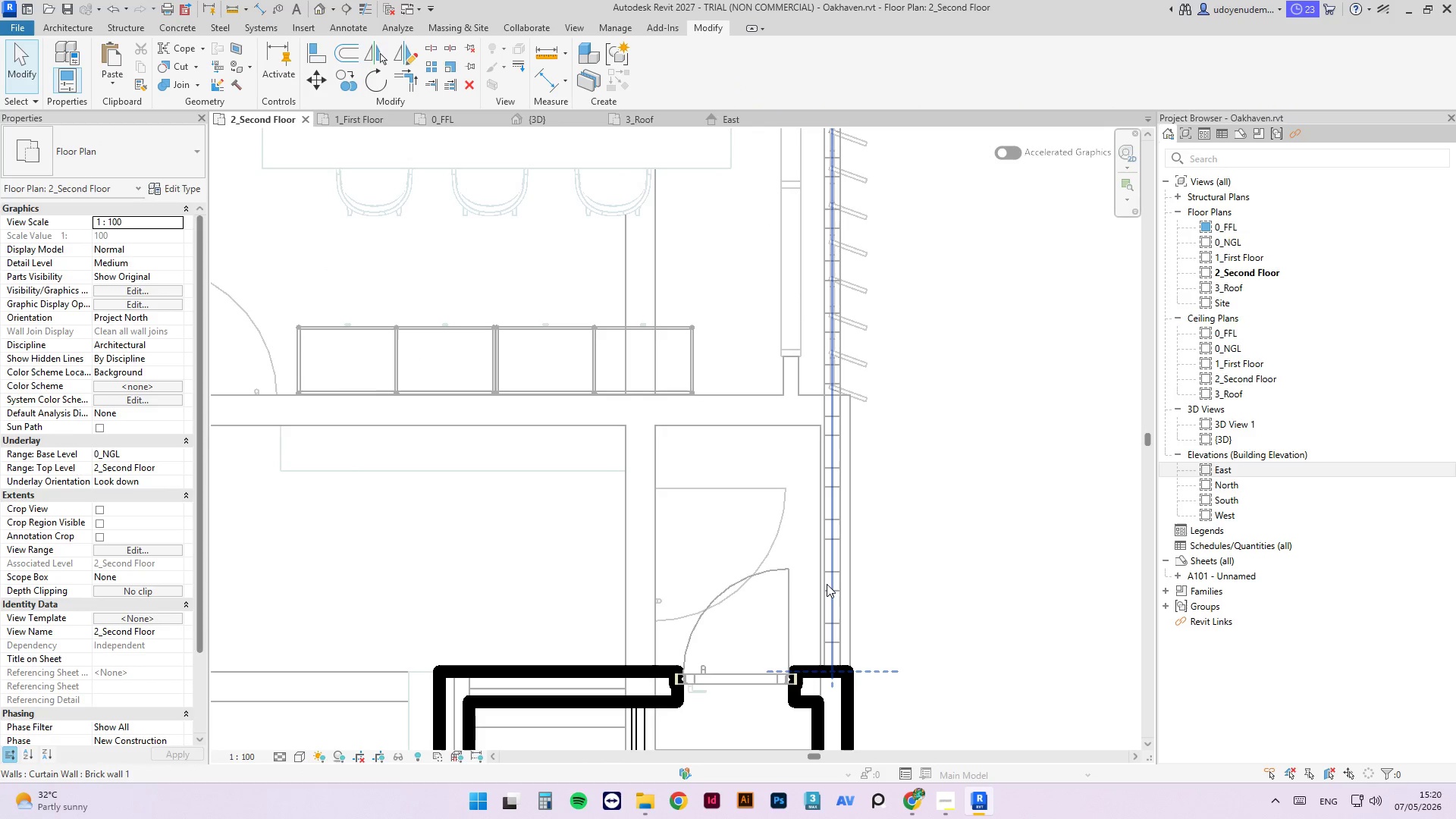 
left_click([827, 584])
 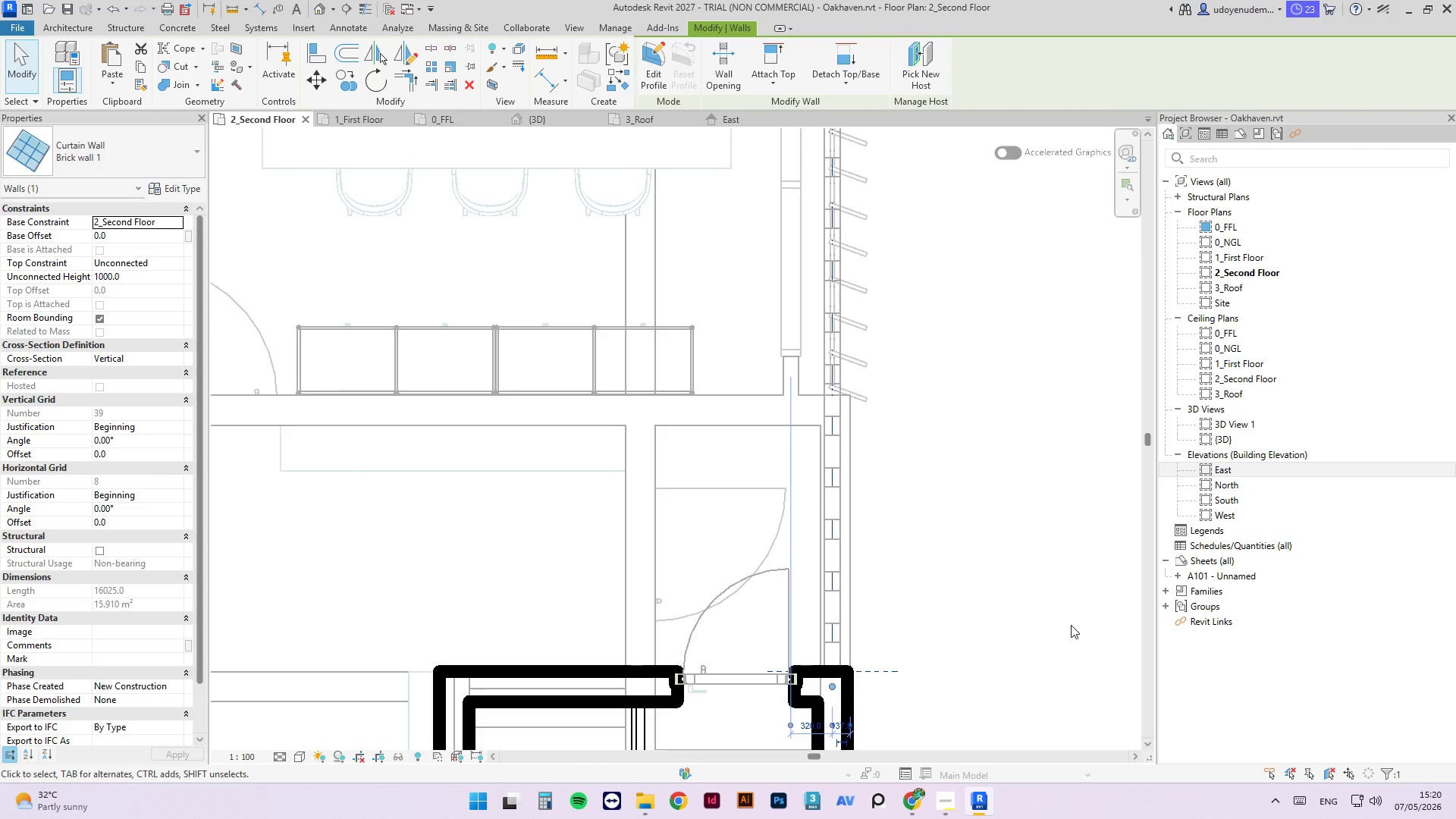 
key(ArrowRight)
 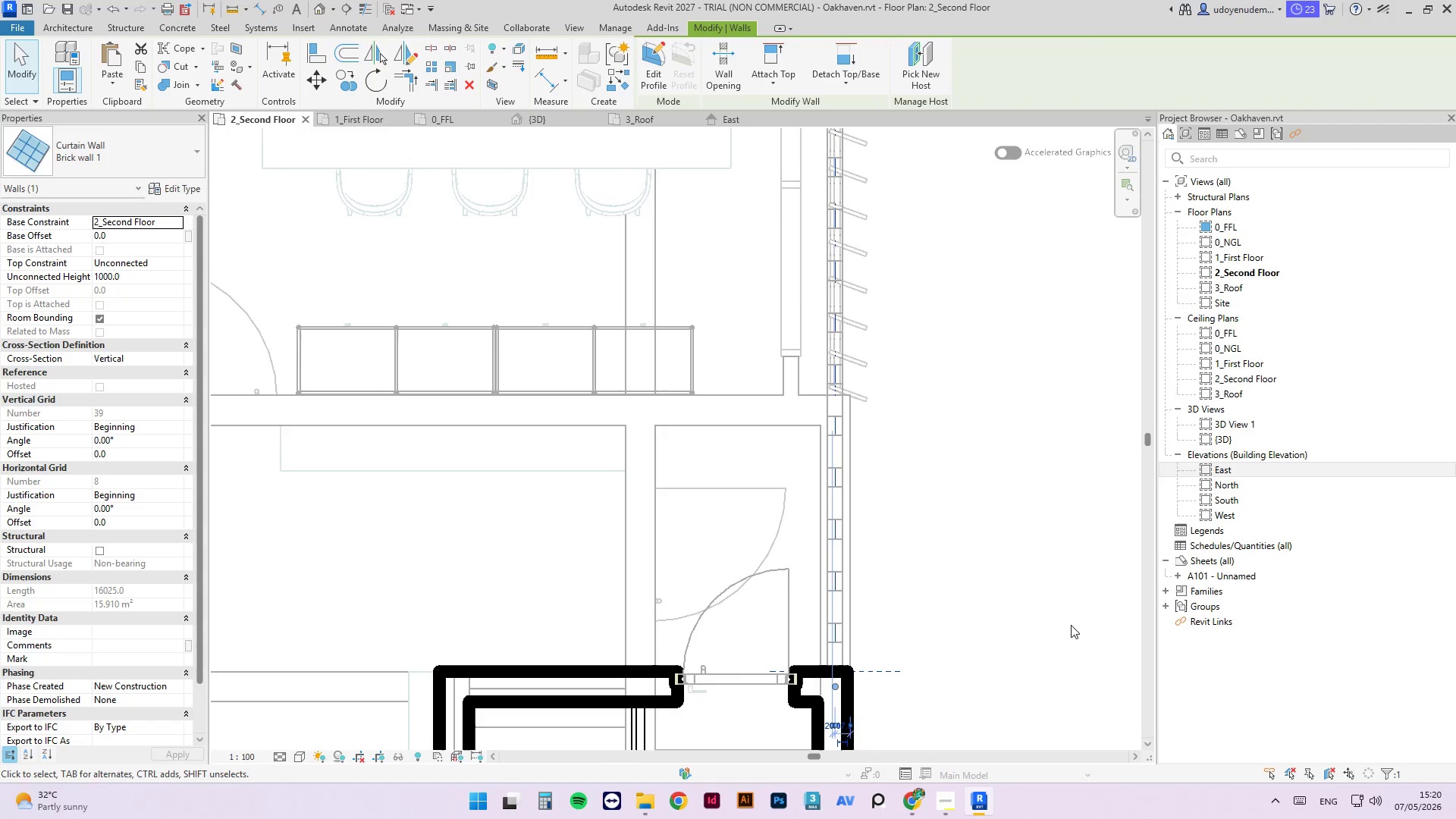 
key(ArrowRight)
 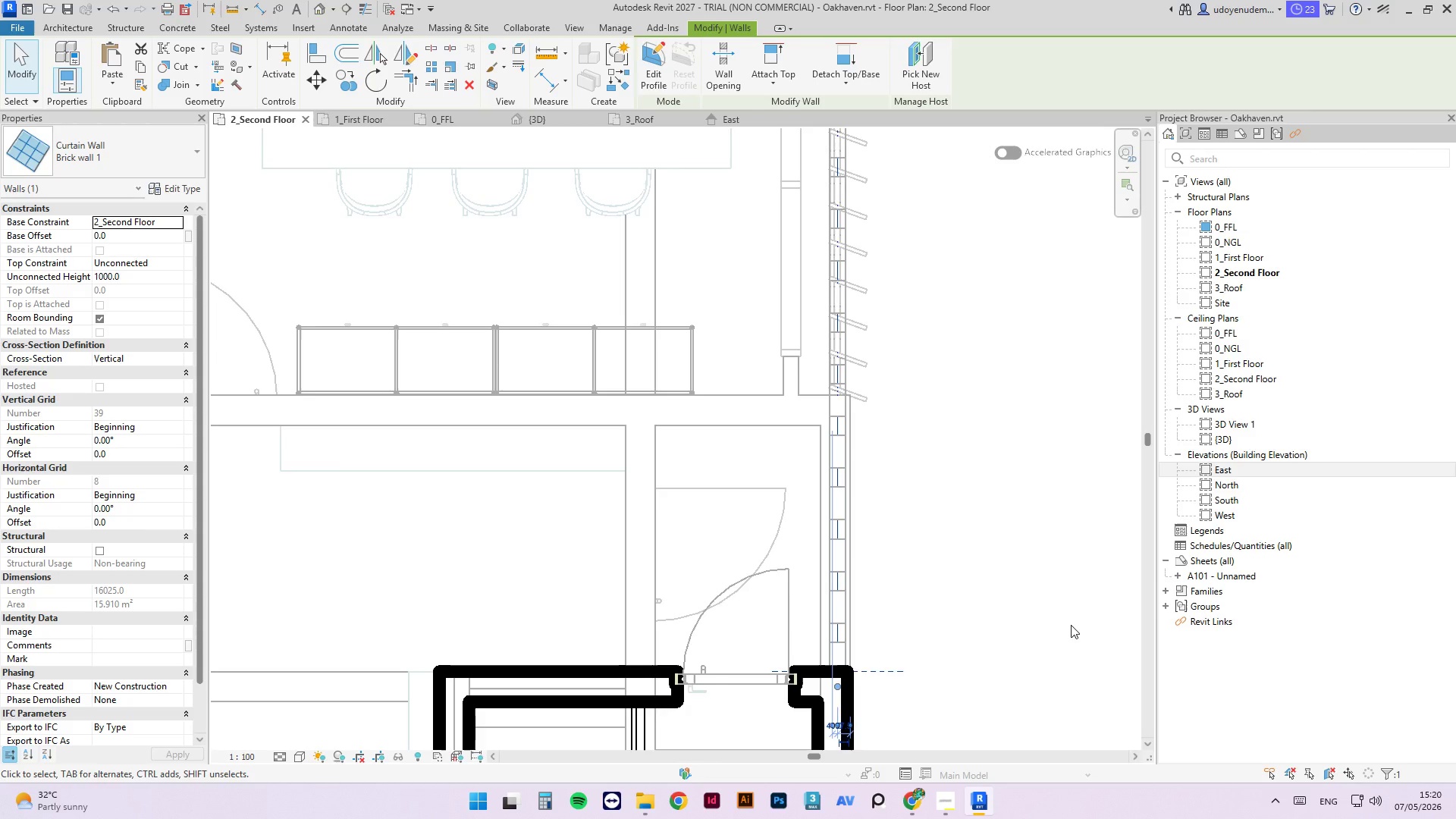 
key(ArrowRight)
 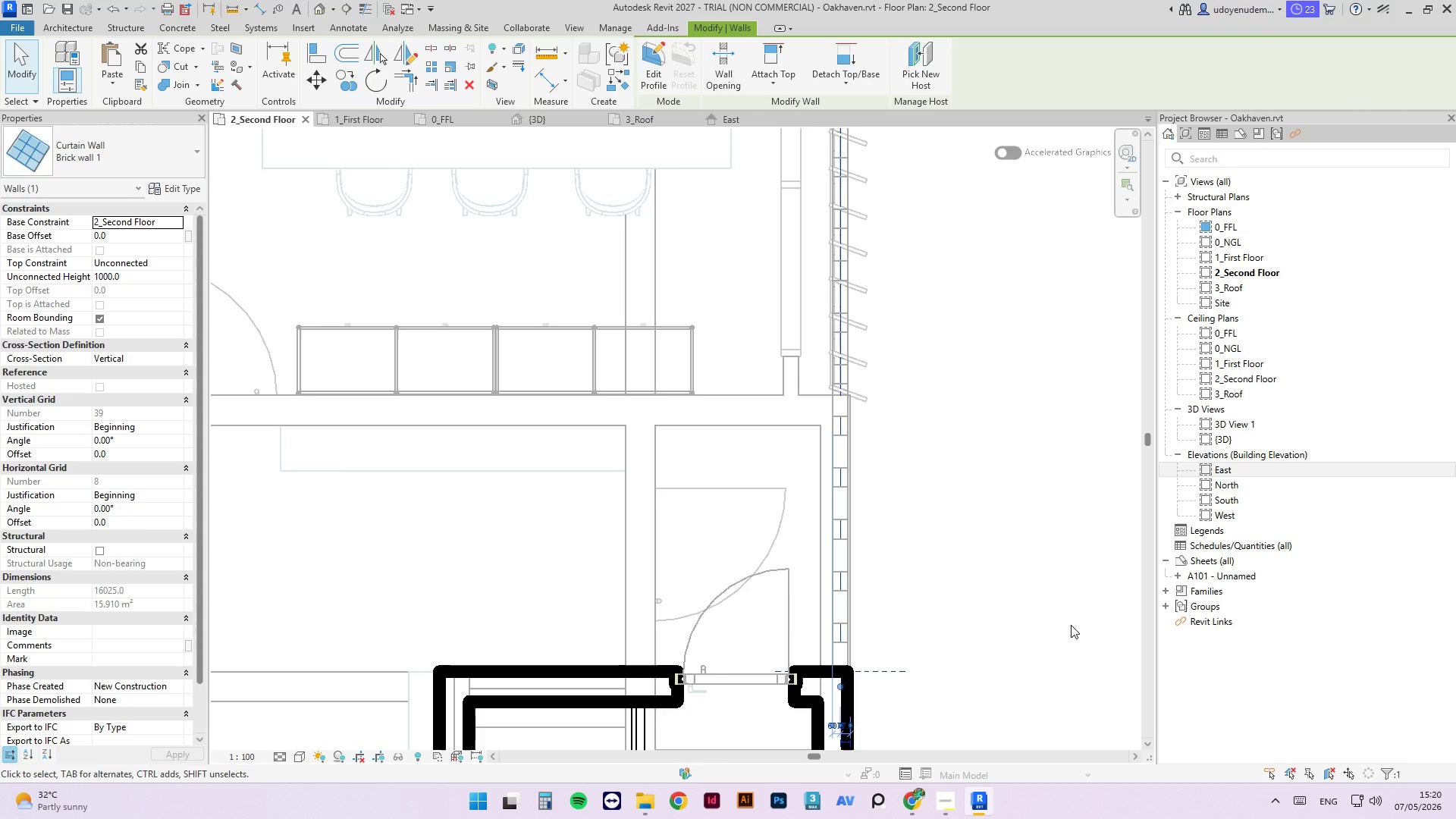 
key(ArrowRight)
 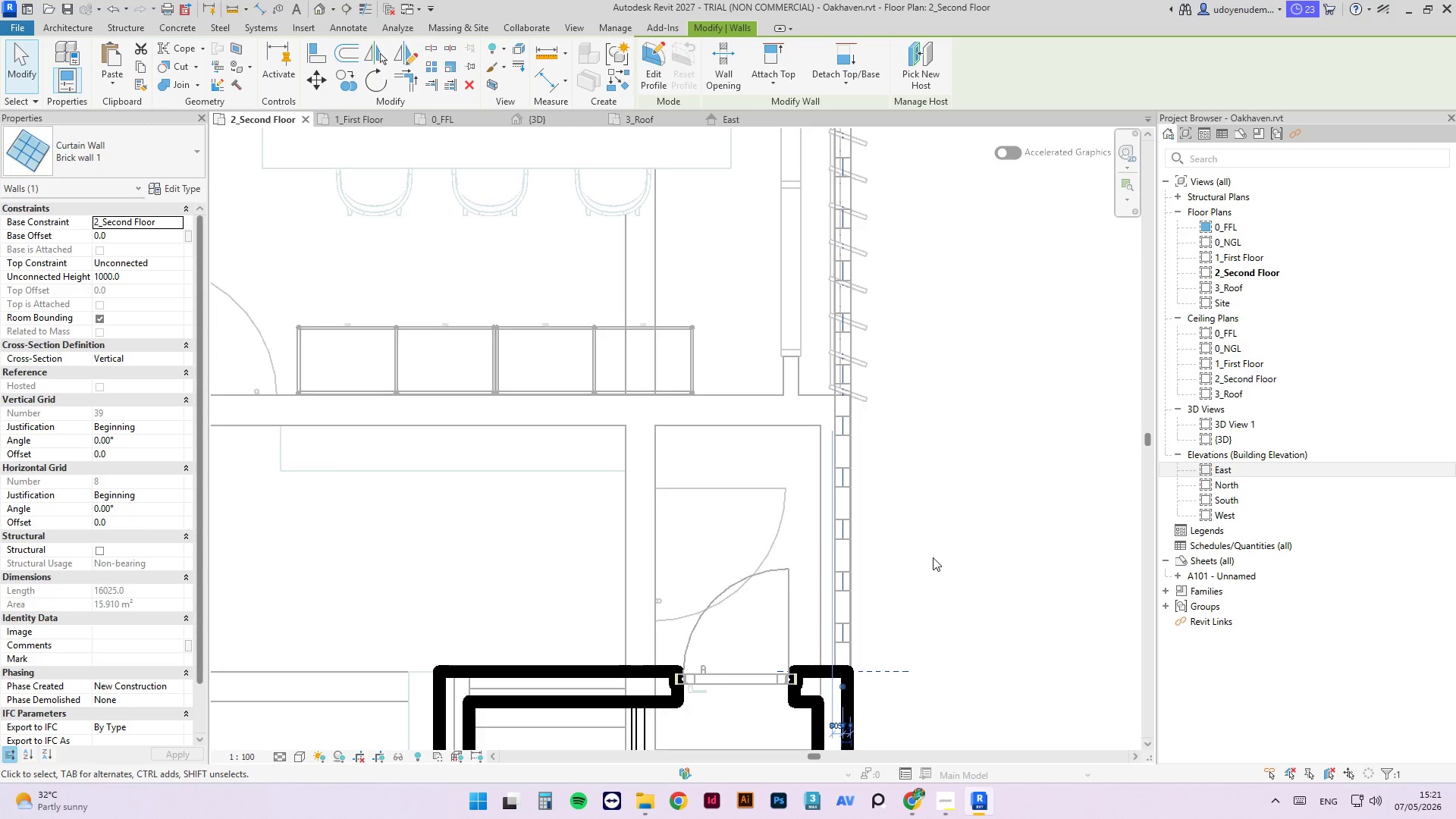 
wait(25.2)
 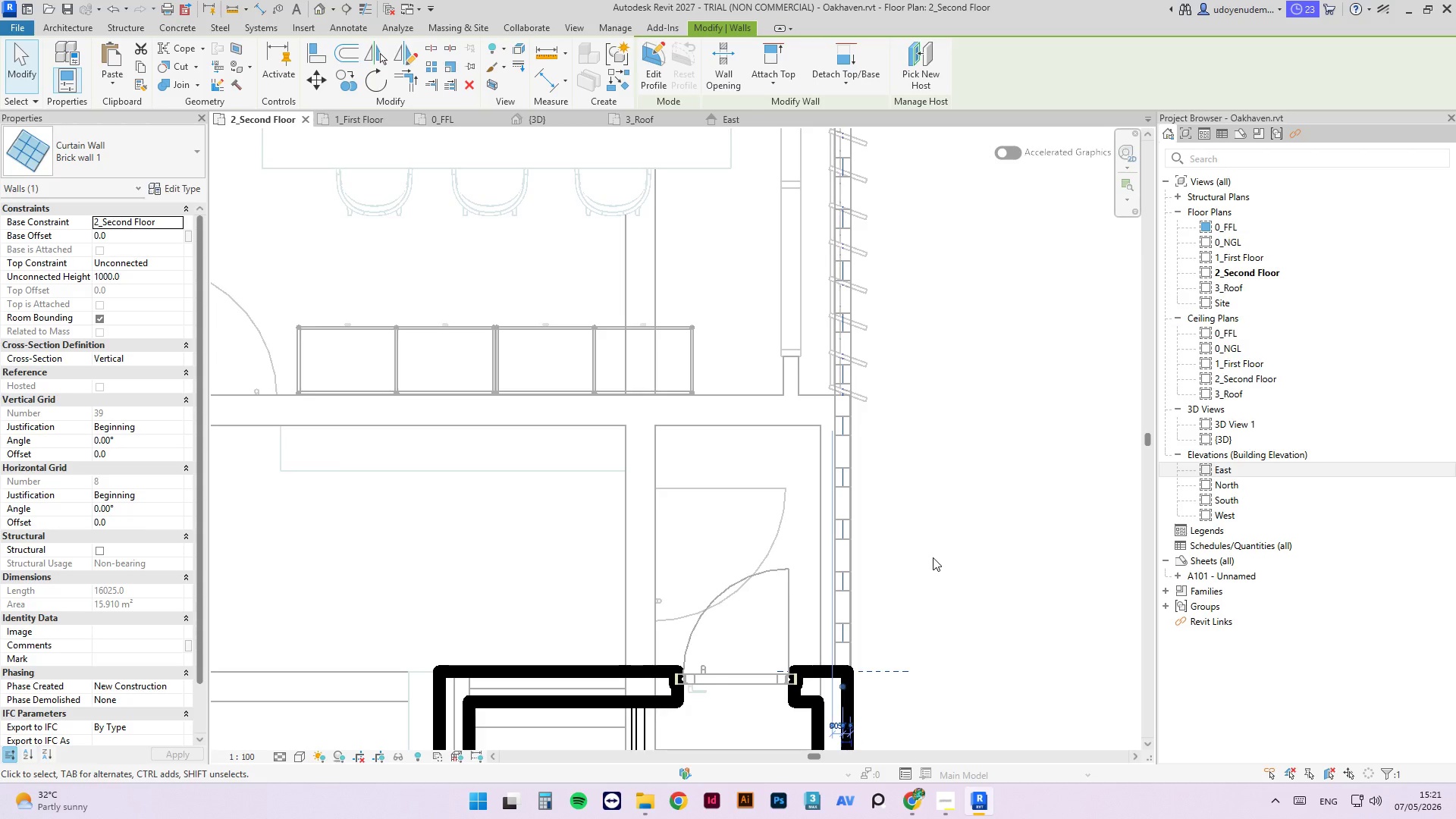 
key(Escape)
 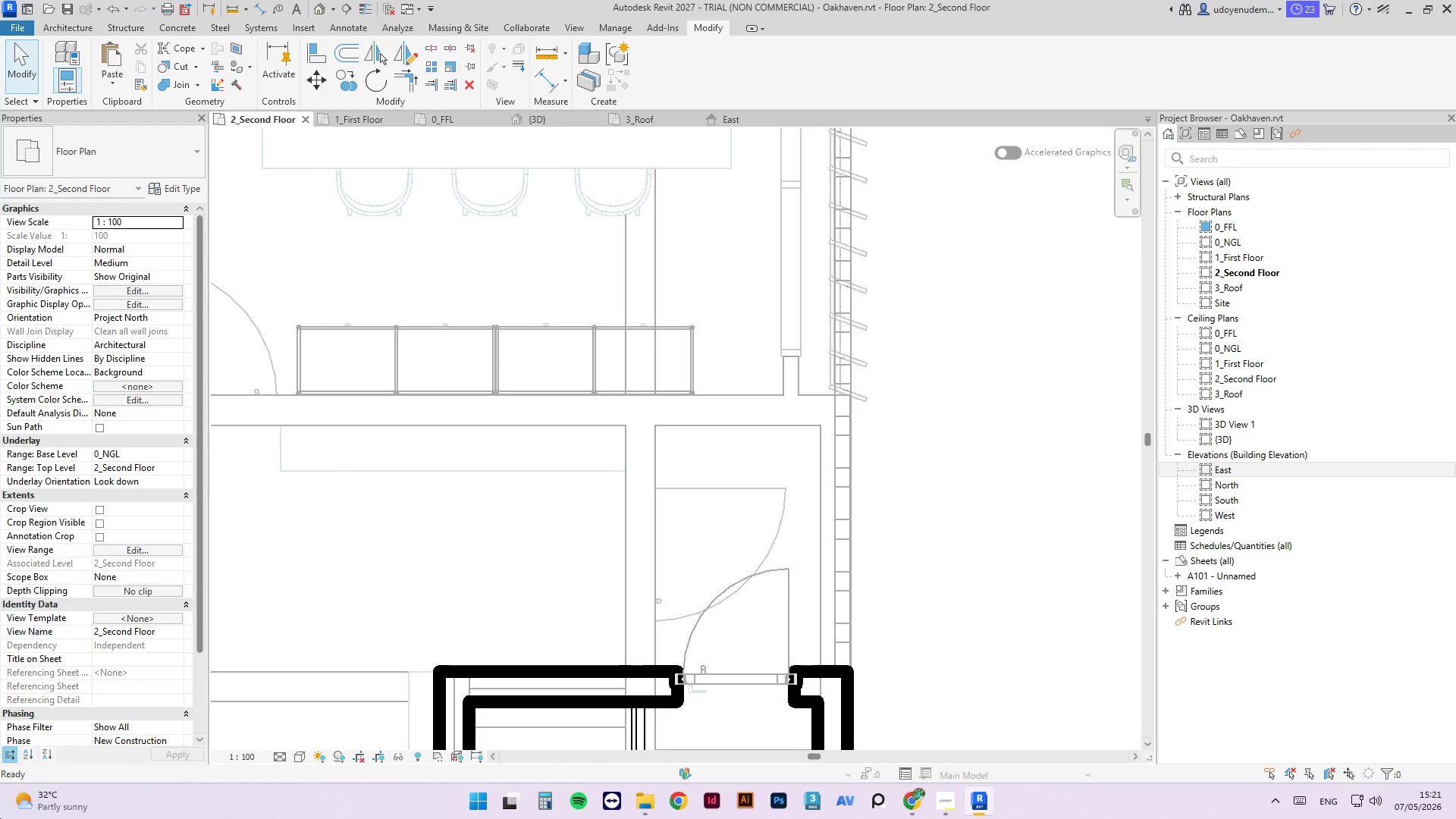 
key(Escape)
 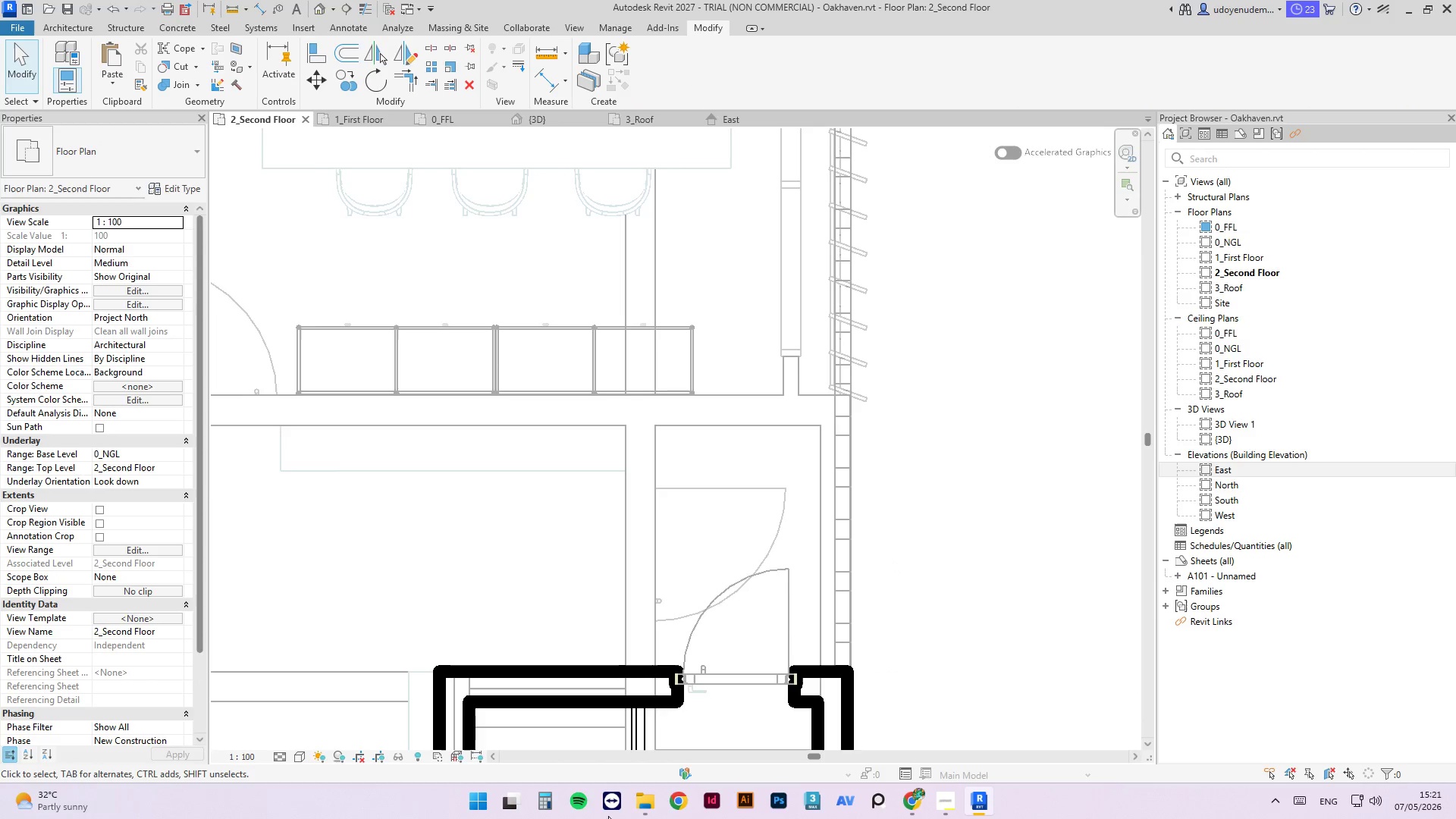 
left_click([971, 543])
 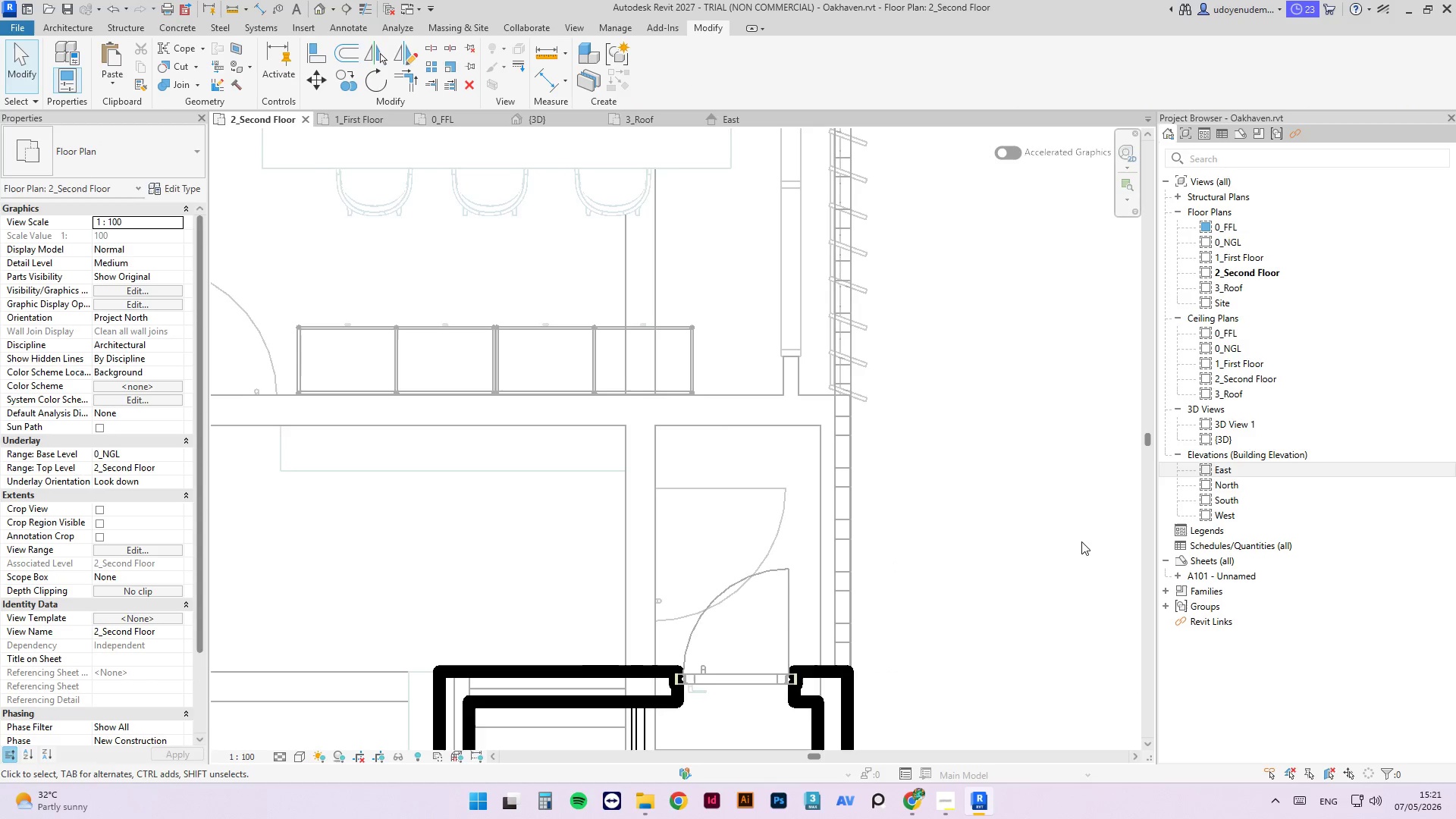 
scroll: coordinate [1014, 535], scroll_direction: down, amount: 7.0
 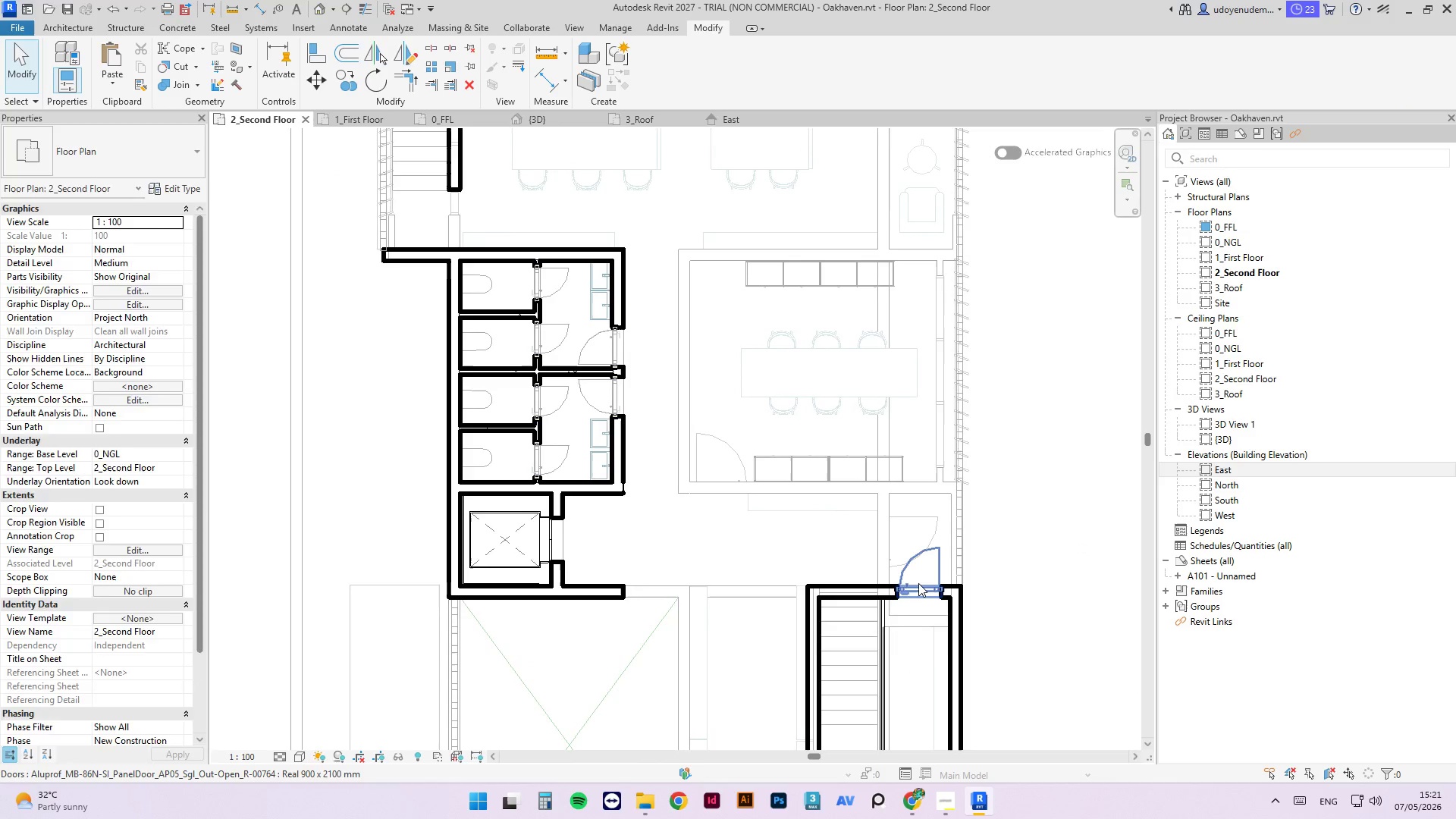 
left_click_drag(start_coordinate=[918, 583], to_coordinate=[93, 162])
 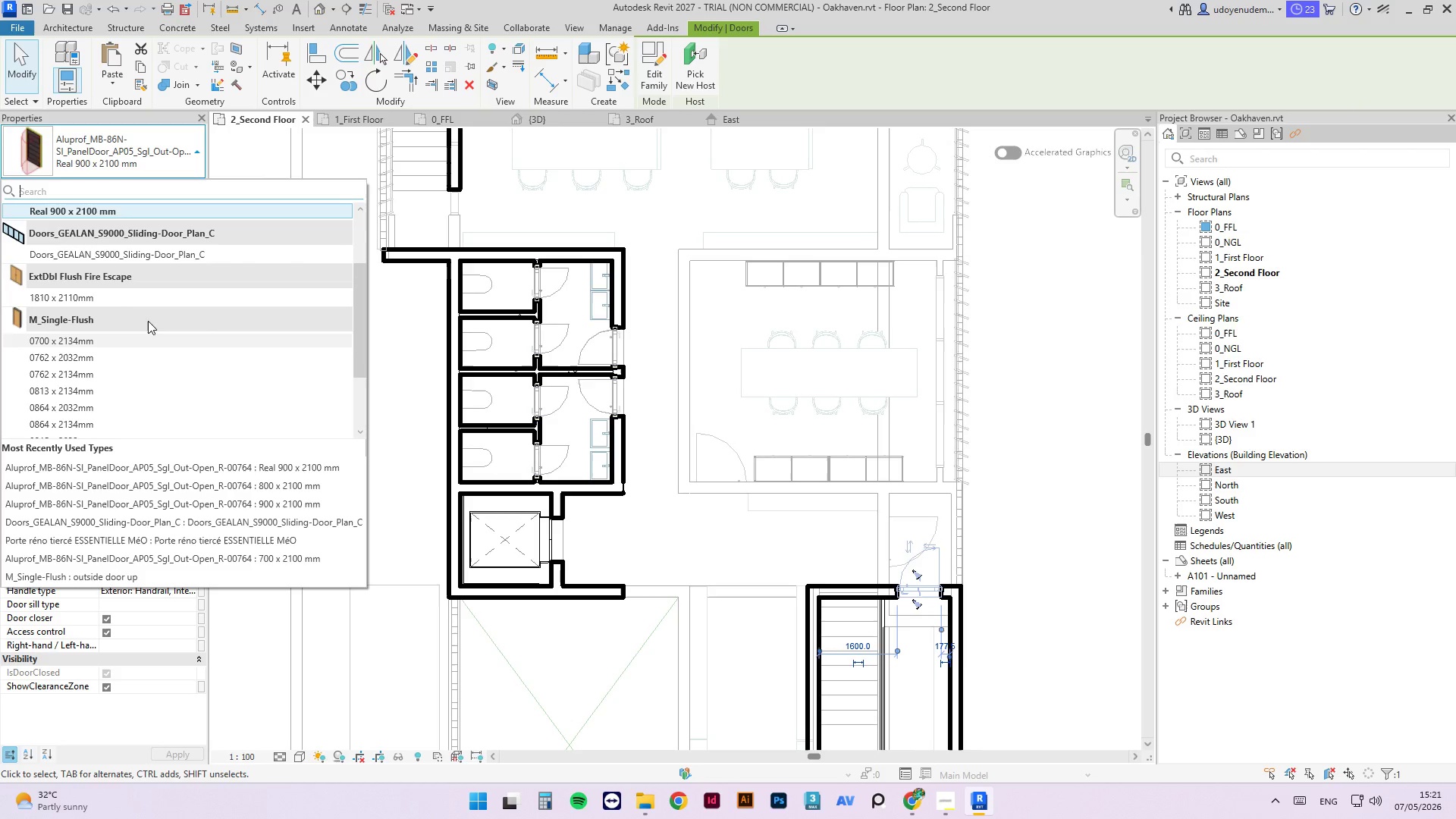 
left_click([93, 162])
 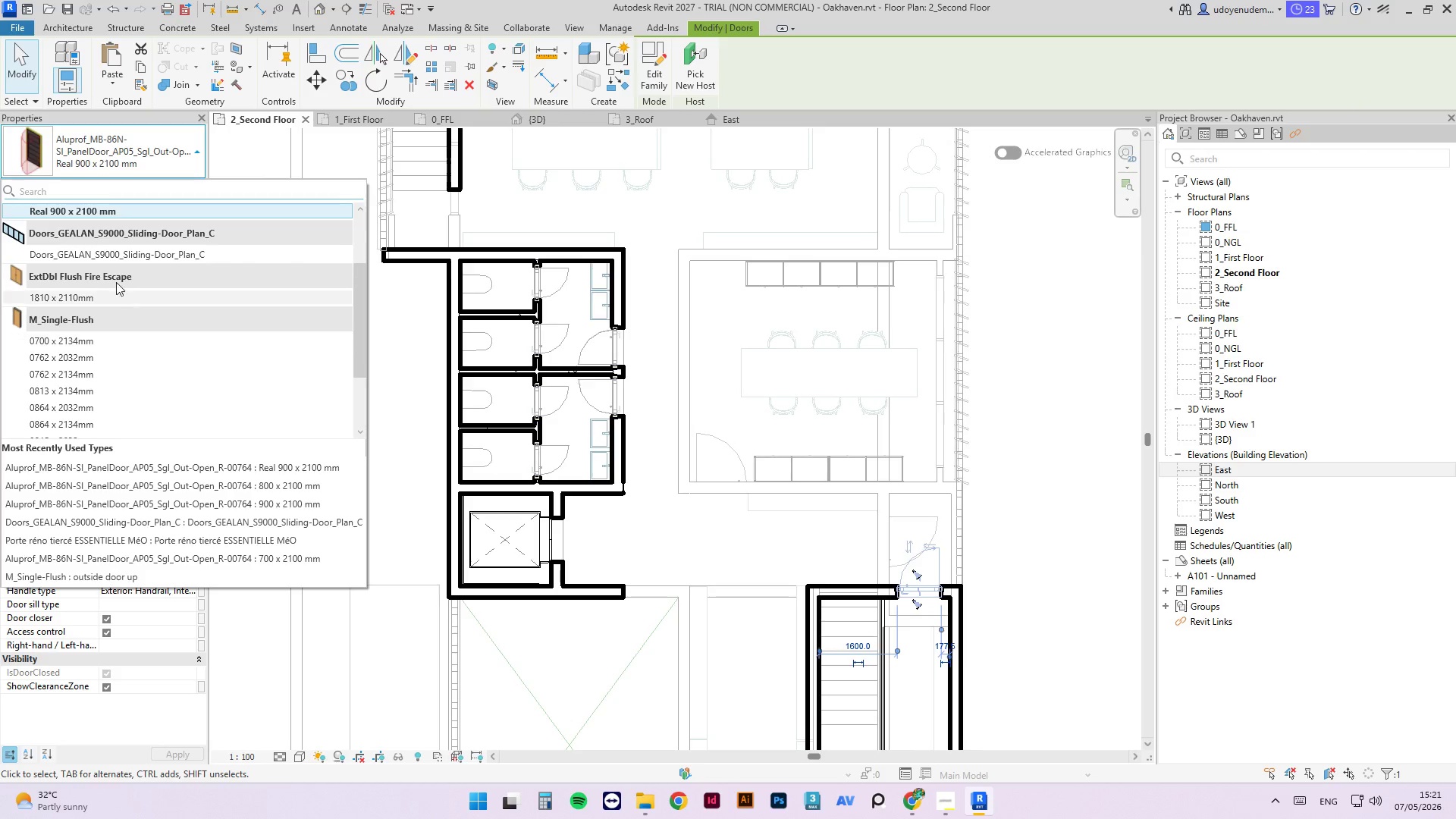 
scroll: coordinate [128, 283], scroll_direction: up, amount: 2.0
 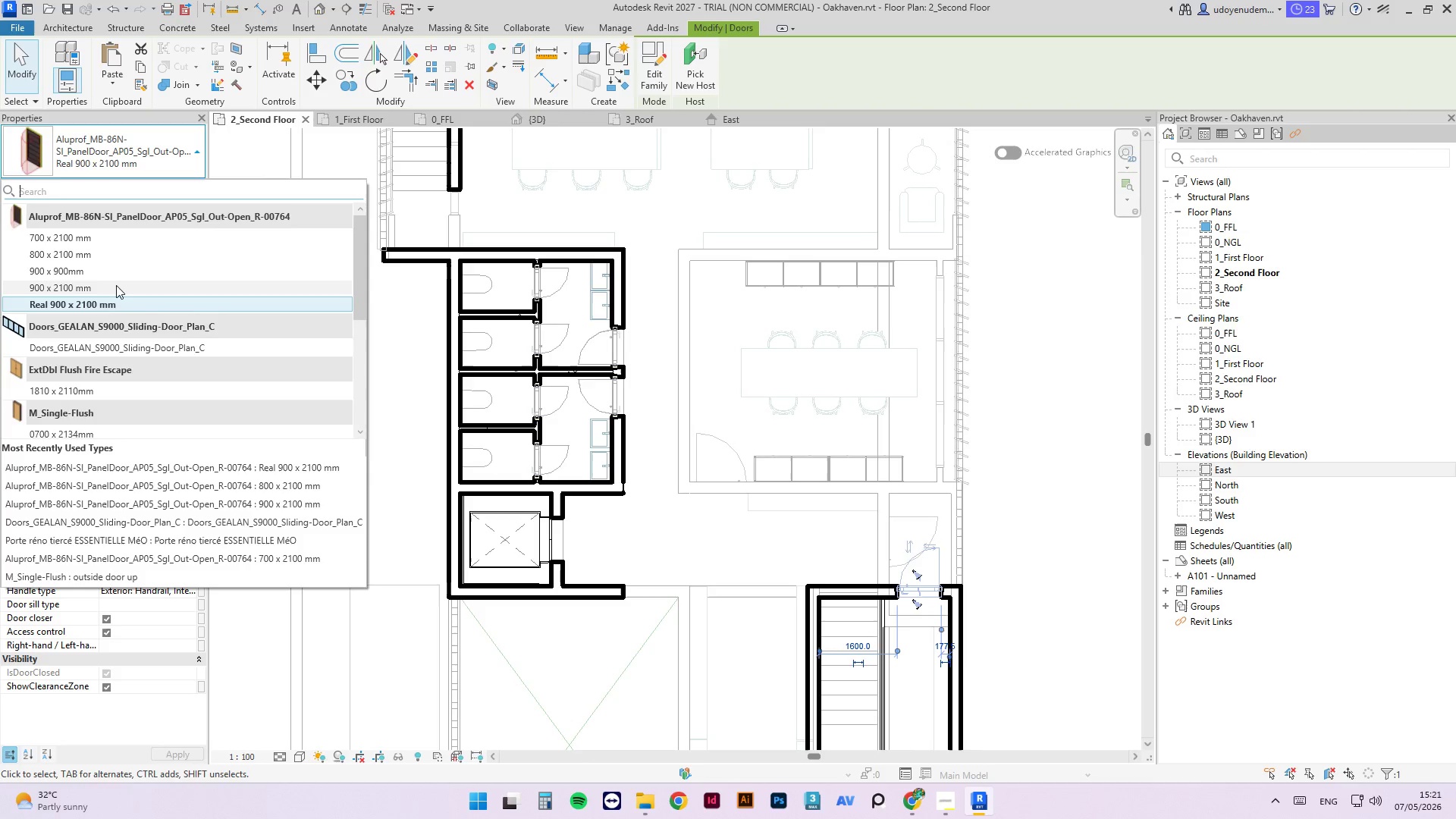 
left_click([116, 285])
 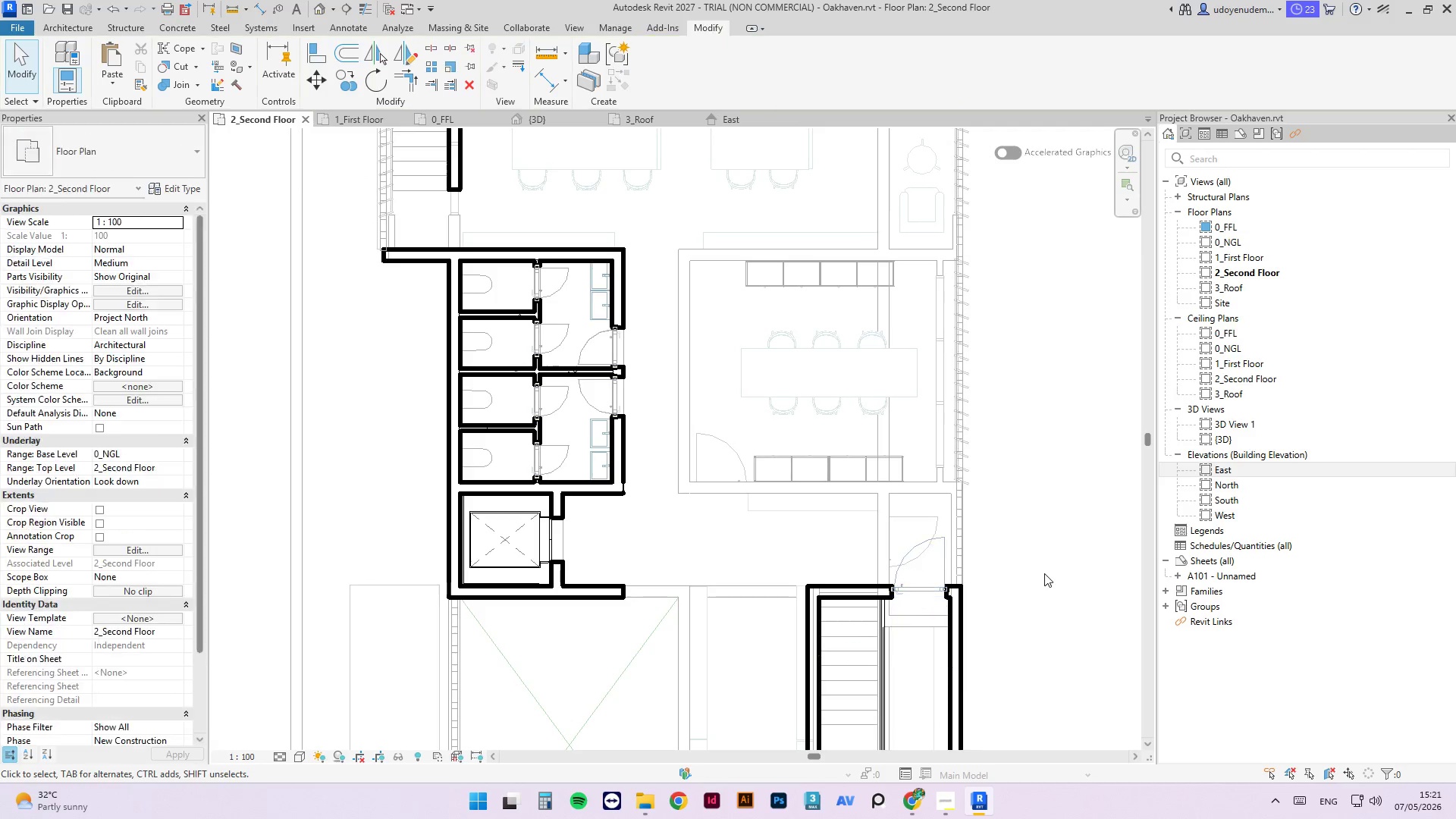 
scroll: coordinate [879, 508], scroll_direction: down, amount: 5.0
 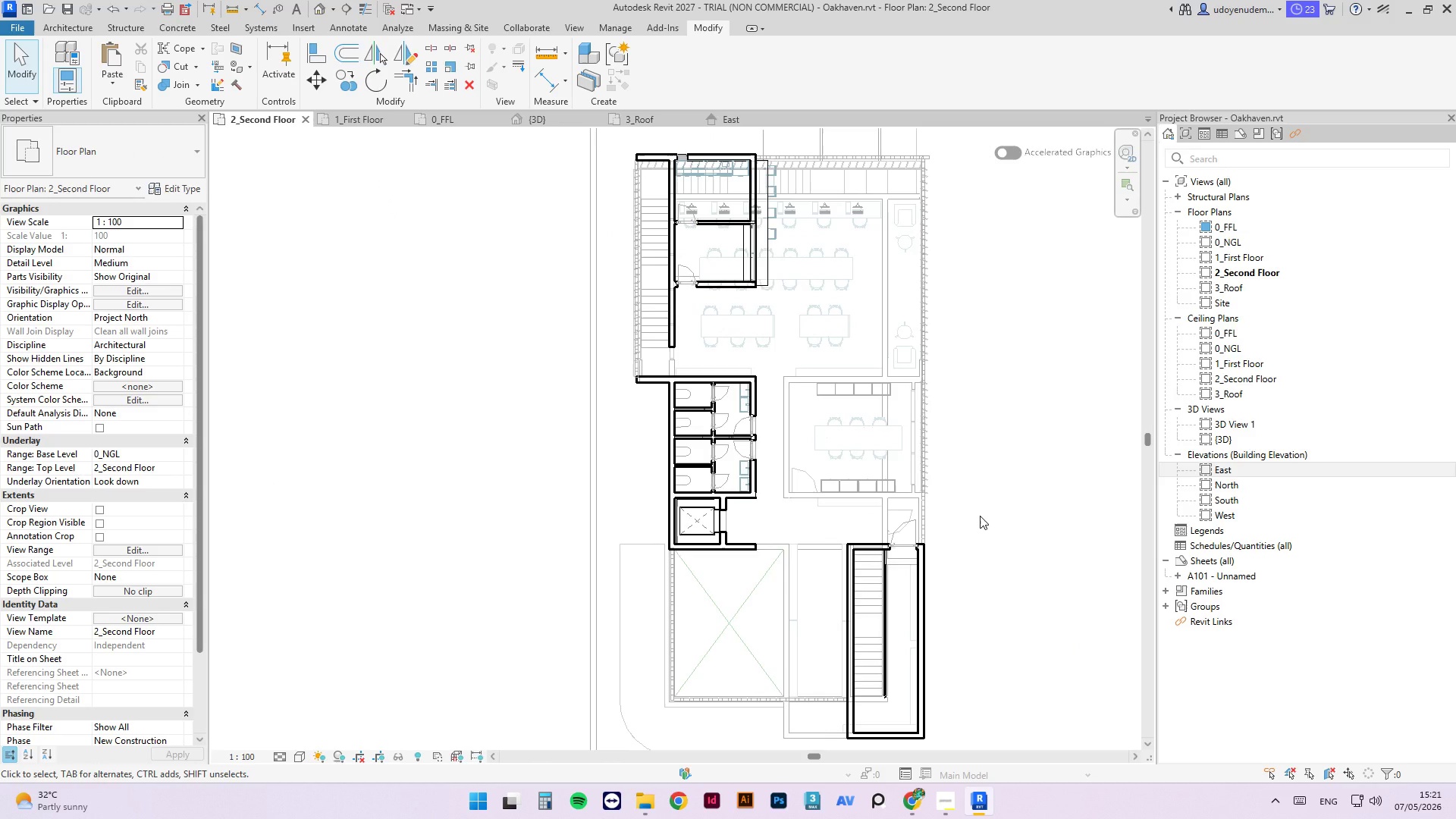 
wait(13.62)
 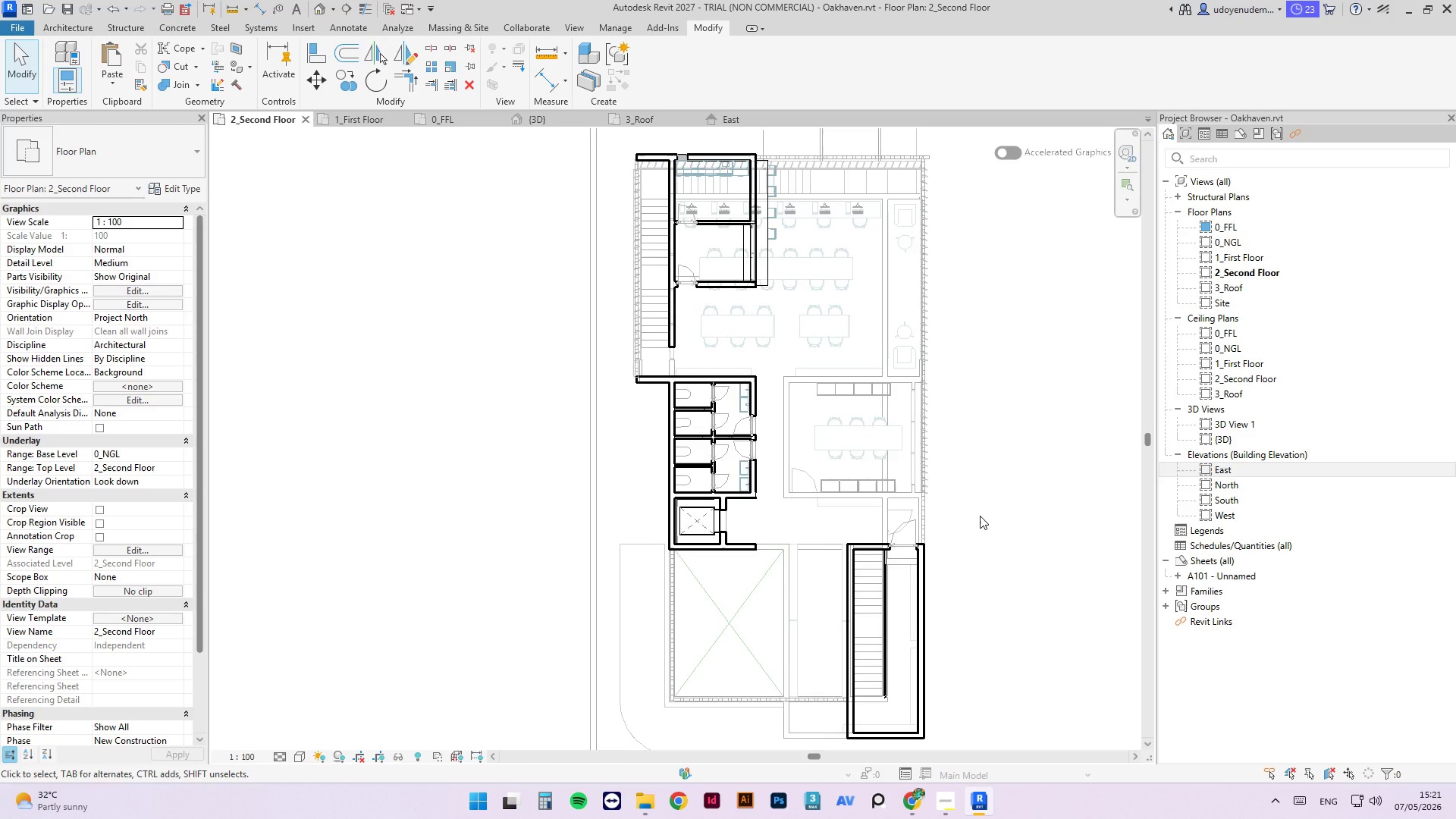 
scroll: coordinate [852, 711], scroll_direction: up, amount: 2.0
 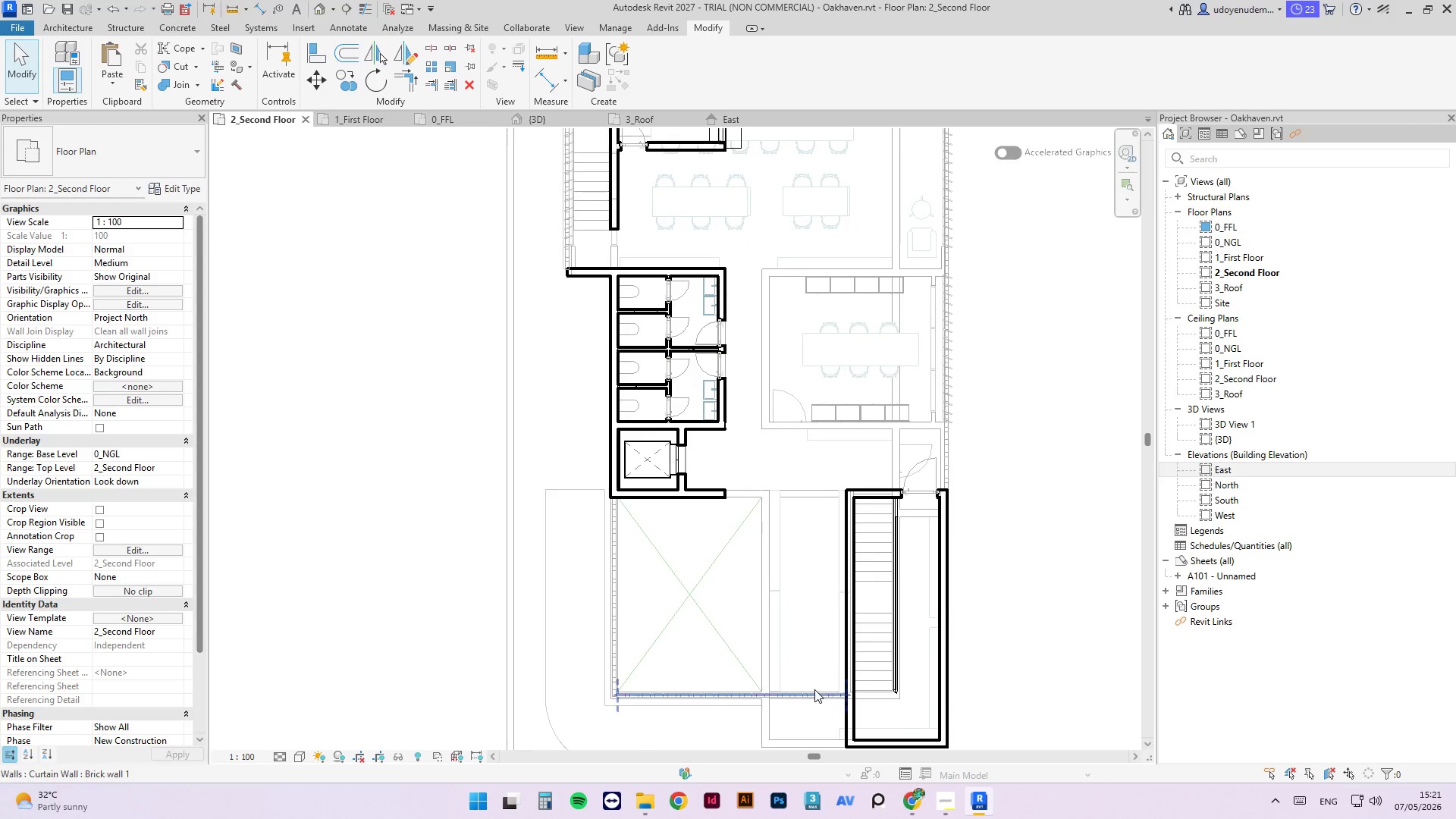 
scroll: coordinate [852, 578], scroll_direction: down, amount: 2.0
 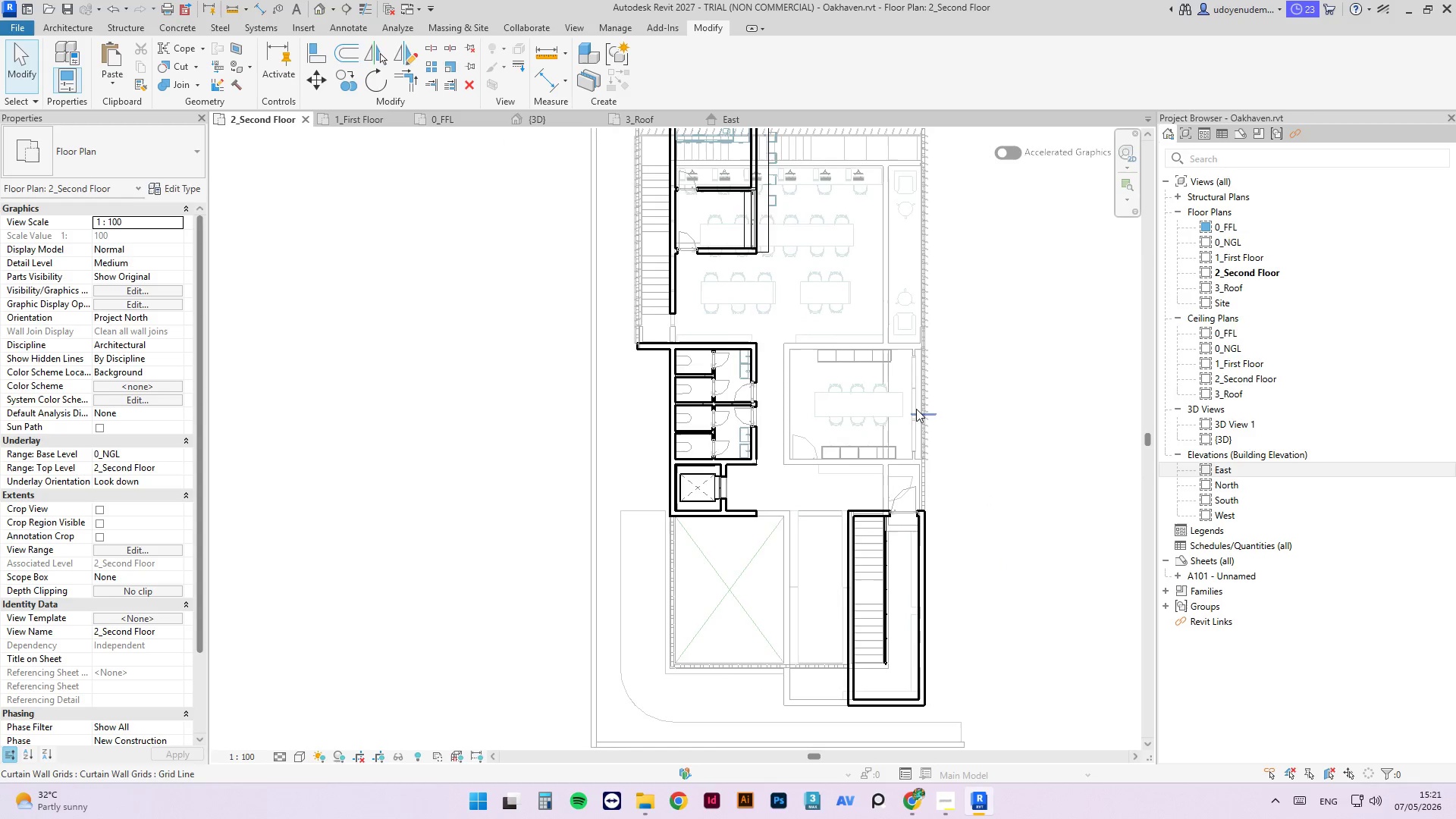 
scroll: coordinate [896, 453], scroll_direction: up, amount: 2.0
 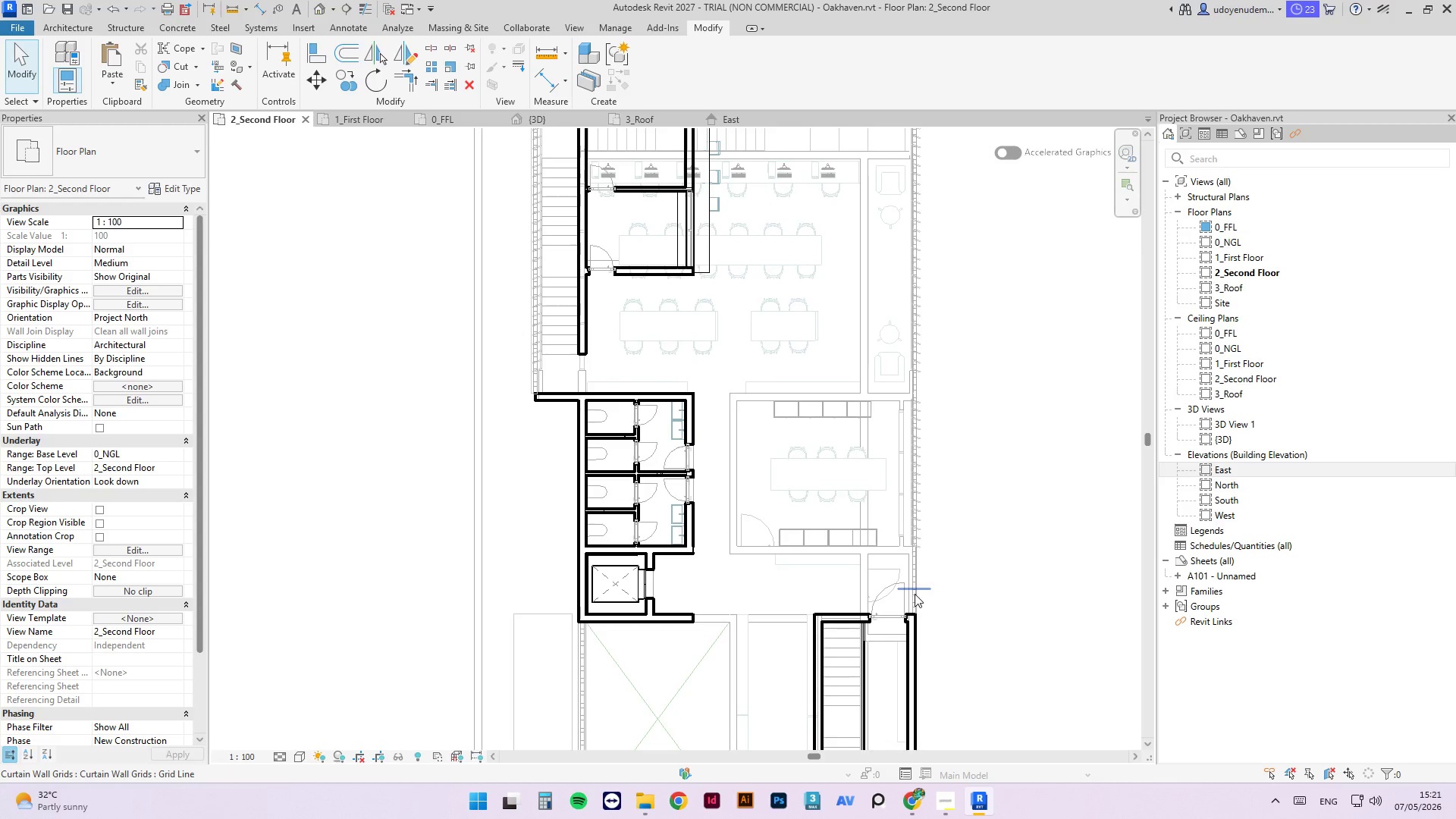 
scroll: coordinate [910, 601], scroll_direction: down, amount: 2.0
 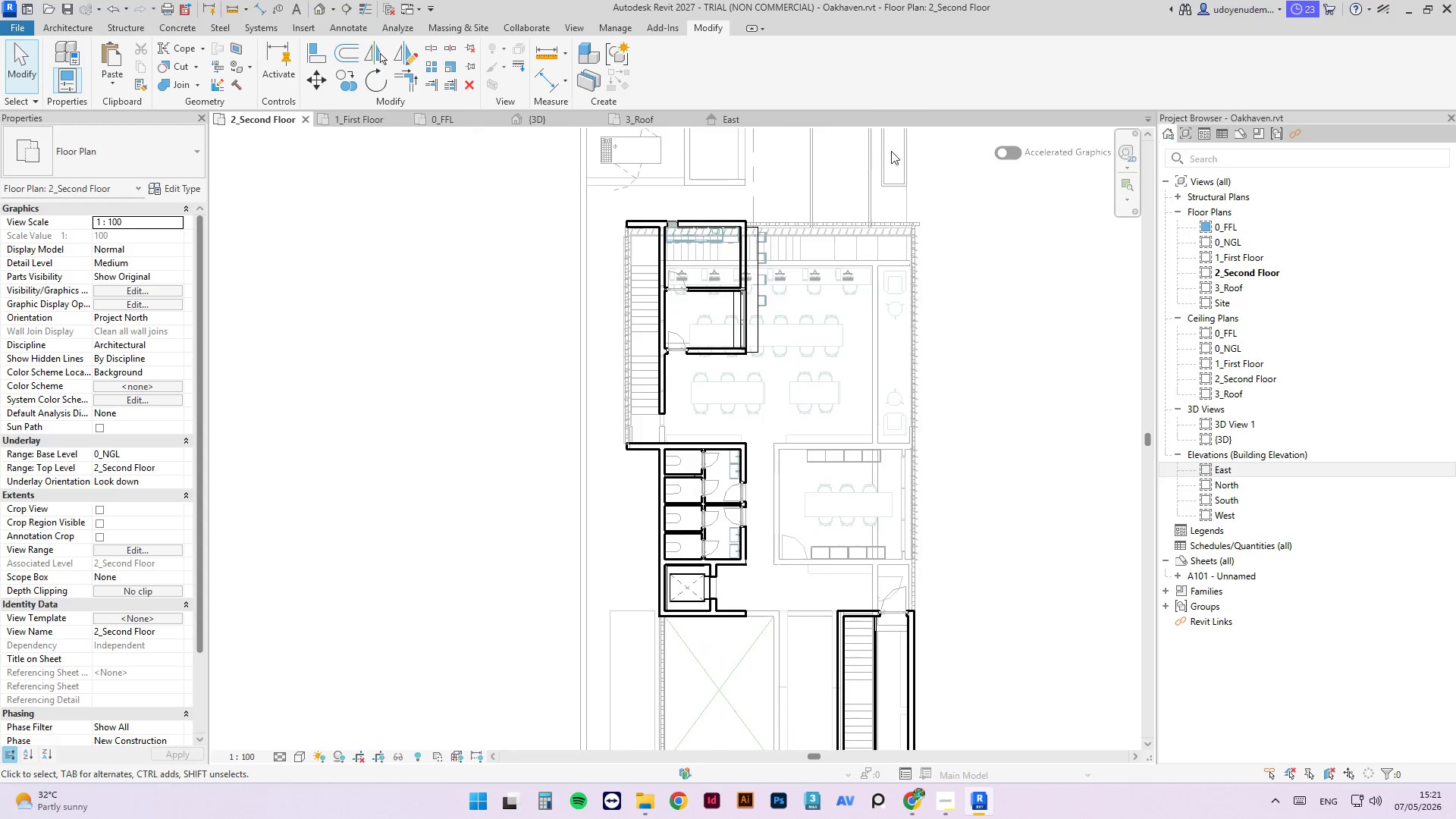 
scroll: coordinate [877, 288], scroll_direction: up, amount: 5.0
 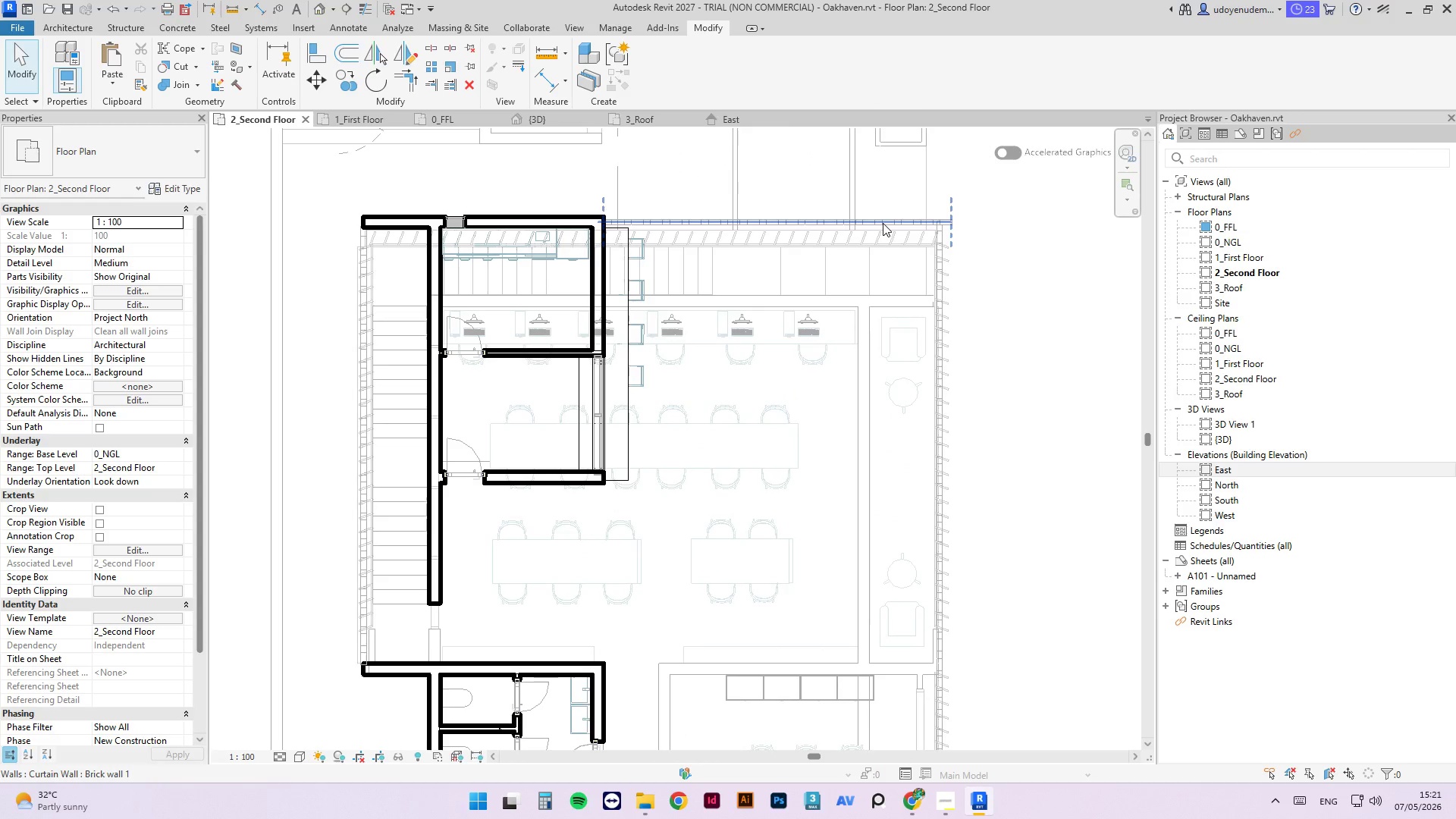 
left_click([883, 223])
 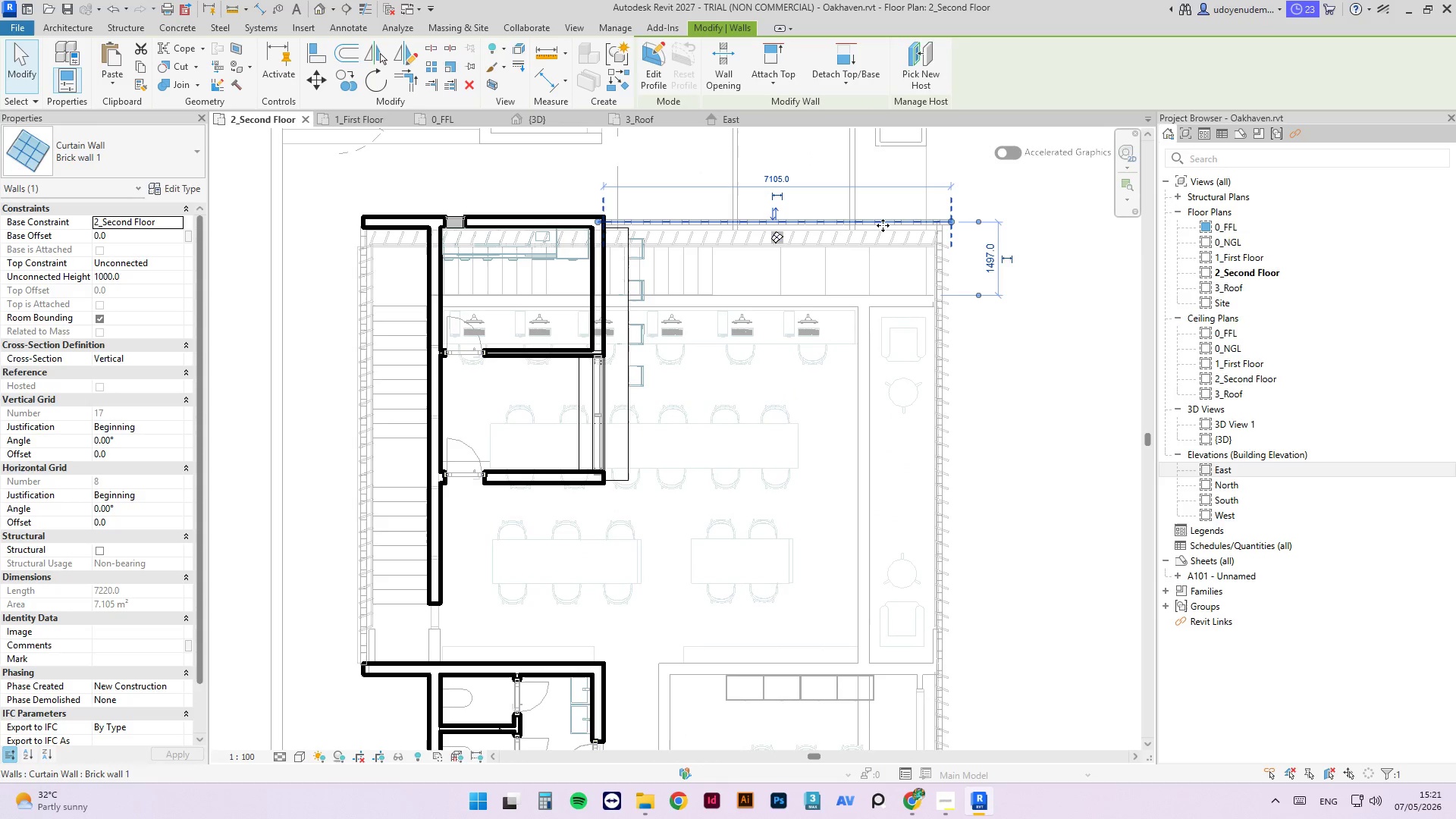 
scroll: coordinate [866, 217], scroll_direction: up, amount: 6.0
 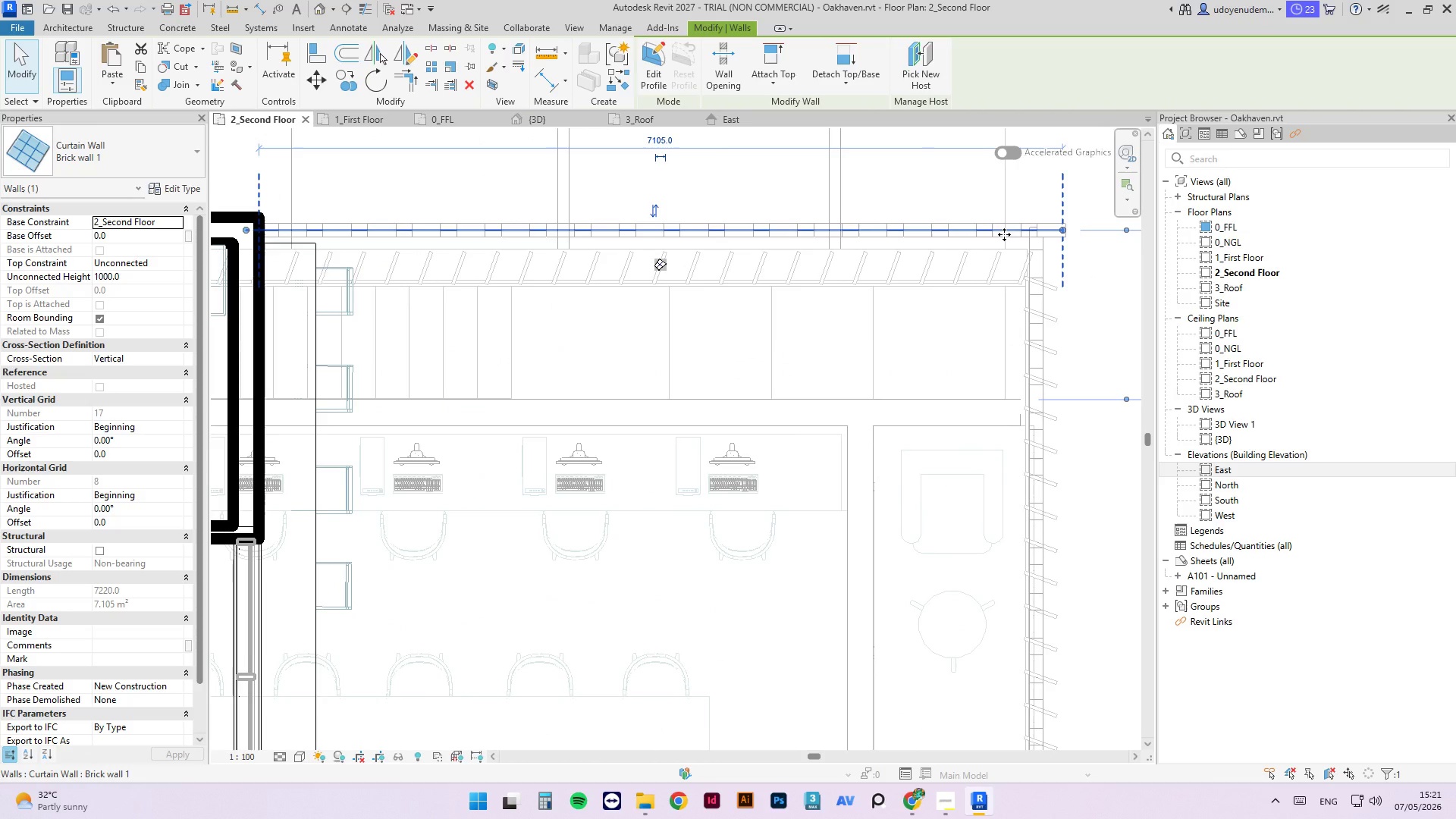 
left_click_drag(start_coordinate=[1004, 234], to_coordinate=[988, 275])
 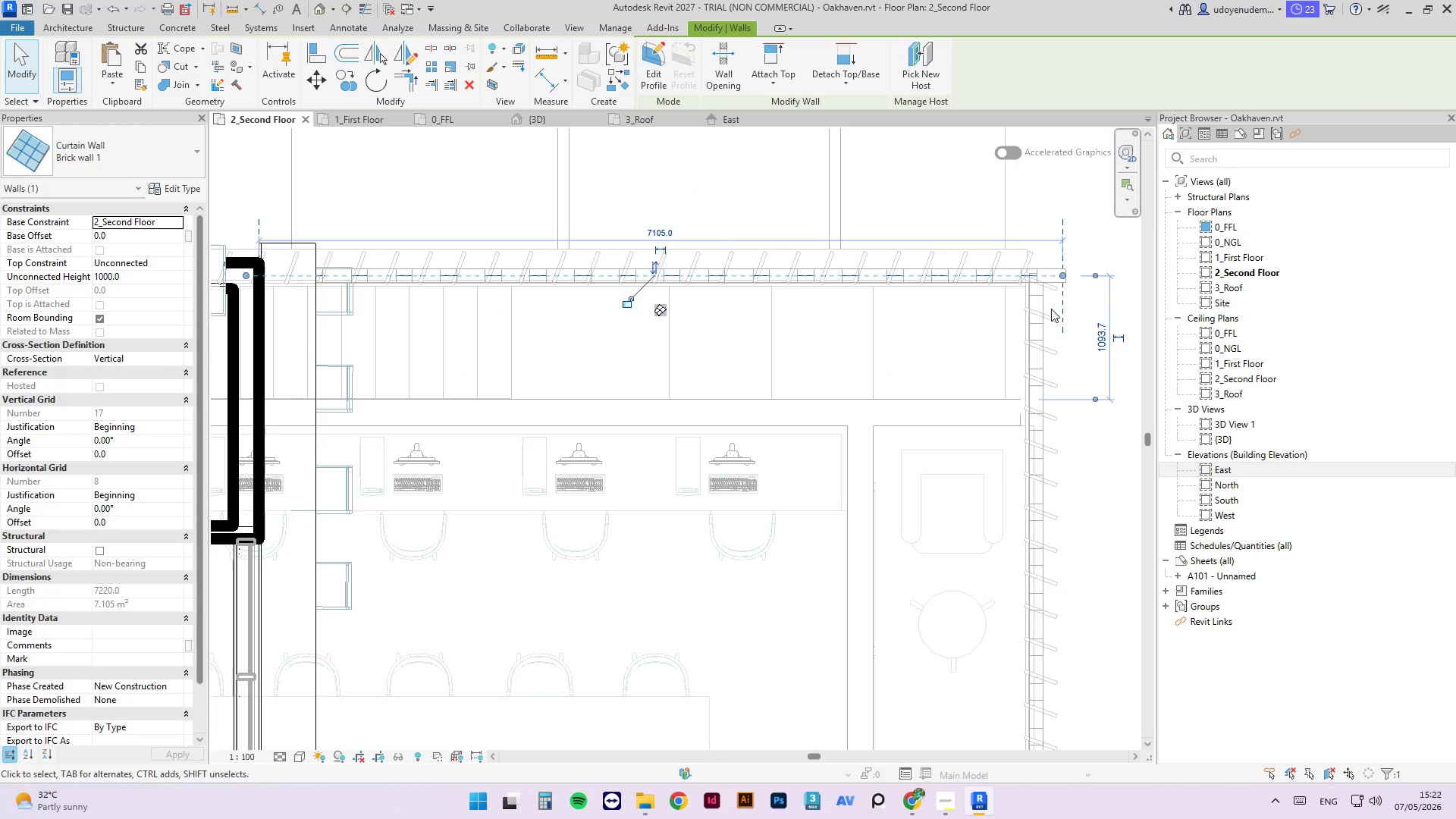 
scroll: coordinate [1039, 305], scroll_direction: down, amount: 4.0
 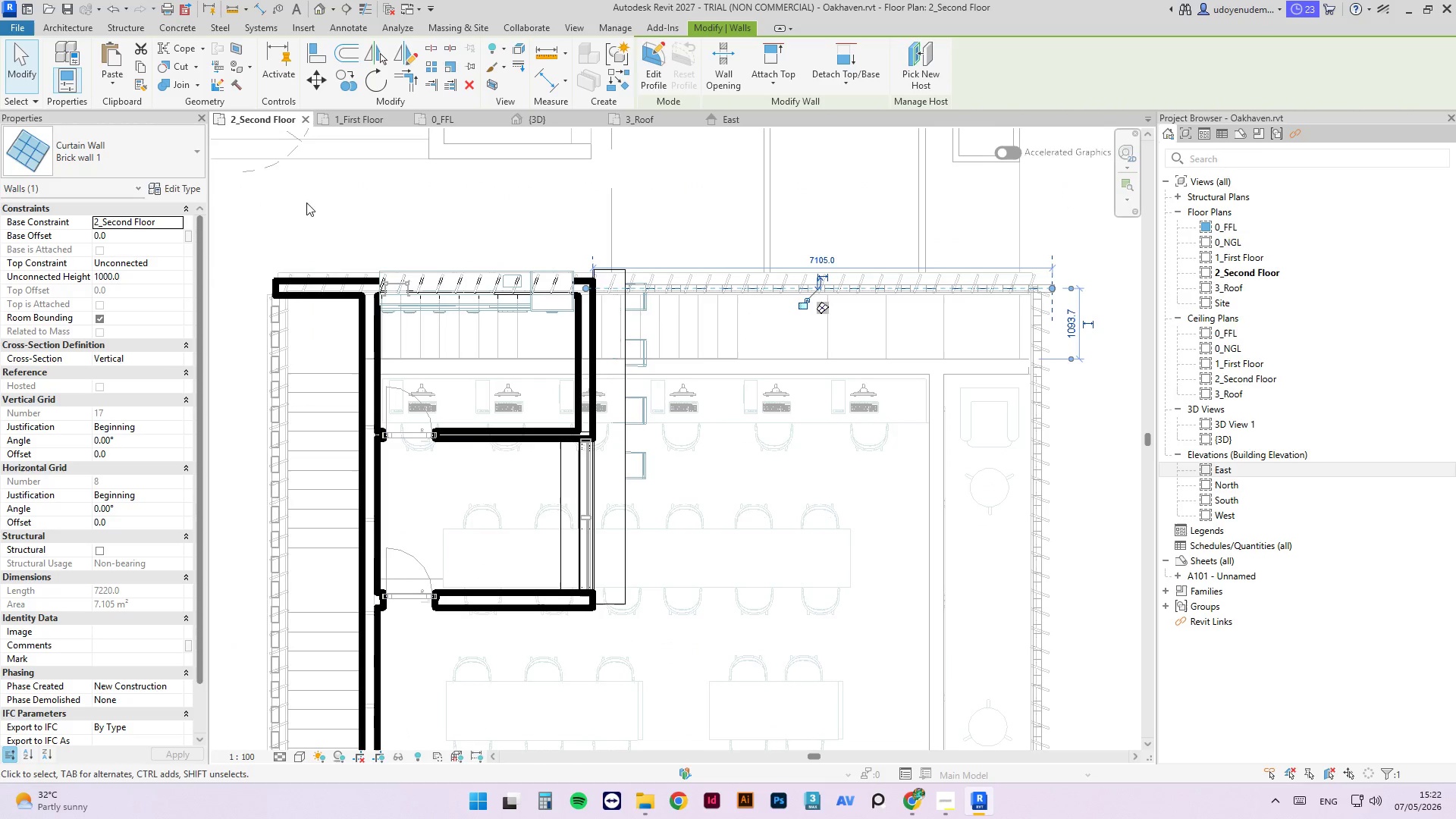 
scroll: coordinate [260, 305], scroll_direction: up, amount: 3.0
 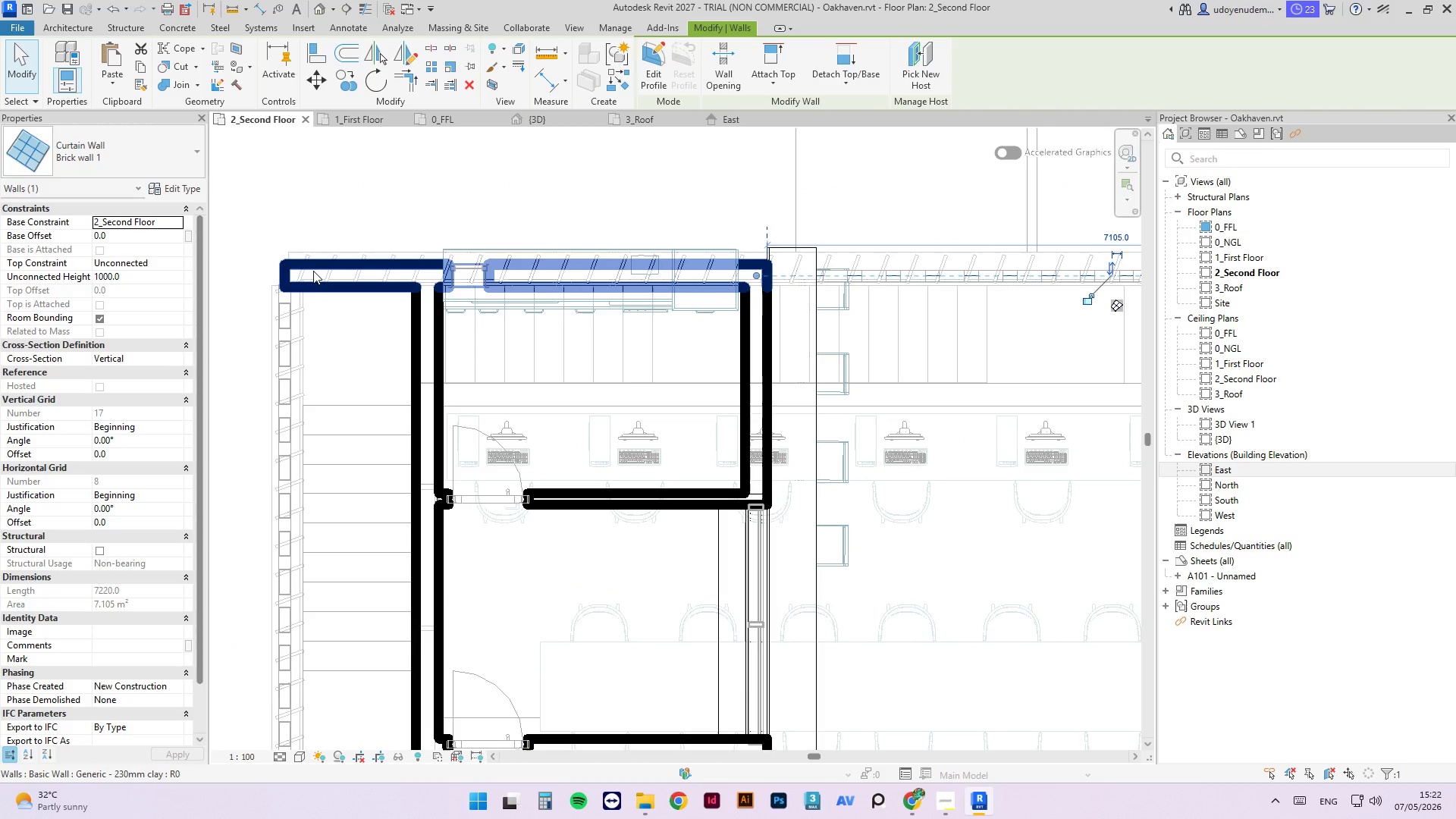 
left_click([313, 270])
 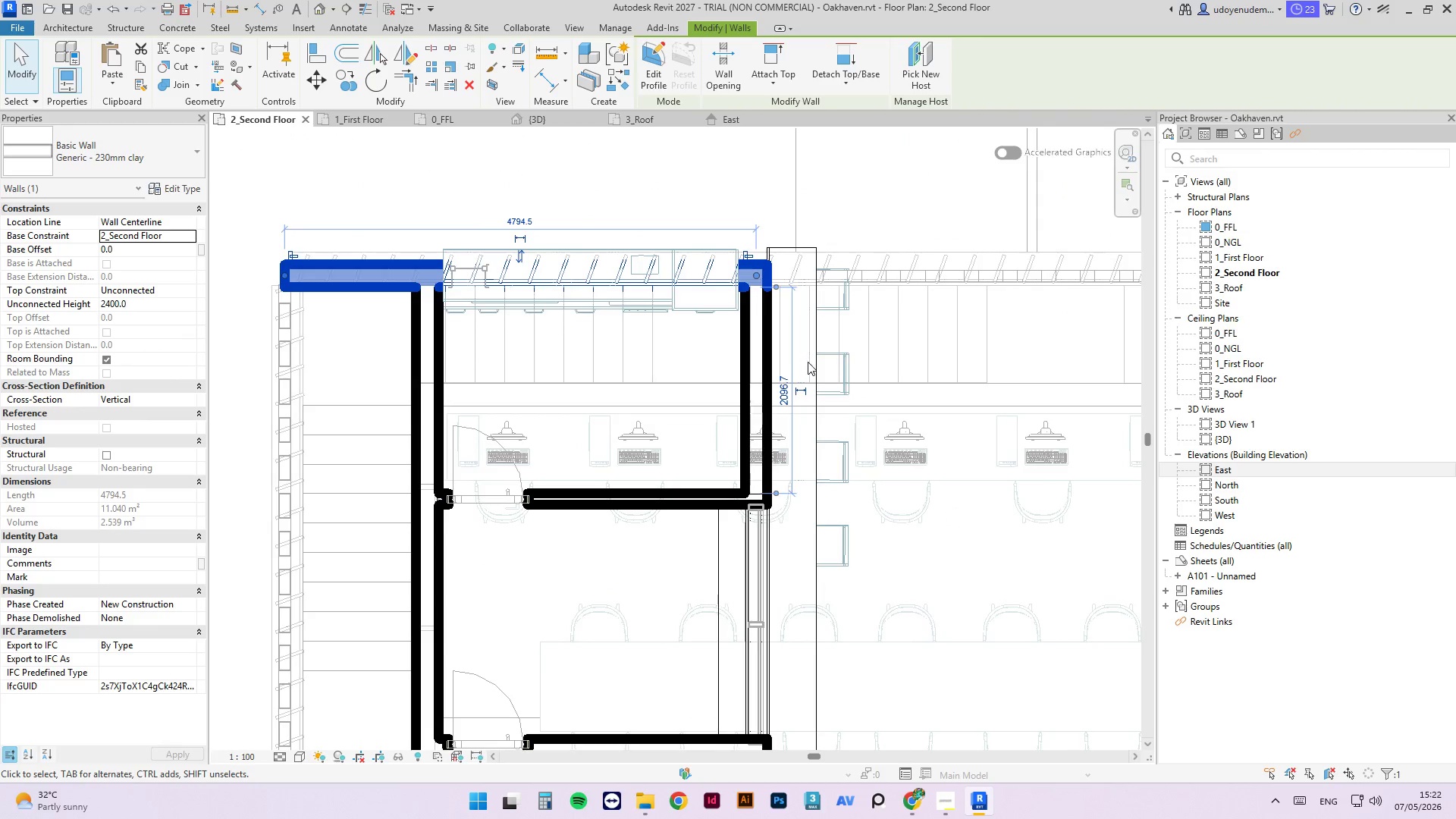 
left_click([642, 246])
 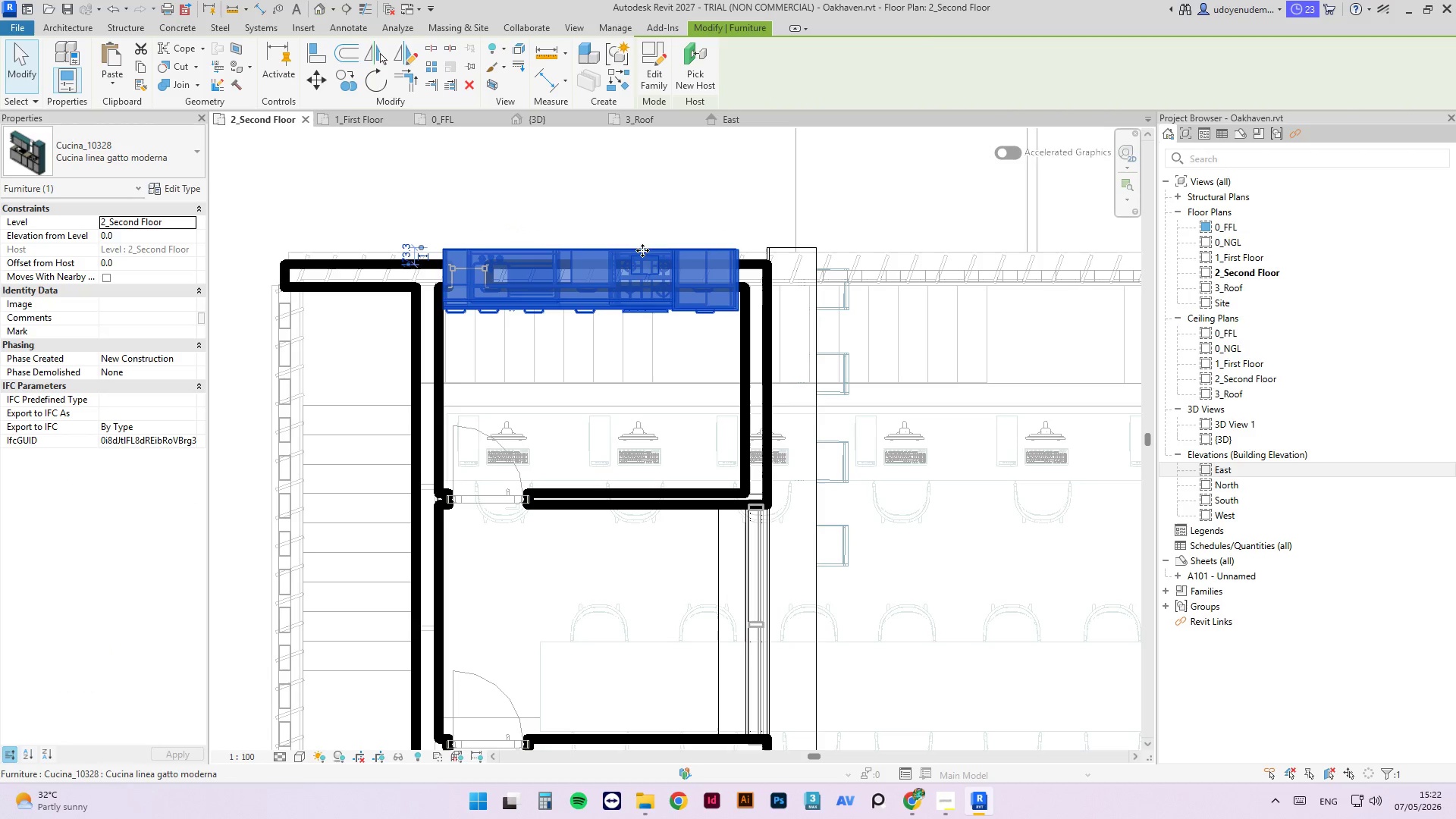 
left_click_drag(start_coordinate=[642, 250], to_coordinate=[645, 316])
 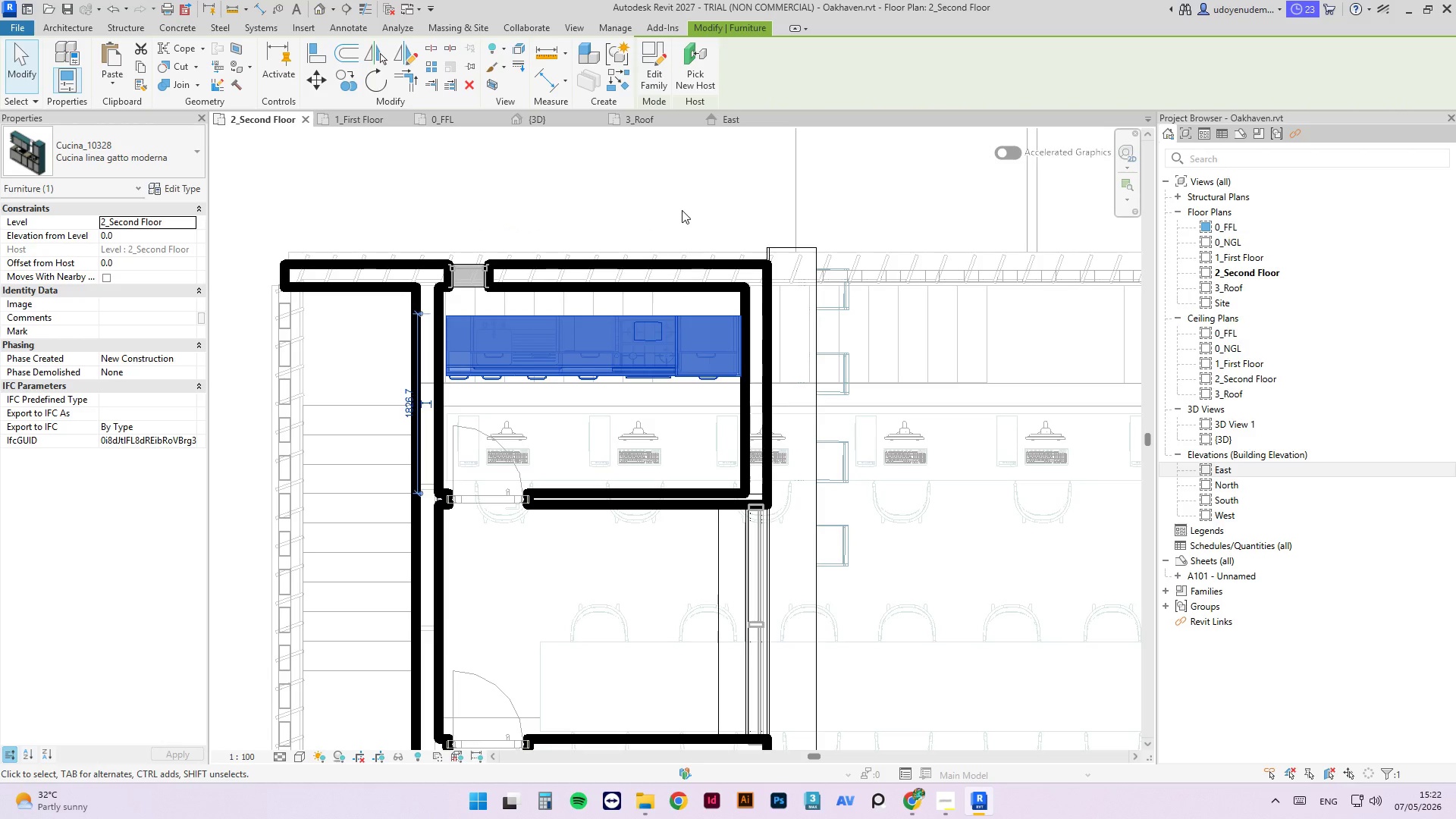 
key(ArrowUp)
 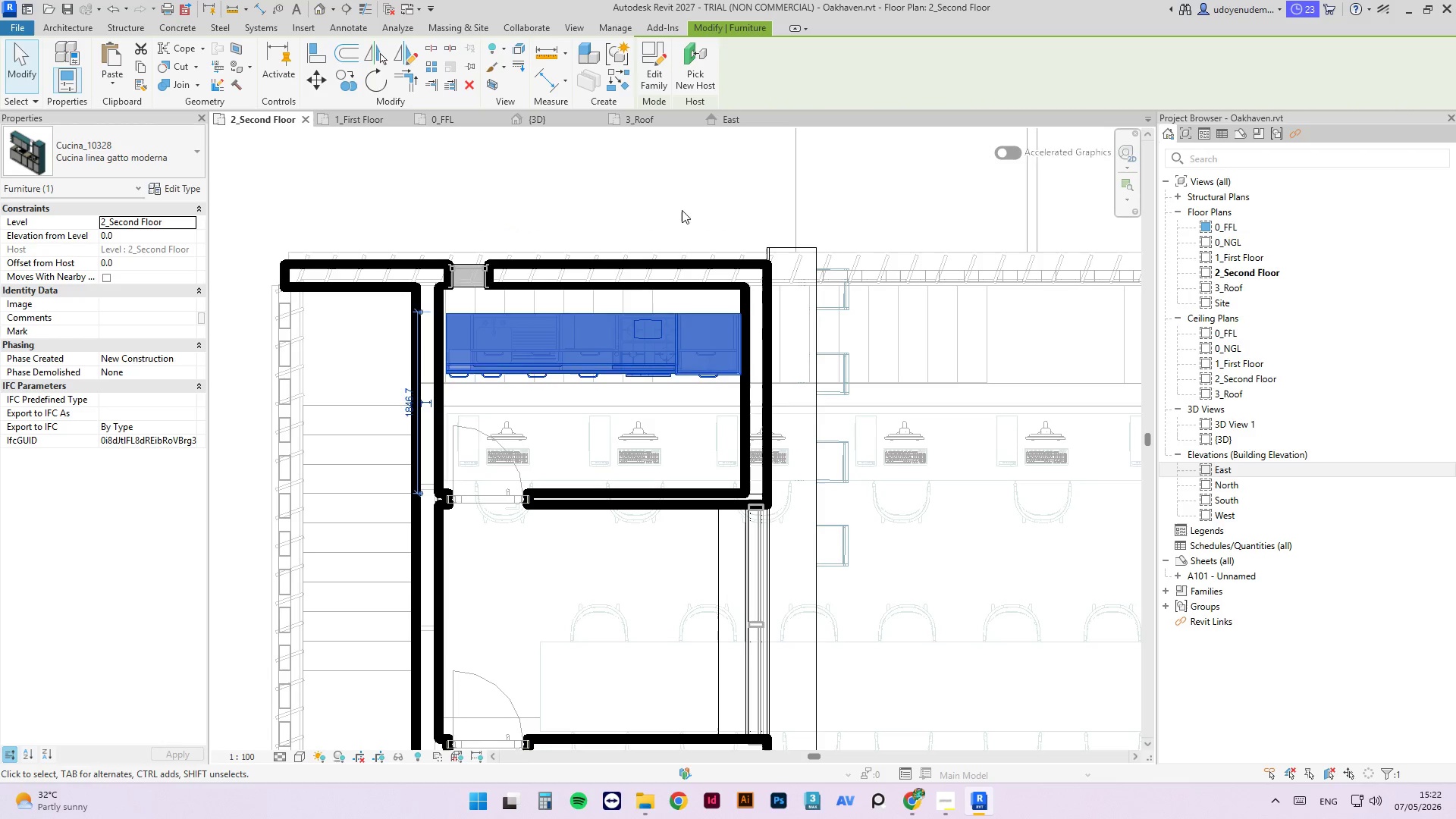 
key(ArrowUp)
 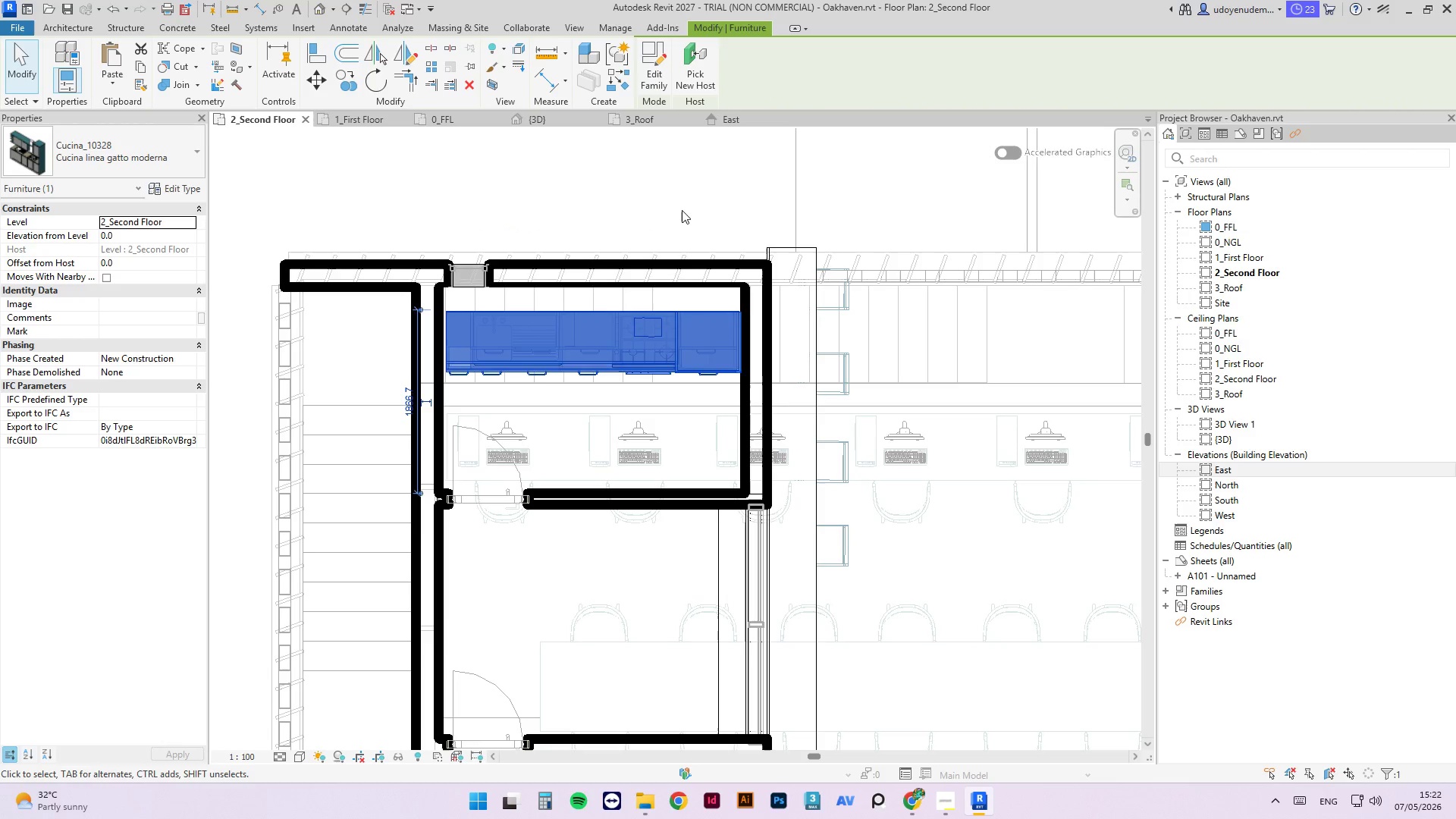 
key(ArrowUp)
 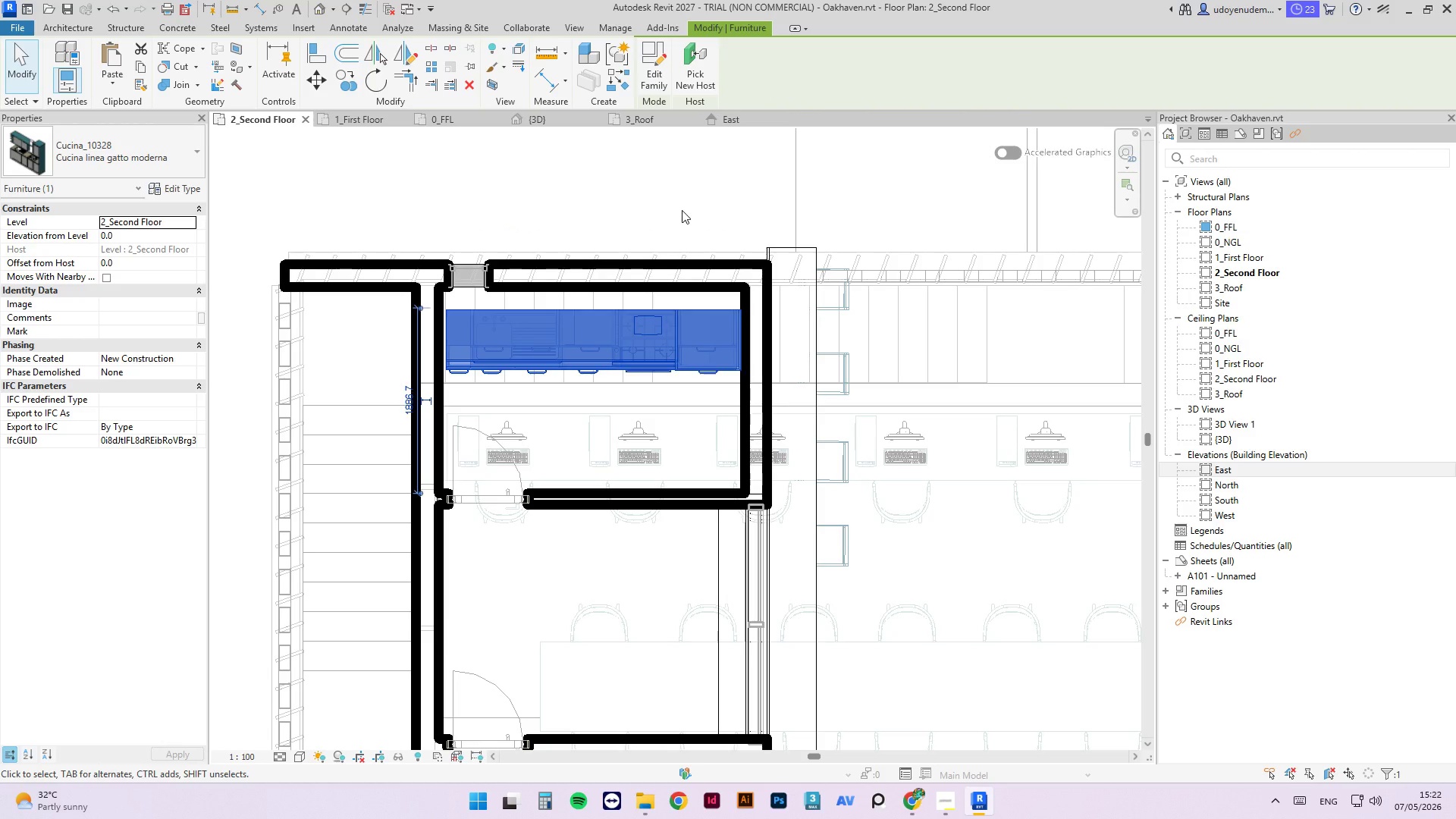 
key(ArrowUp)
 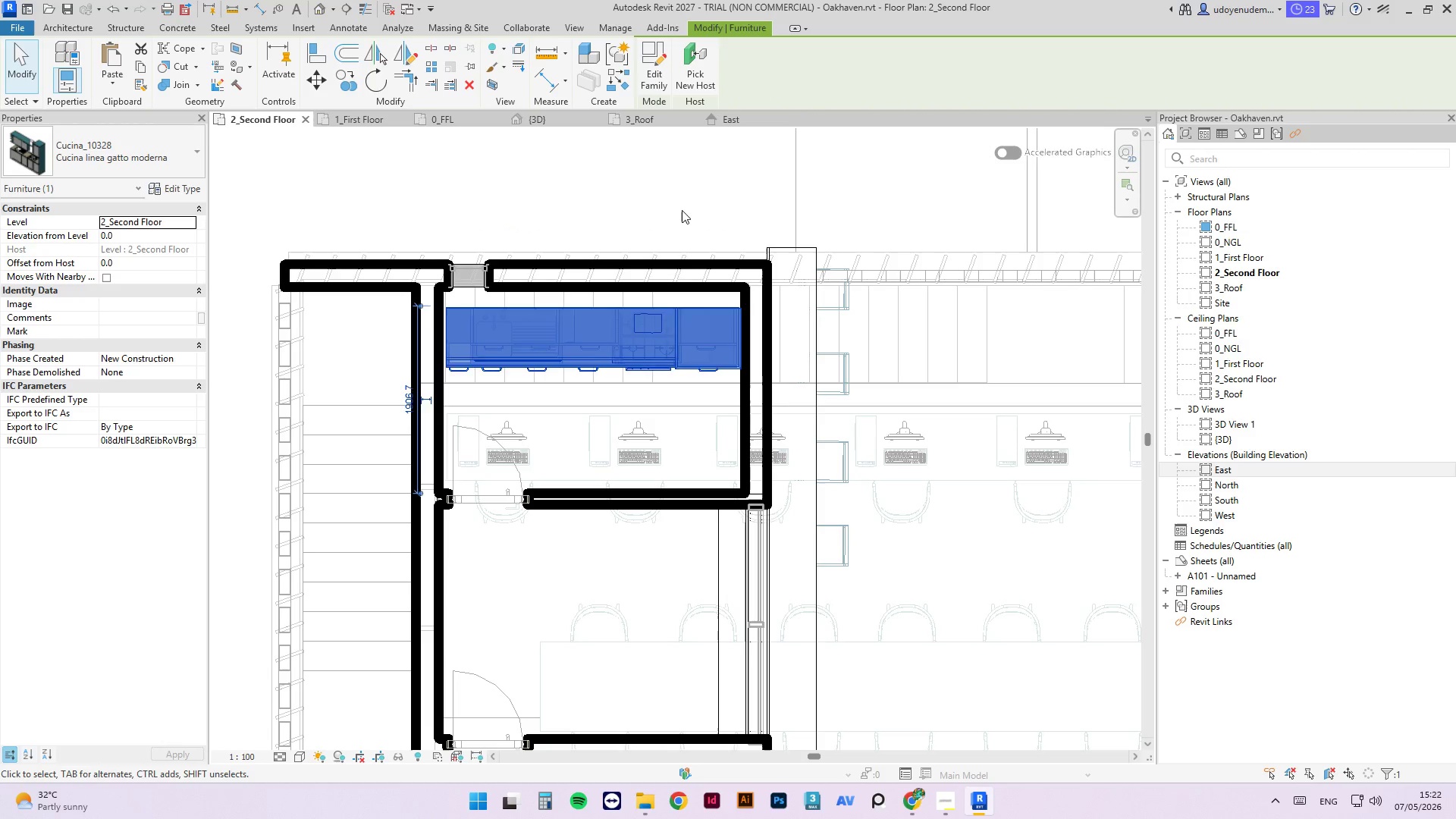 
key(ArrowUp)
 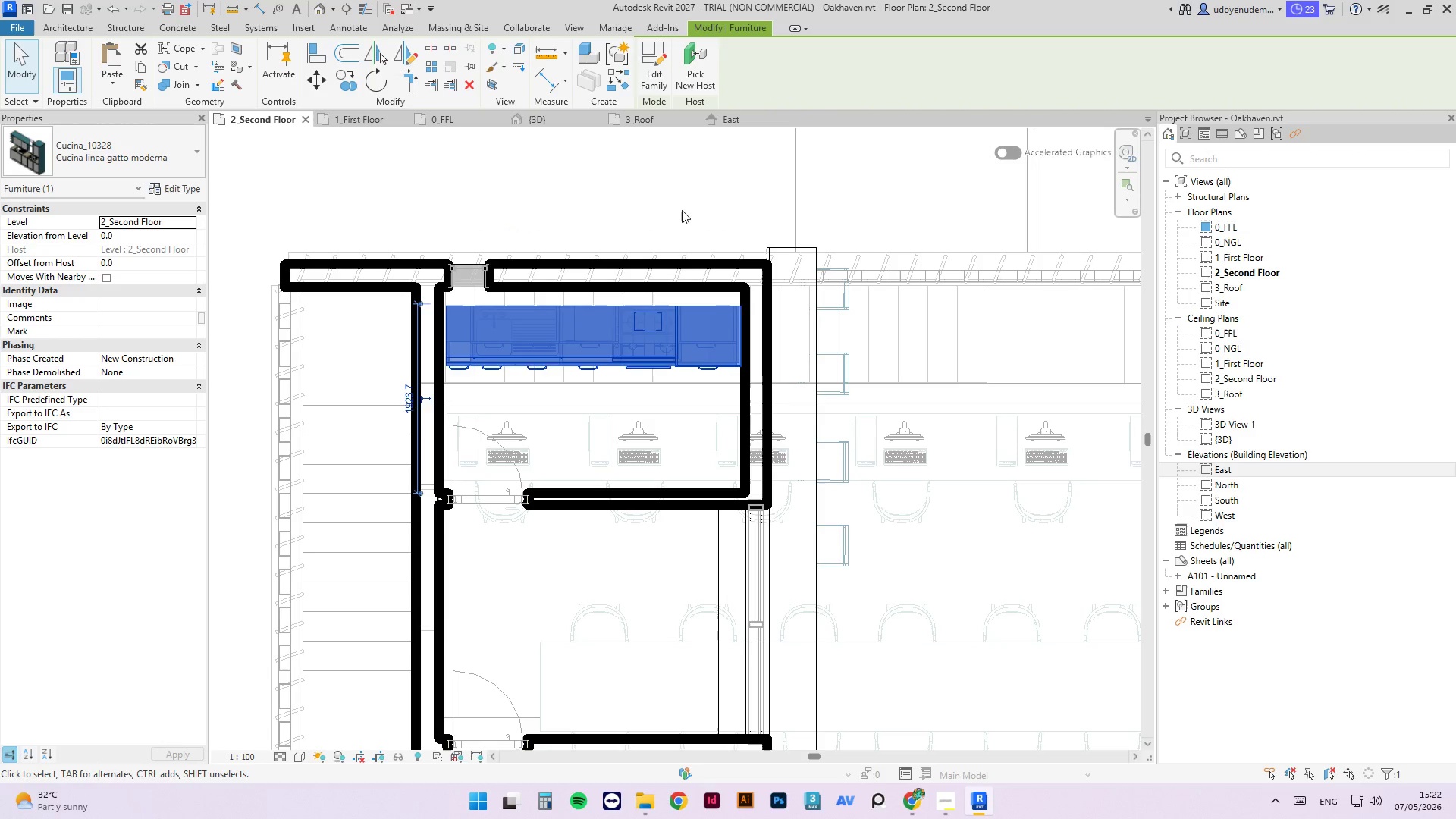 
key(ArrowUp)
 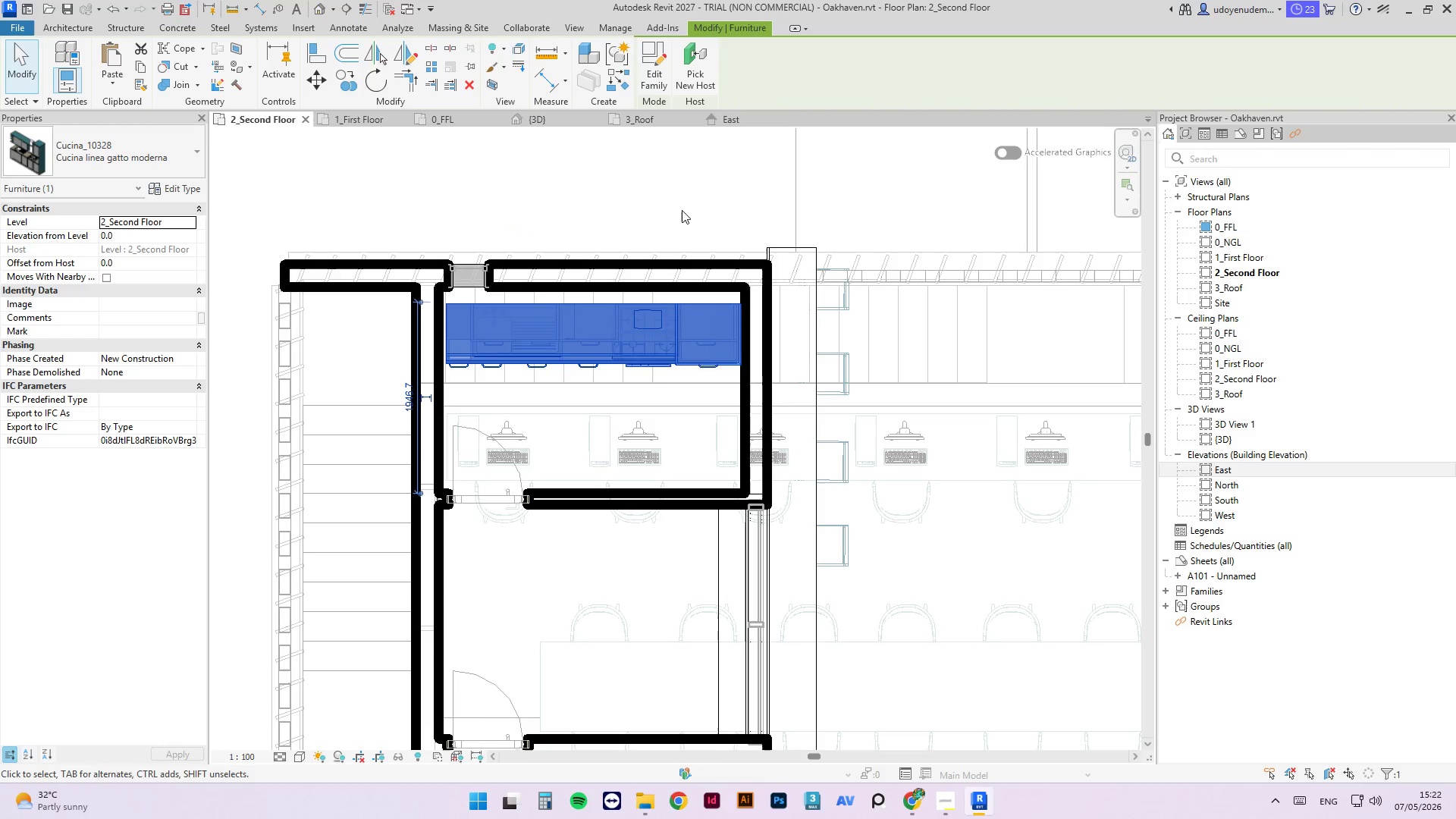 
key(ArrowUp)
 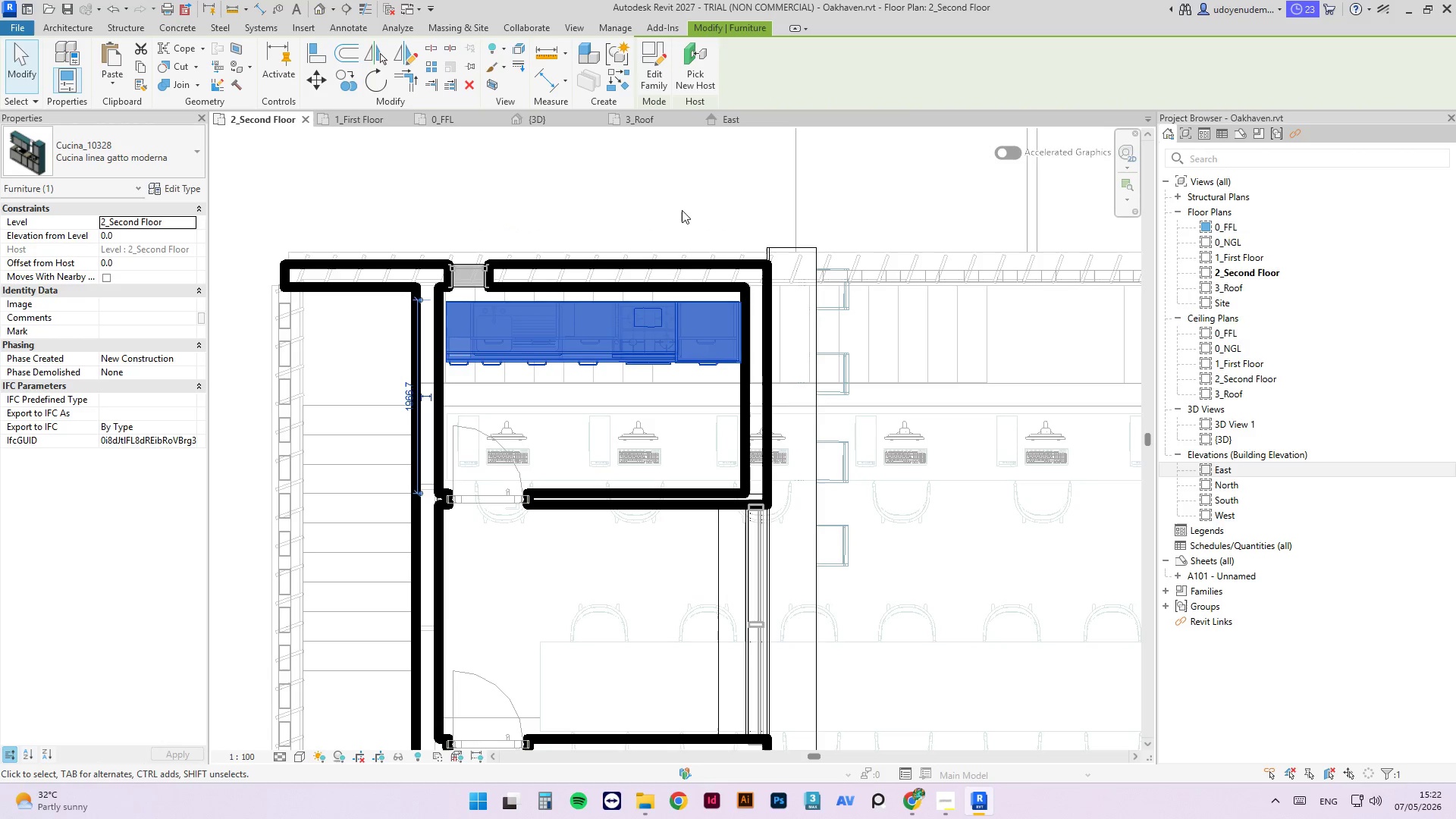 
key(ArrowLeft)
 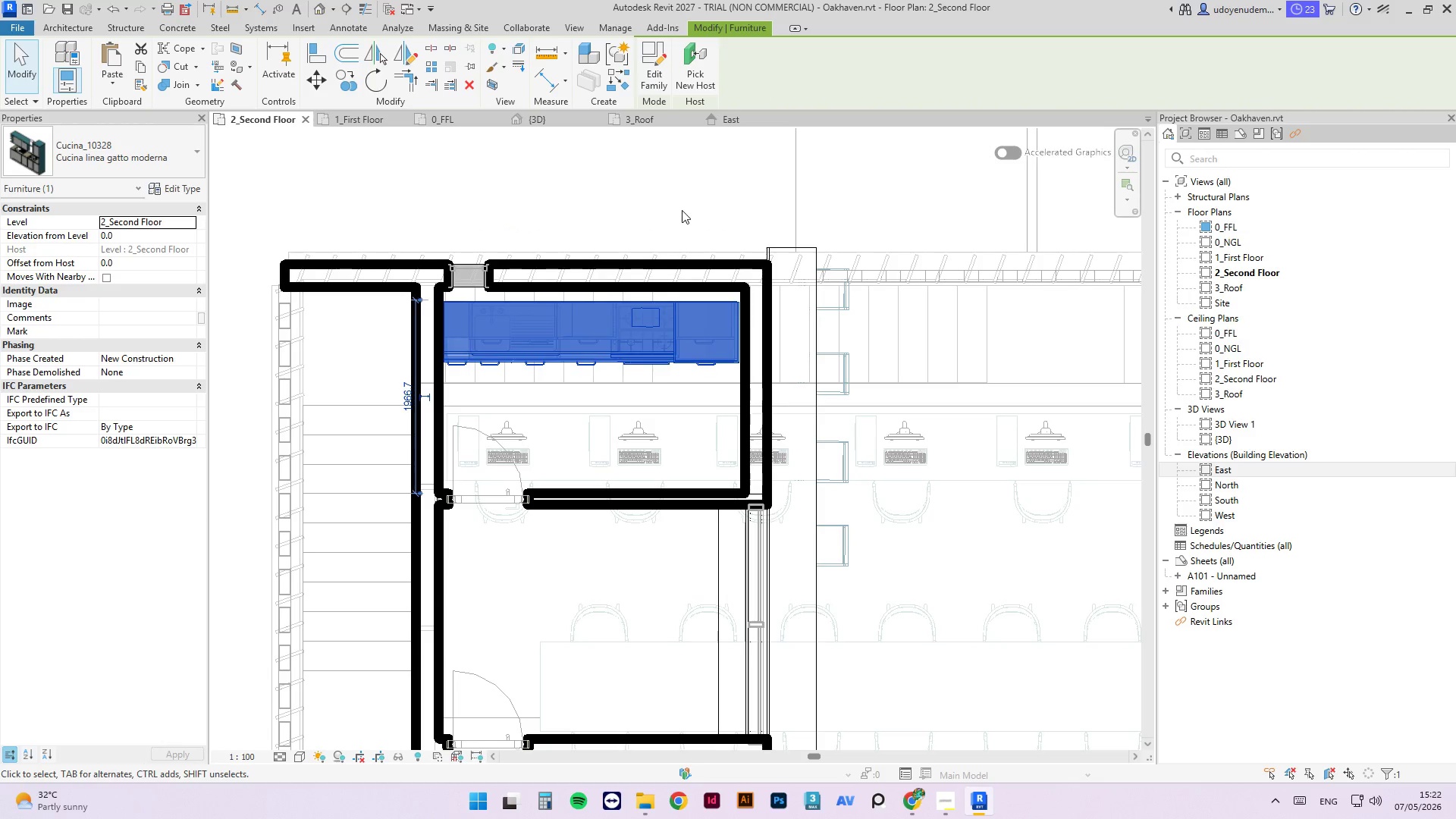 
key(ArrowUp)
 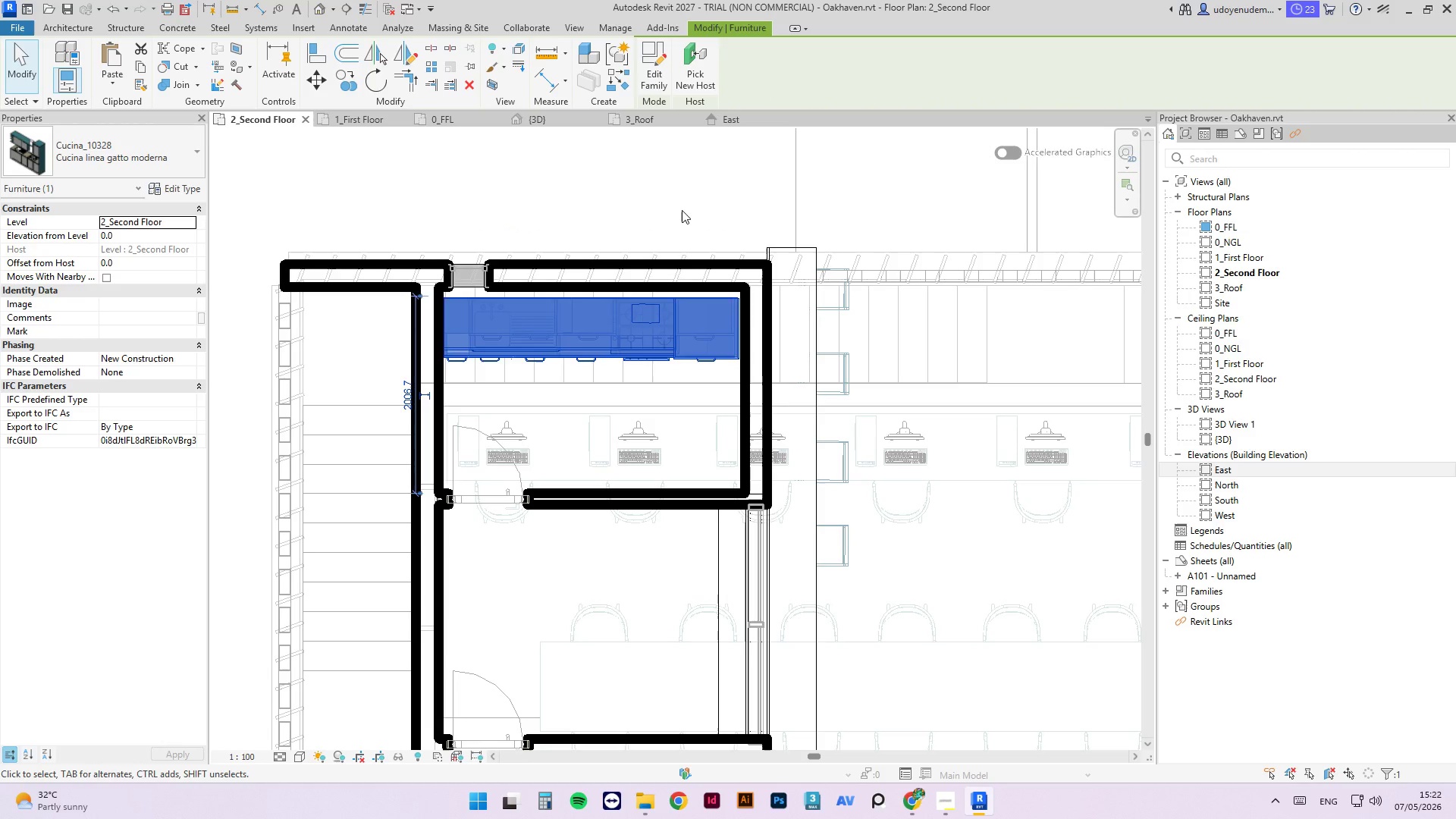 
key(ArrowUp)
 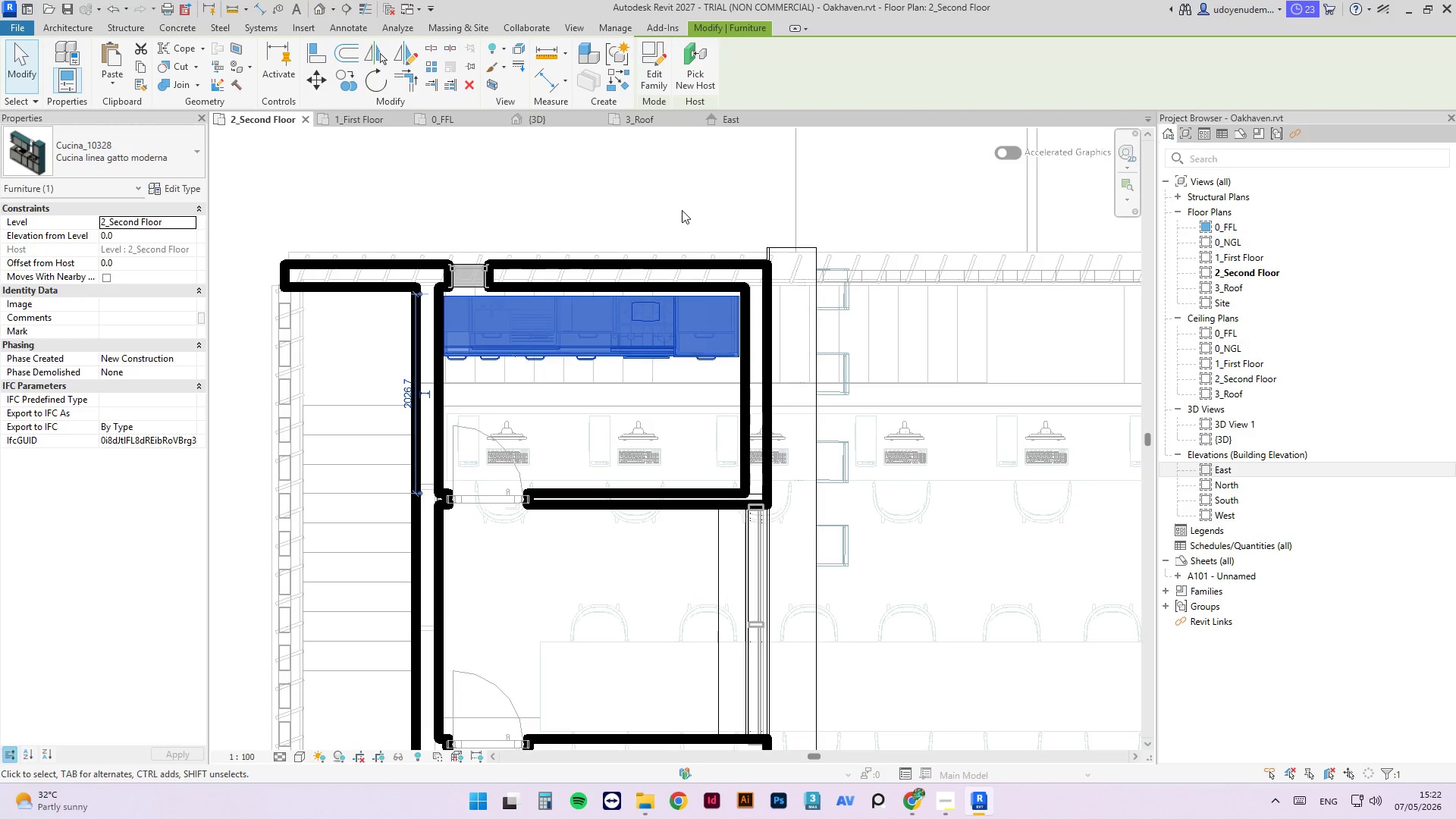 
key(ArrowUp)
 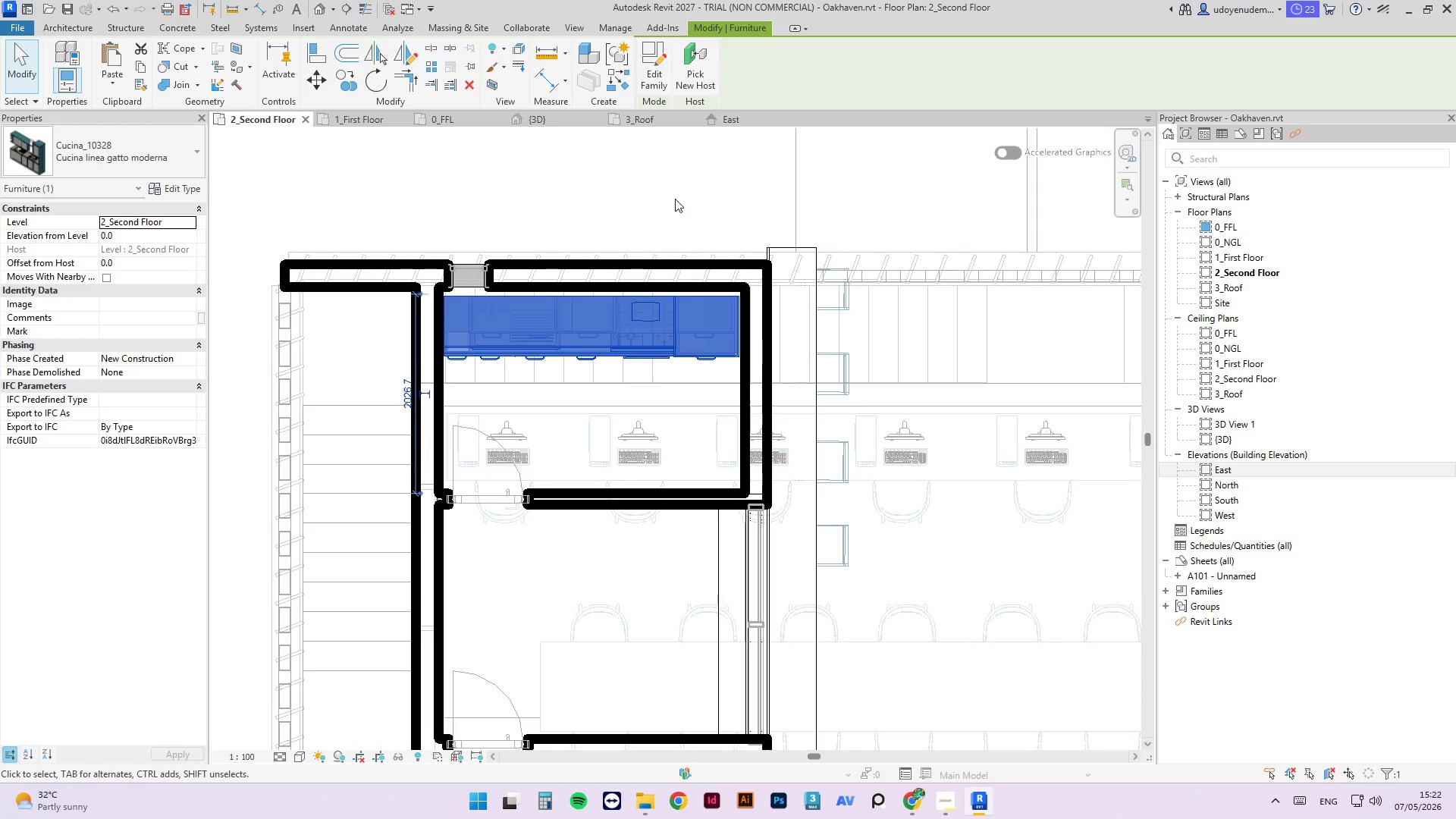 
scroll: coordinate [682, 207], scroll_direction: up, amount: 1.0
 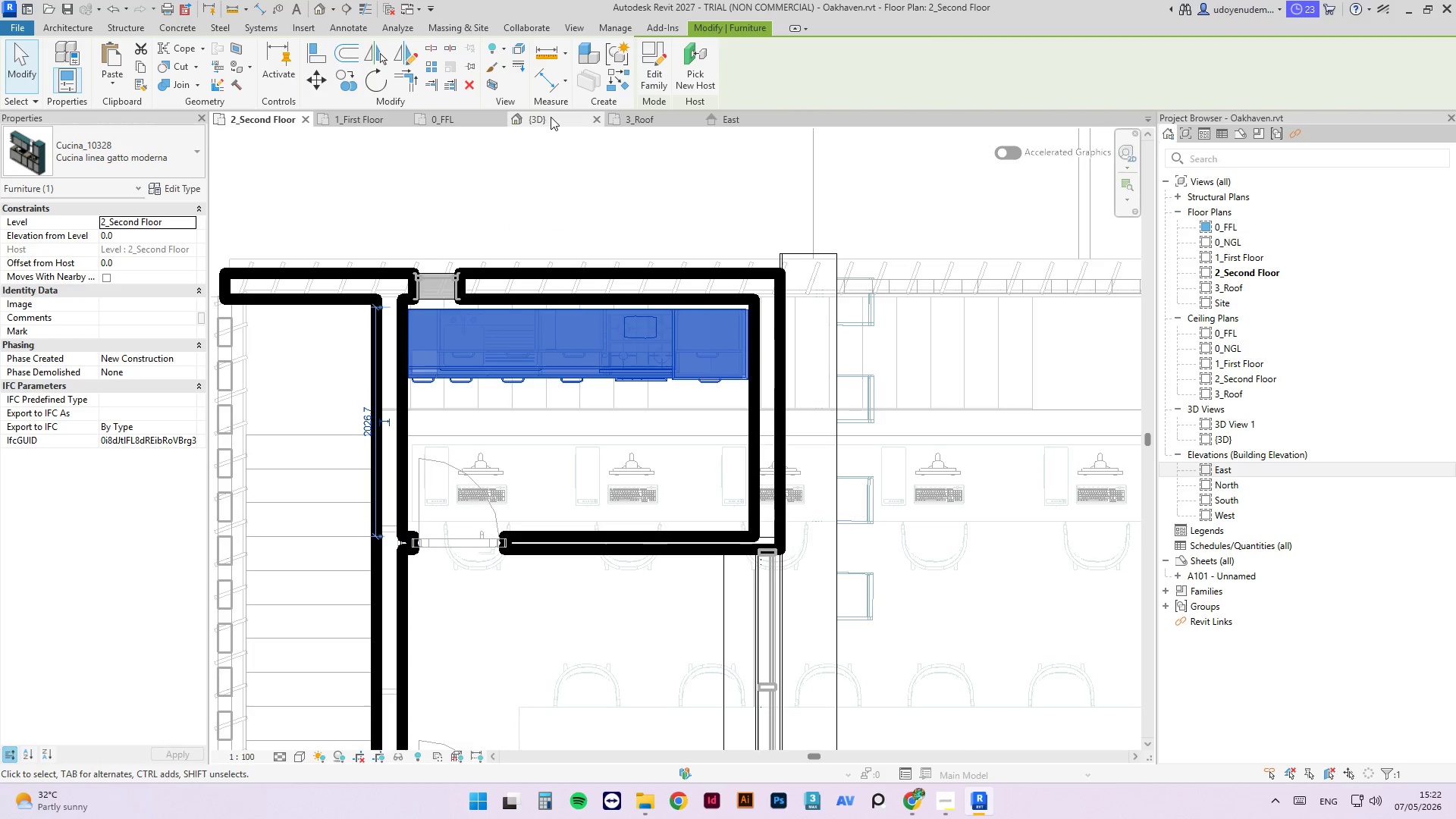 
left_click([551, 117])
 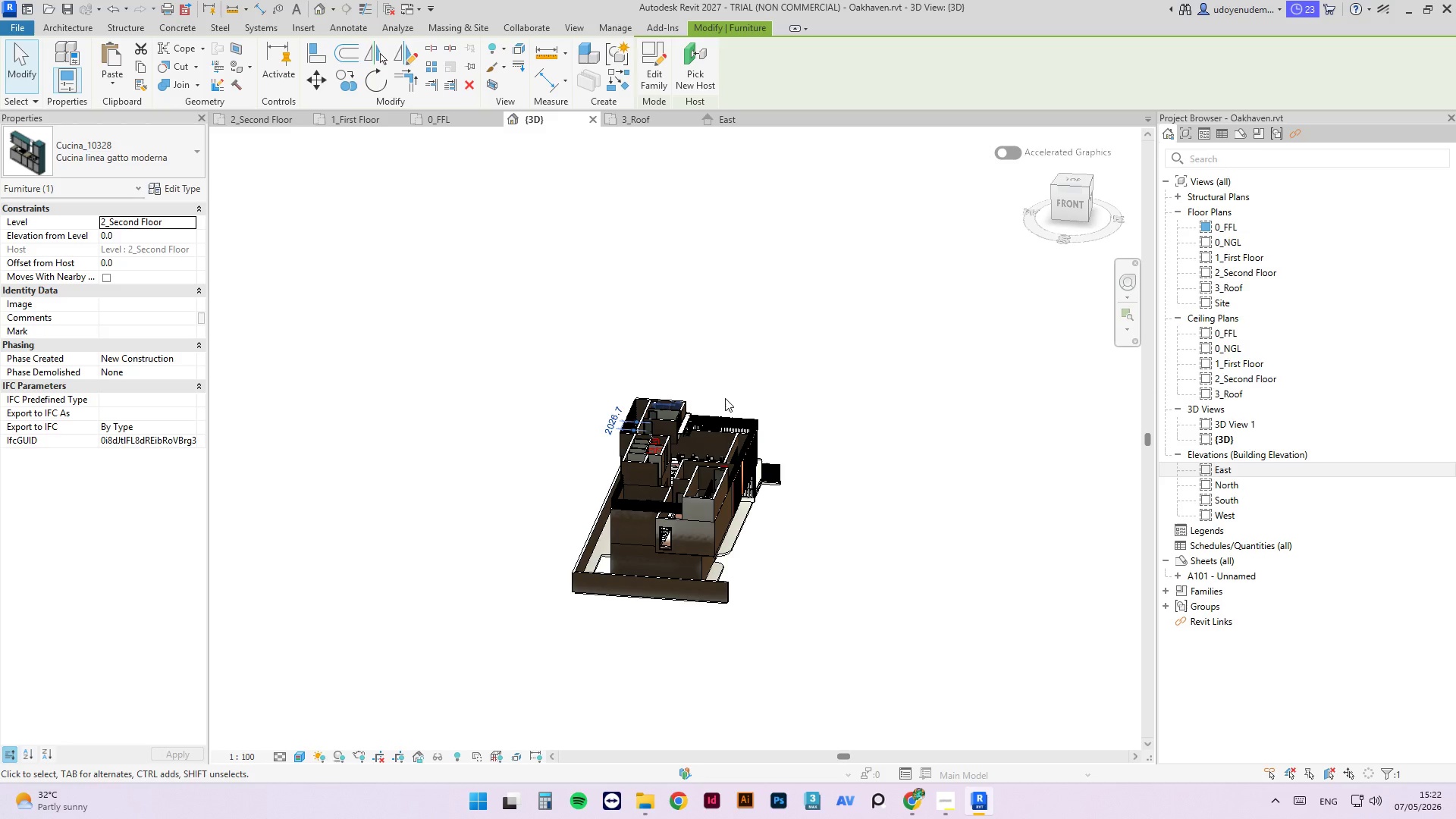 
left_click([759, 388])
 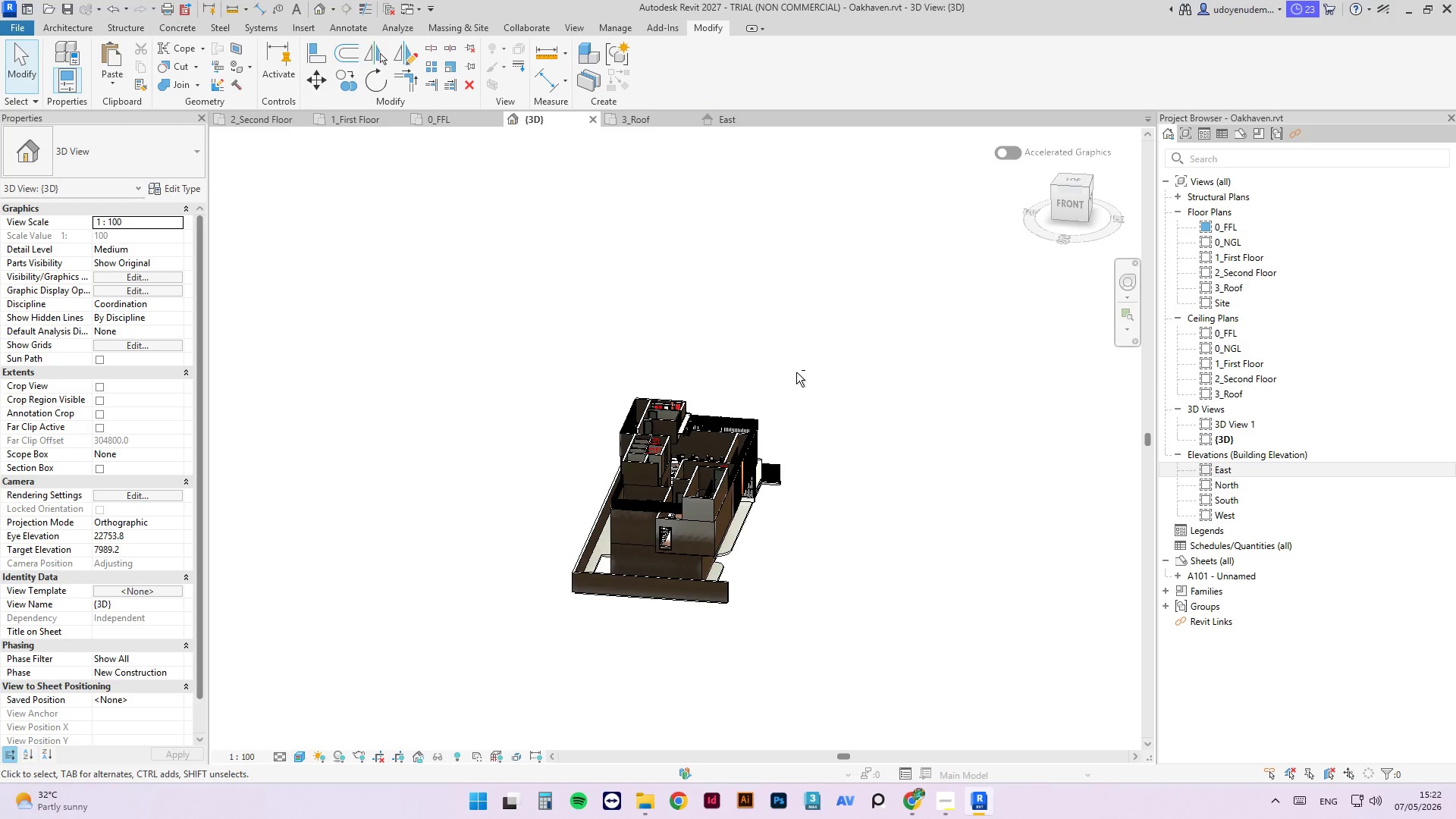 
hold_key(key=ShiftLeft, duration=0.92)
 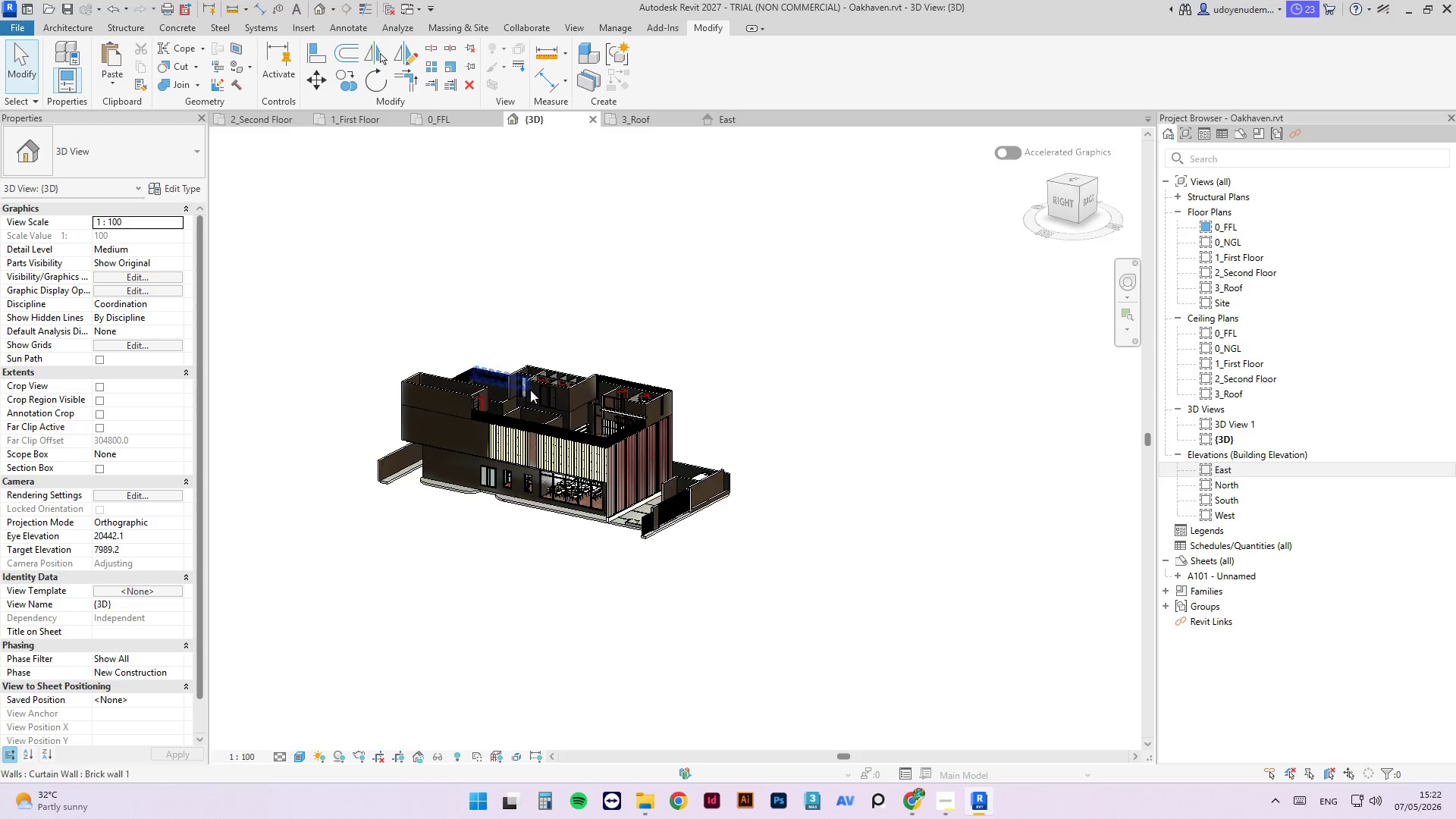 
scroll: coordinate [905, 494], scroll_direction: up, amount: 14.0
 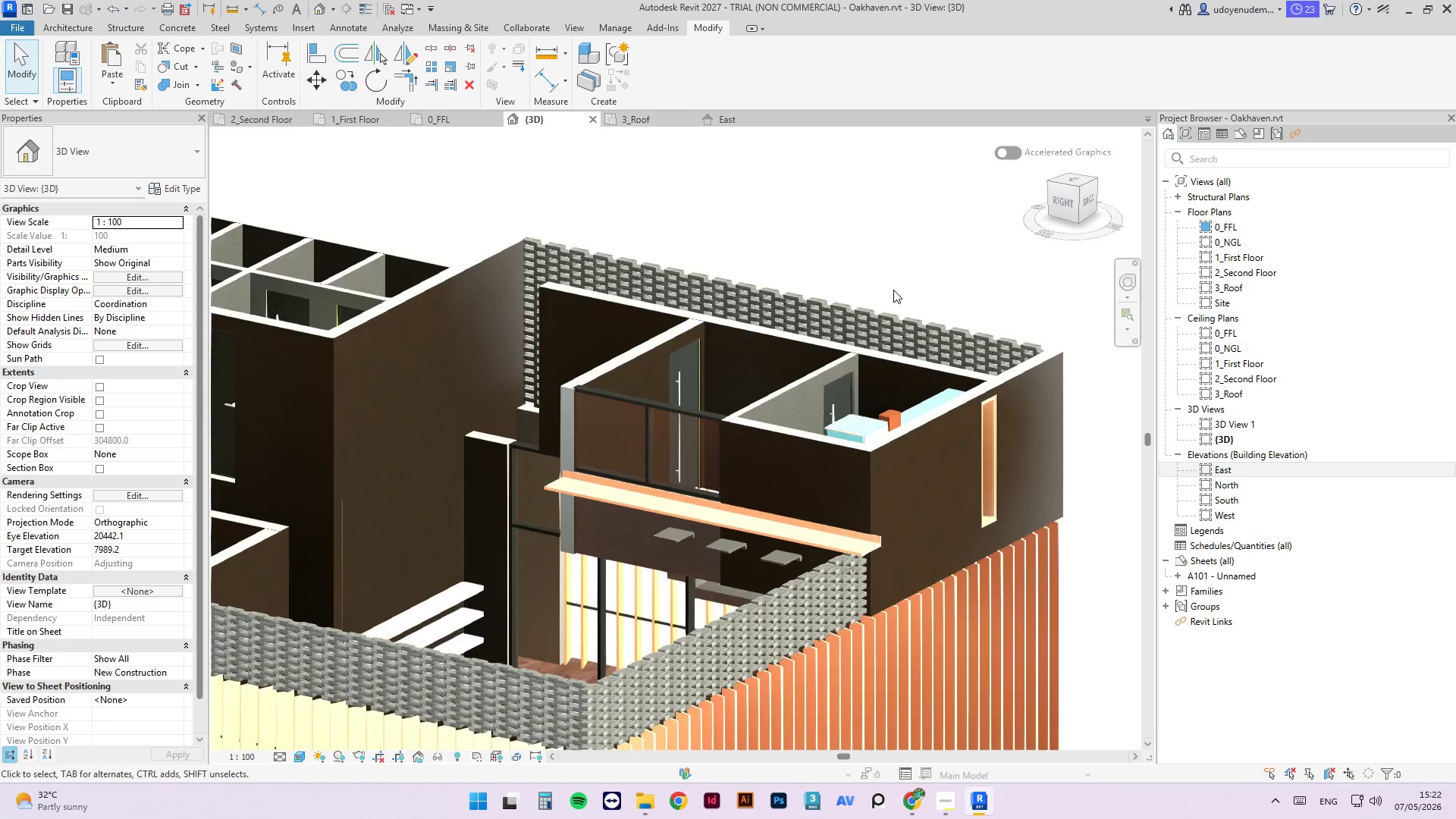 
key(Control+Z)
 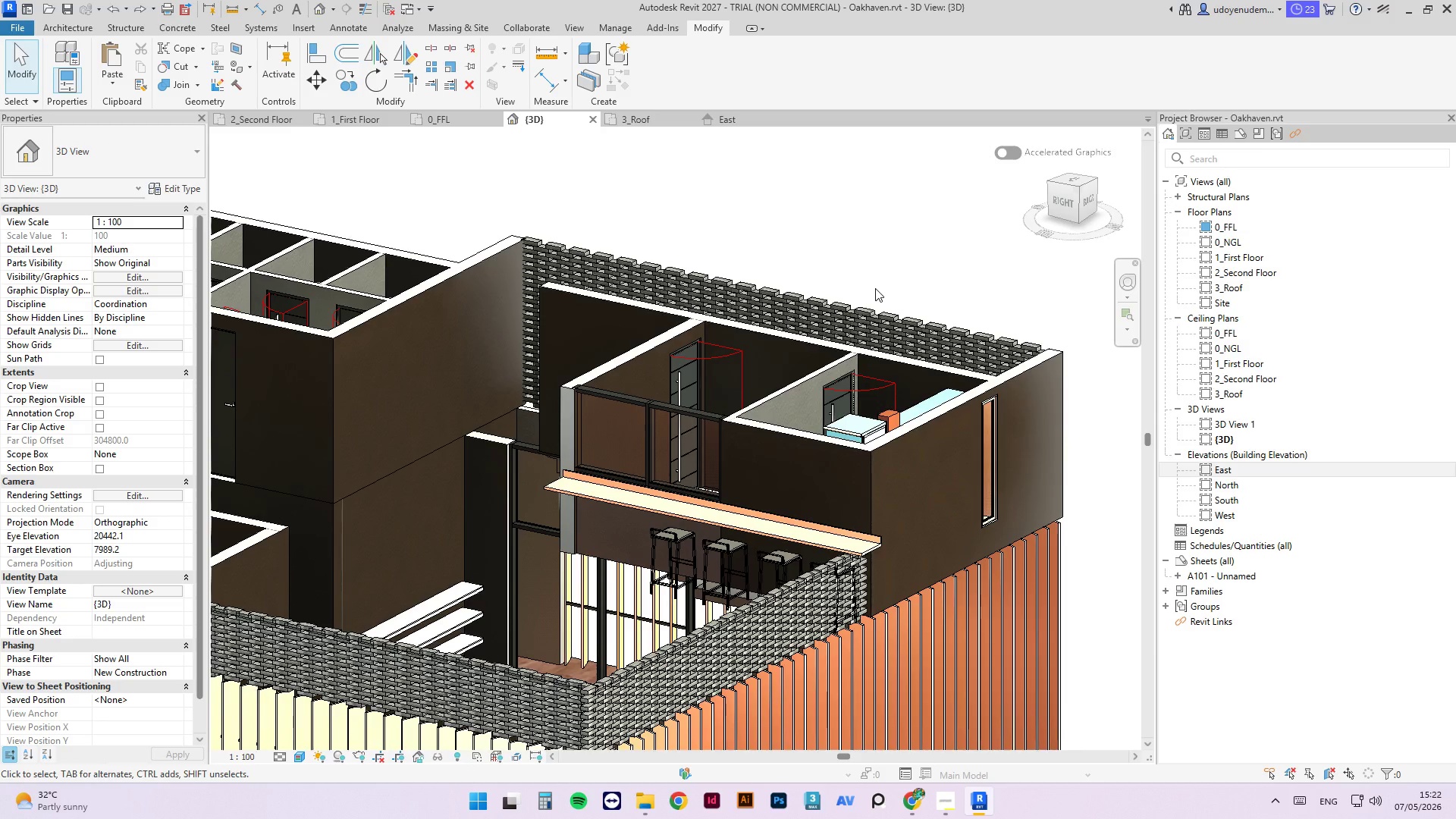 
key(Control+S)
 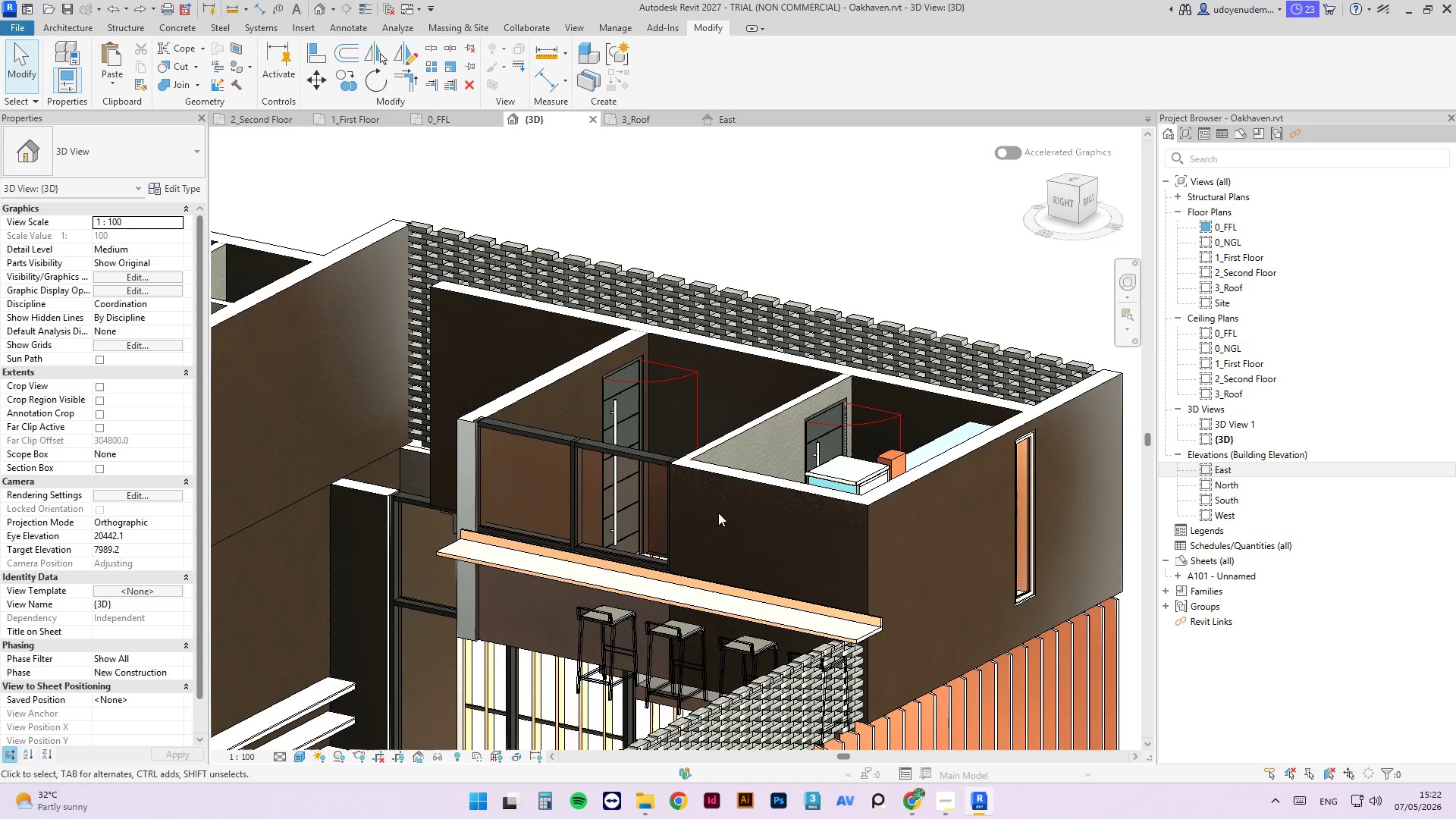 
scroll: coordinate [879, 285], scroll_direction: up, amount: 2.0
 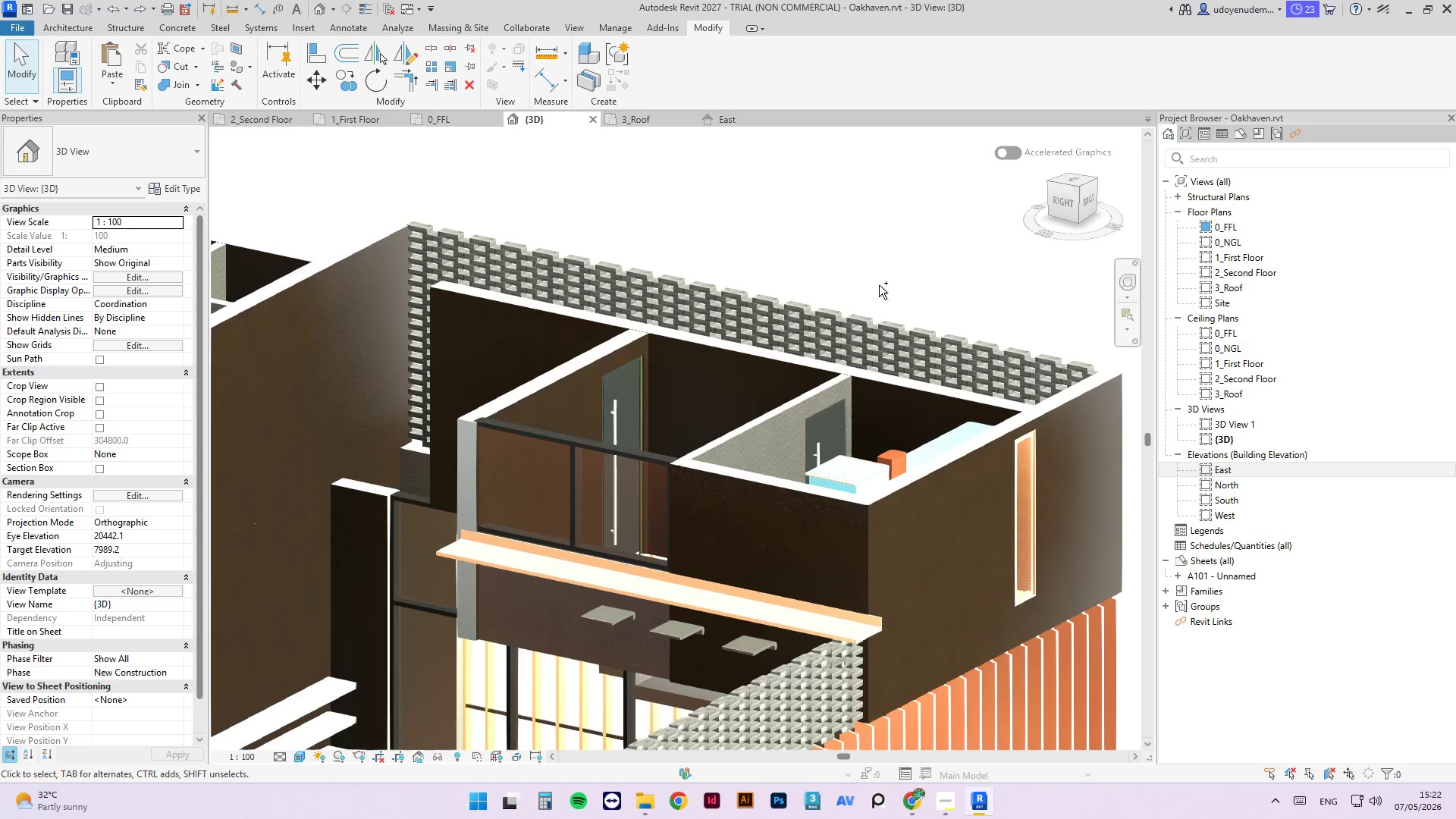 
scroll: coordinate [664, 366], scroll_direction: down, amount: 4.0
 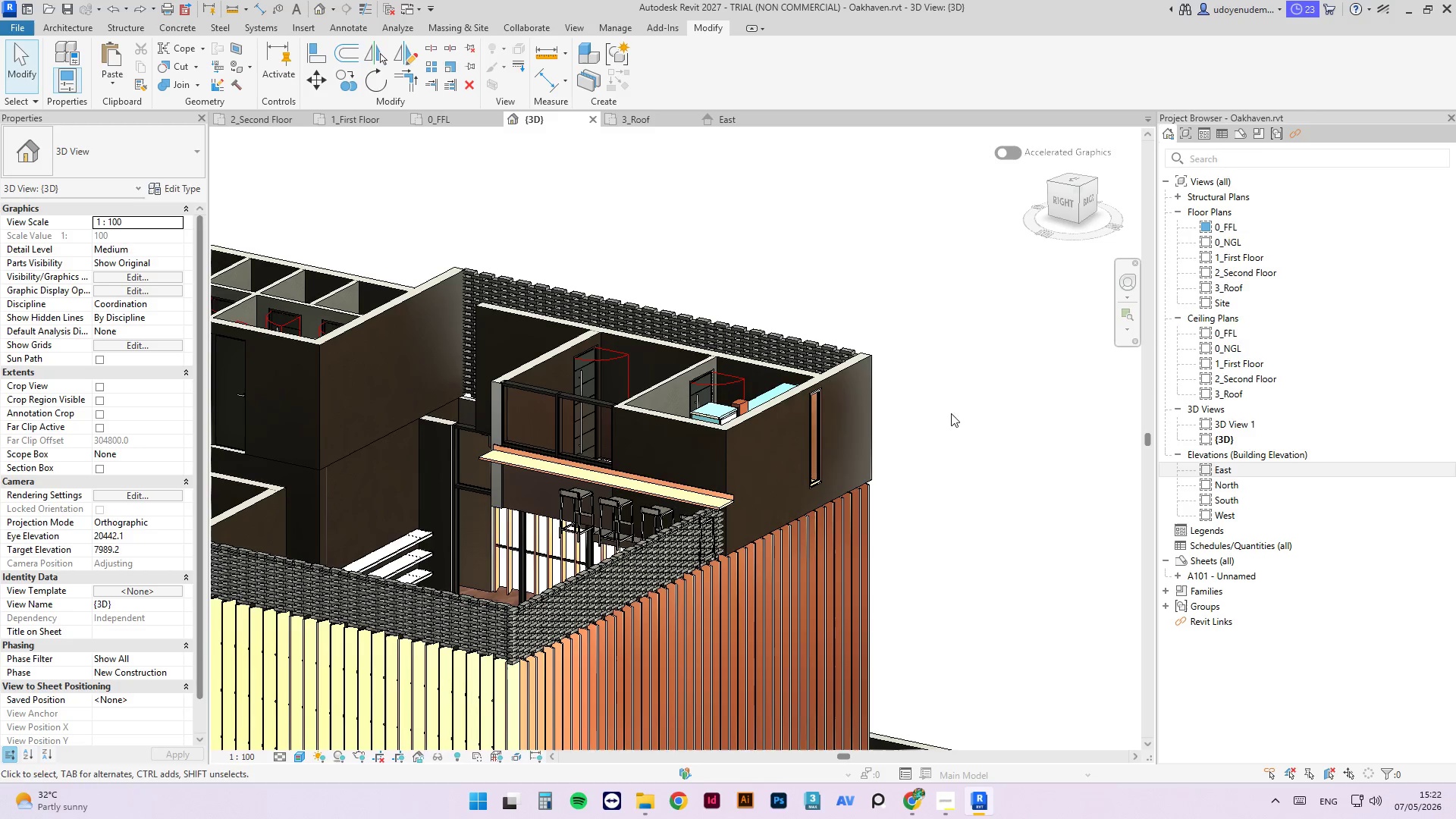 
scroll: coordinate [752, 515], scroll_direction: up, amount: 7.0
 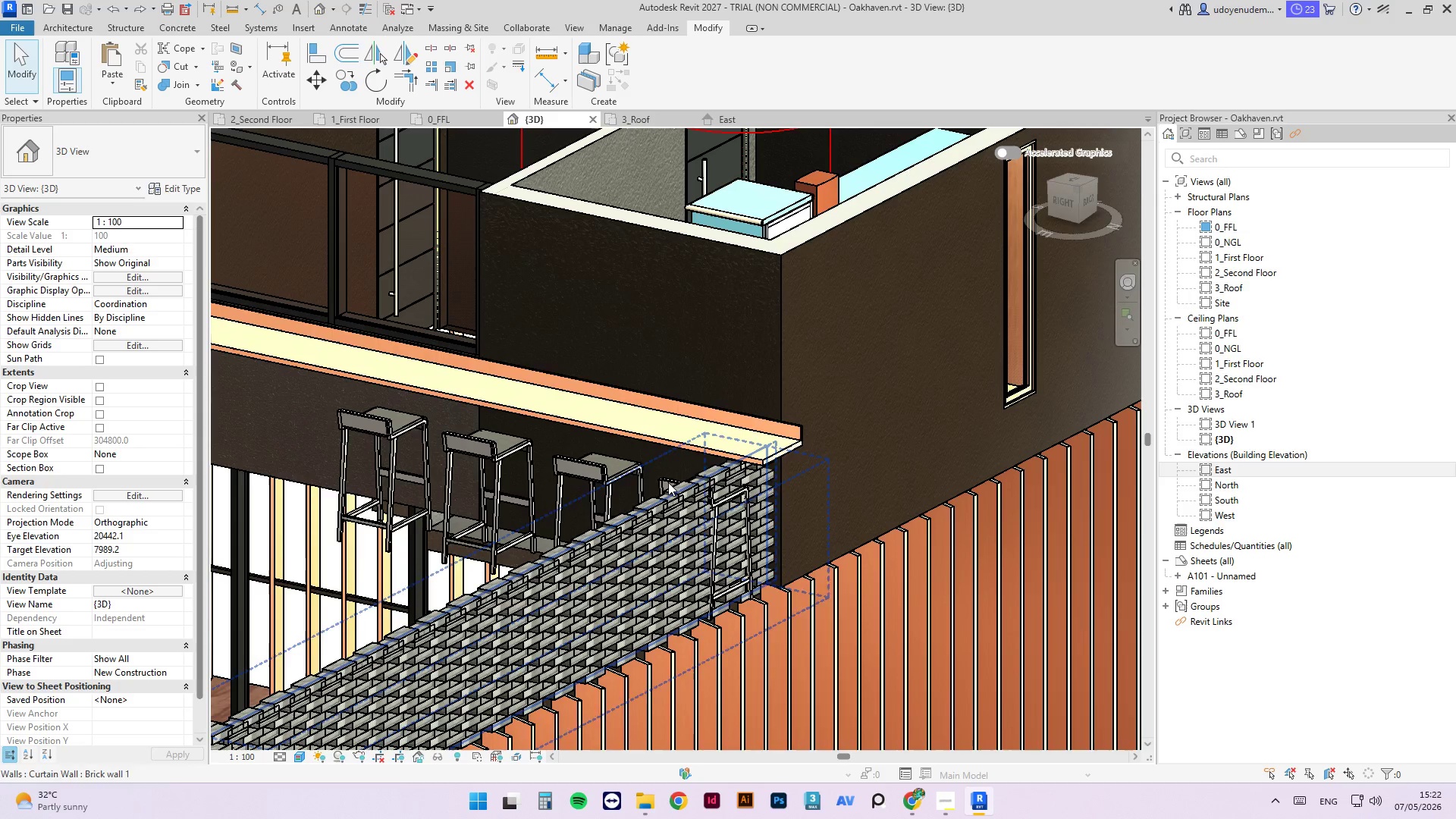 
left_click([667, 481])
 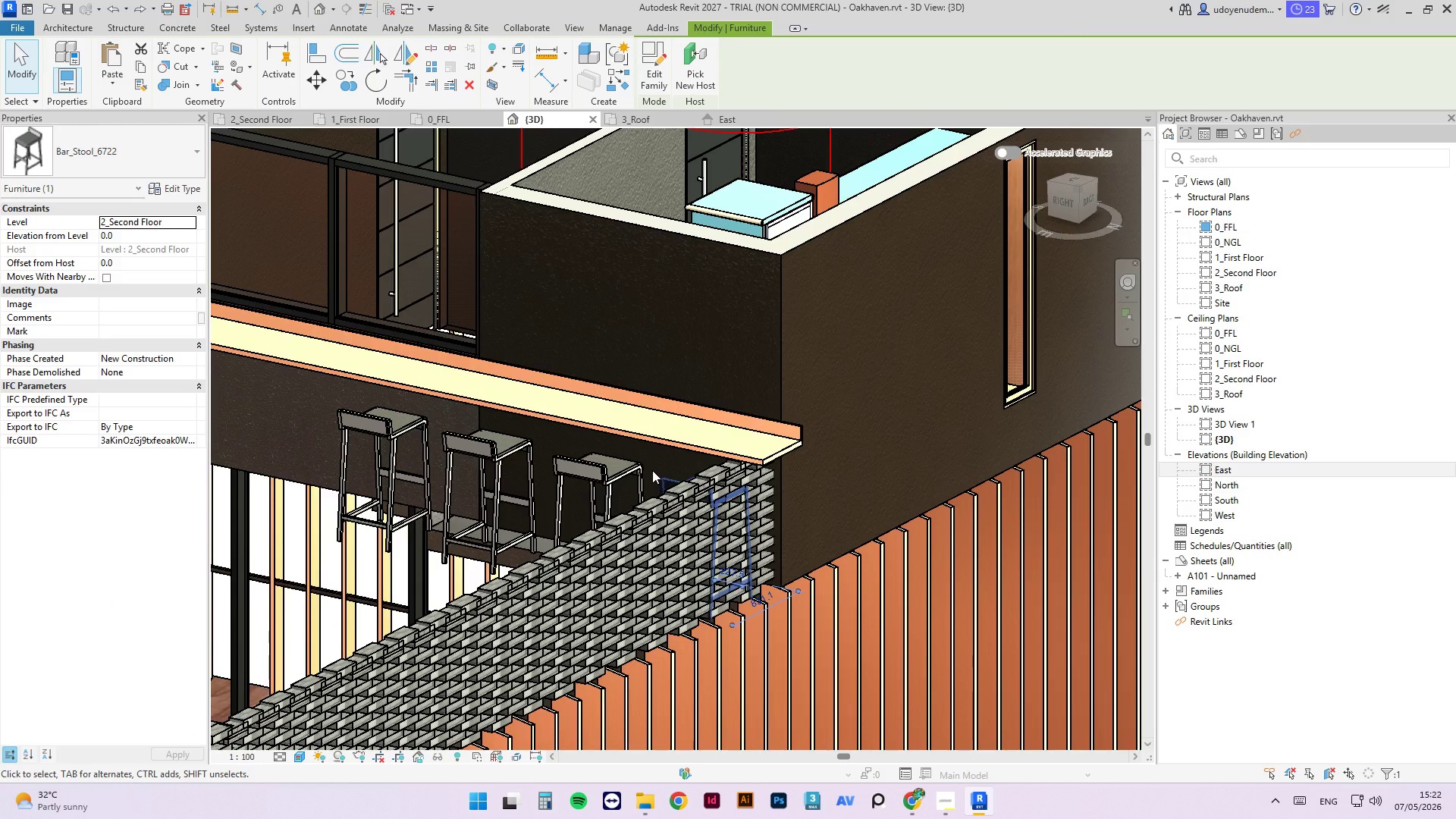 
key(ArrowLeft)
 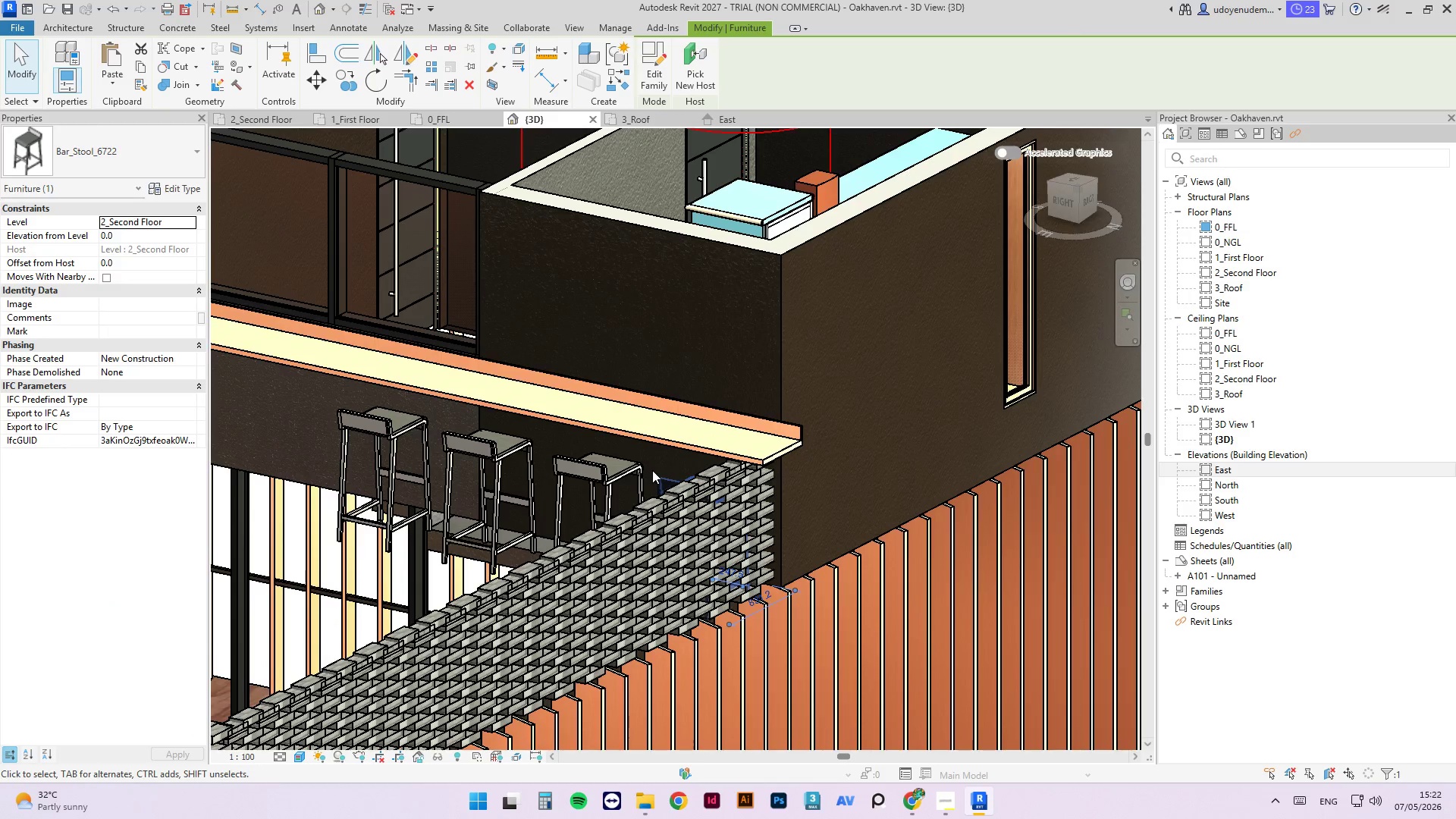 
key(ArrowLeft)
 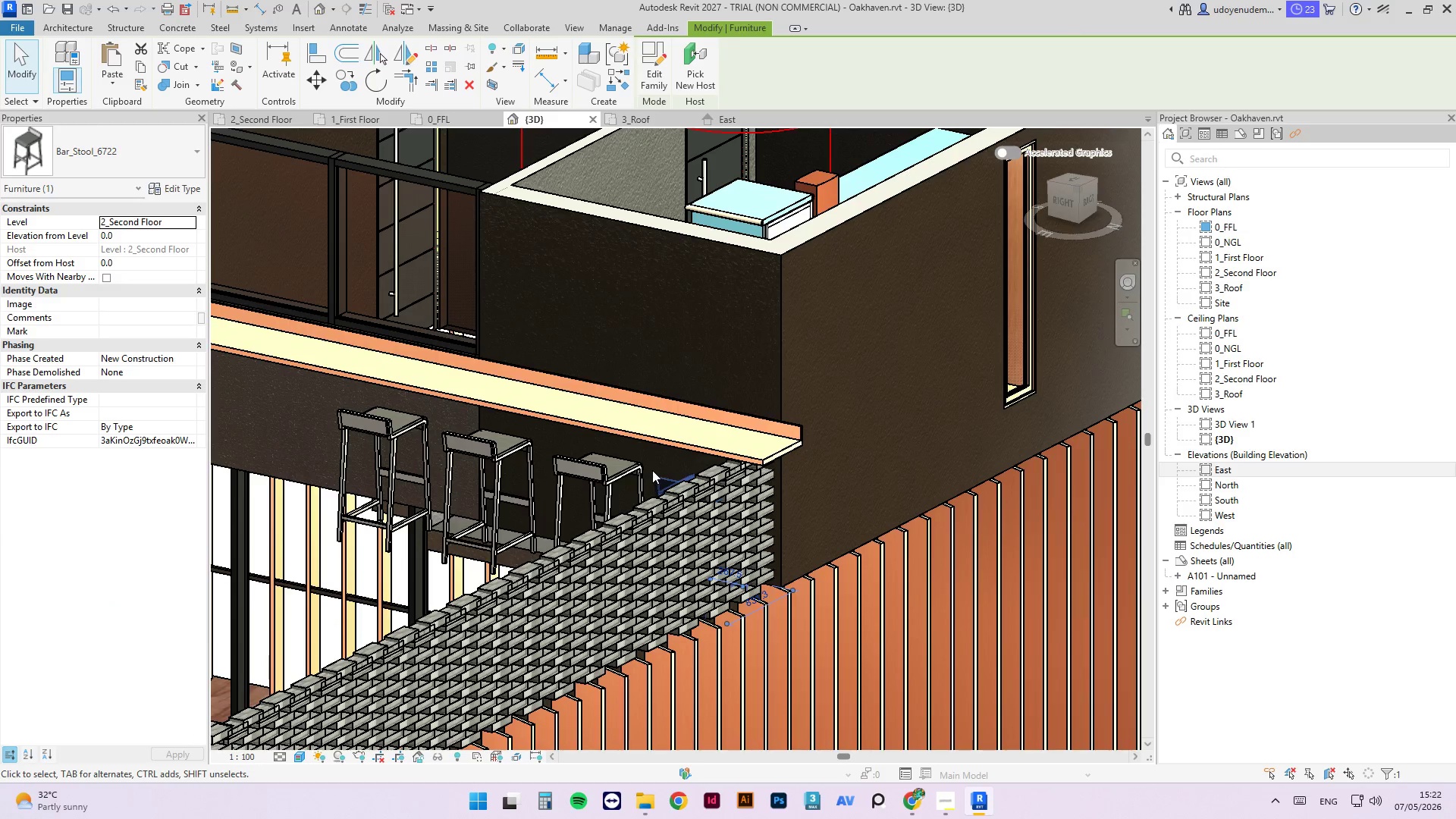 
hold_key(key=ArrowLeft, duration=0.97)
 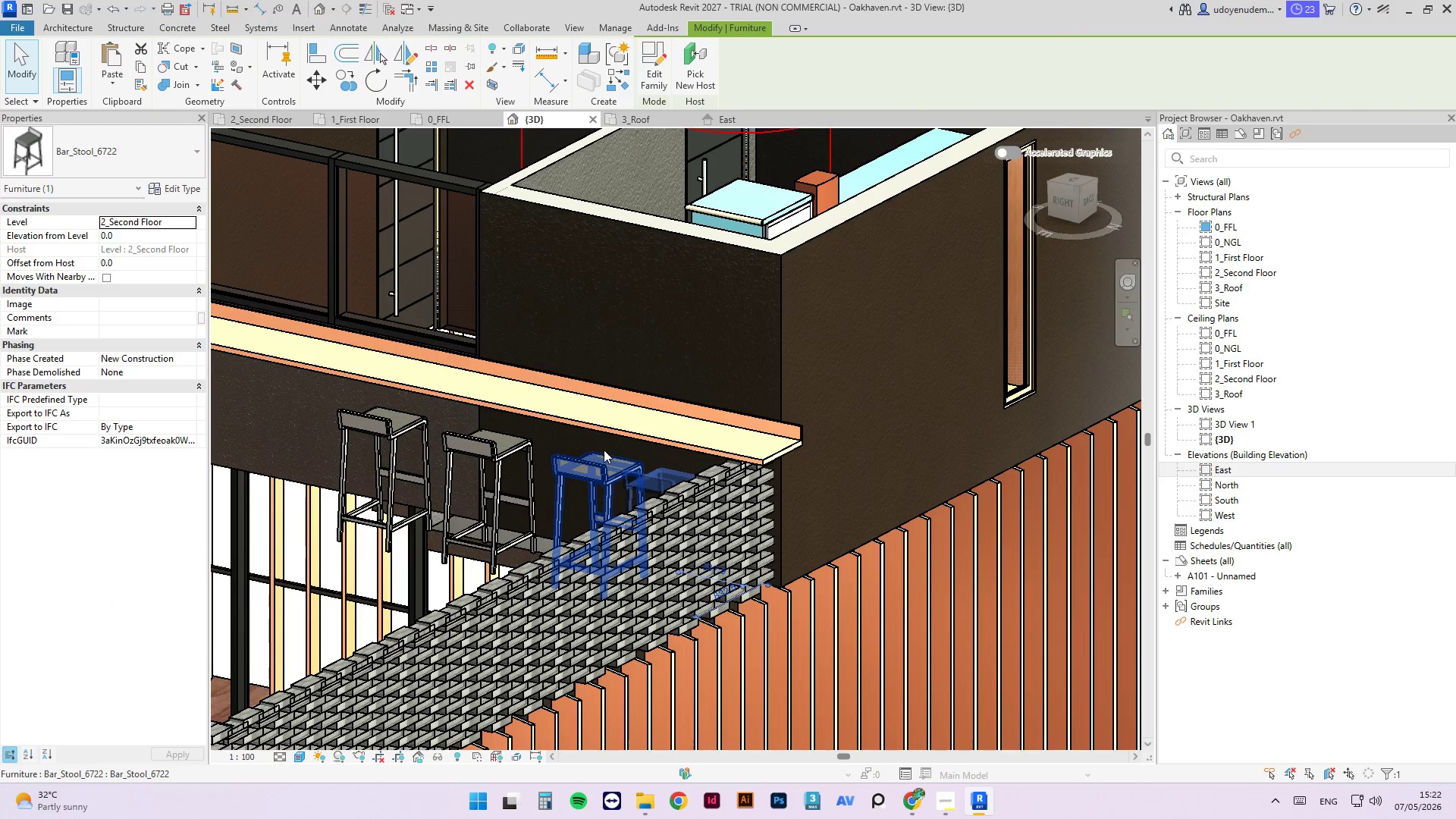 
left_click([596, 461])
 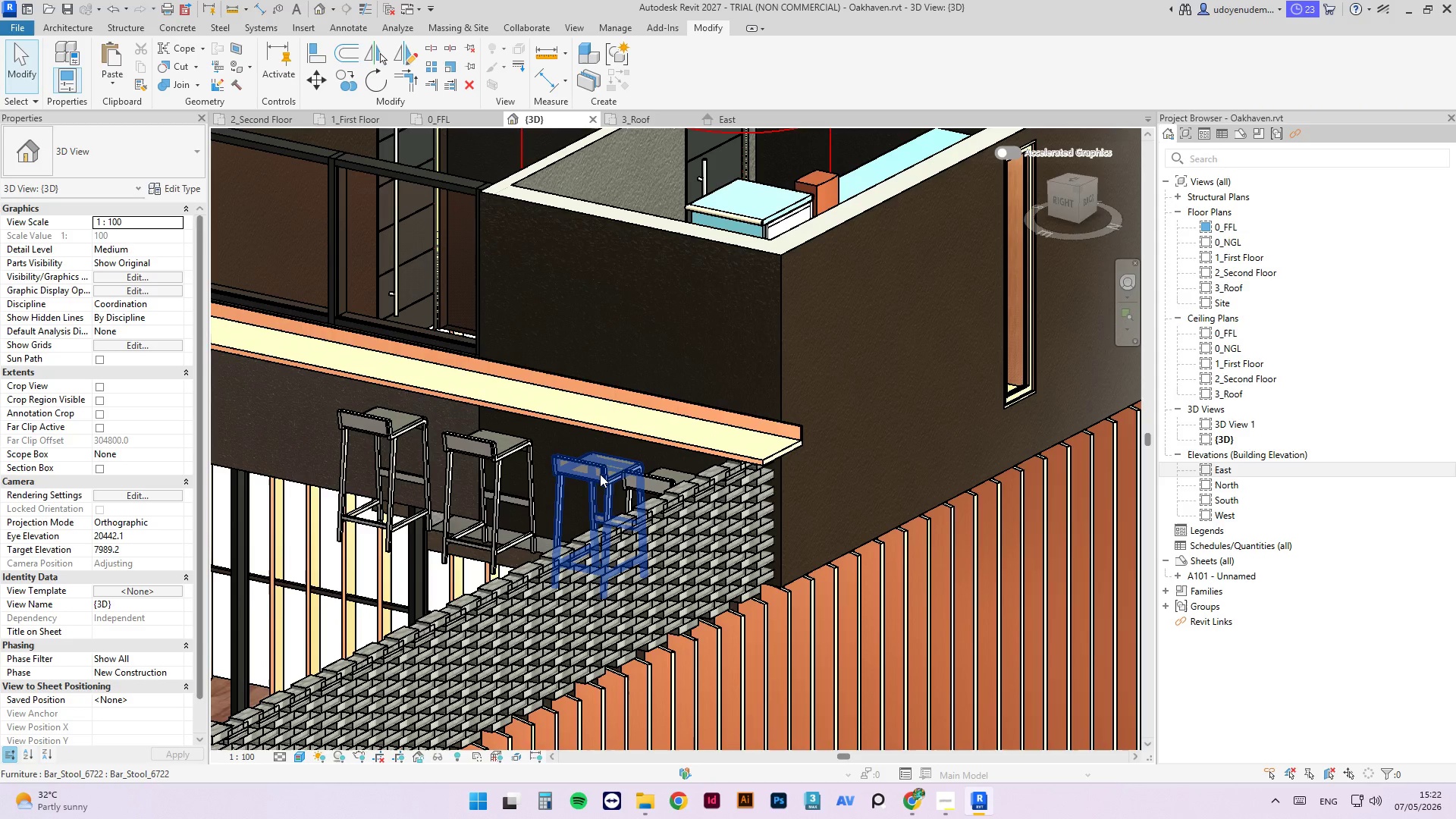 
left_click([599, 475])
 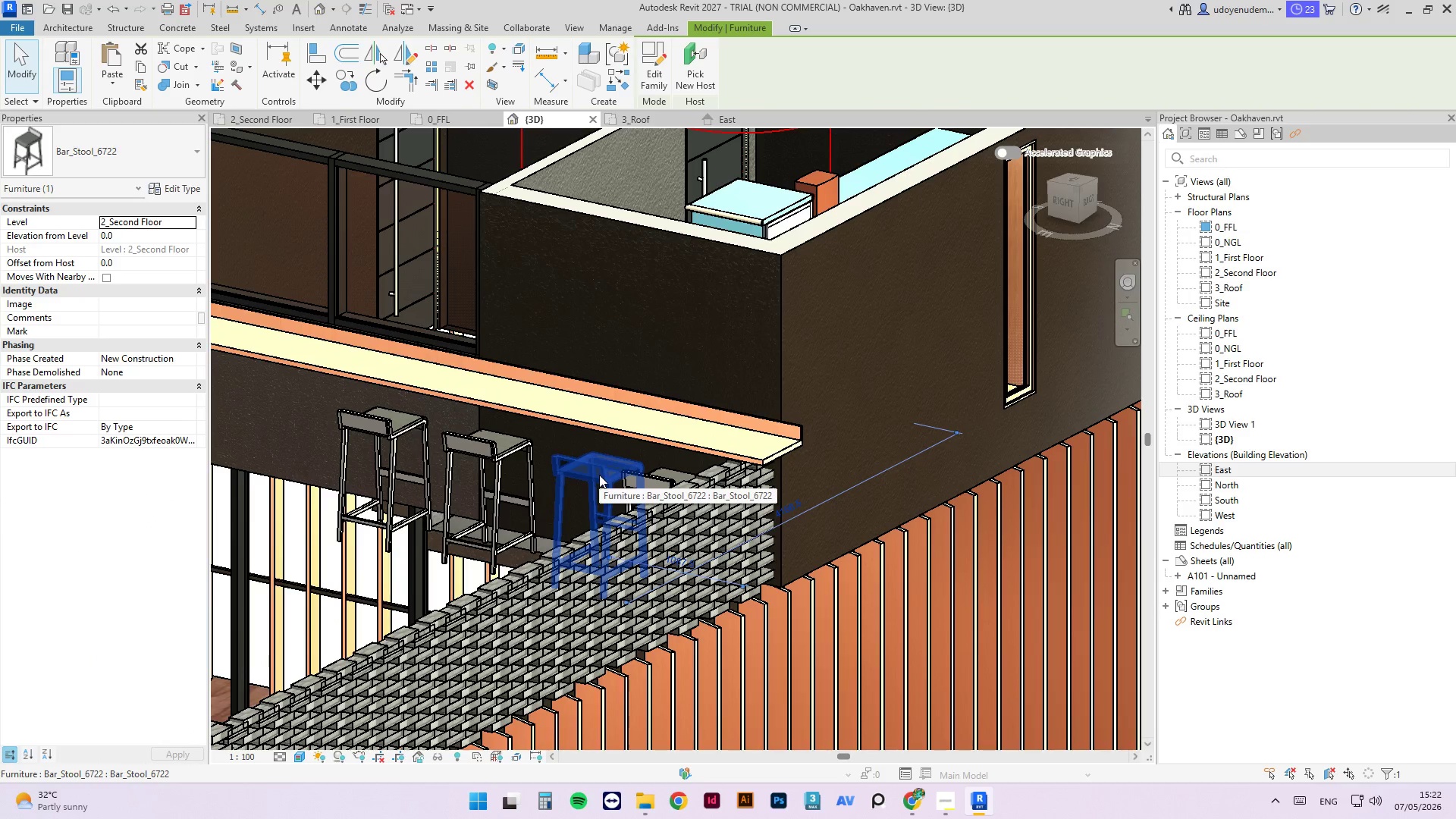 
hold_key(key=ArrowLeft, duration=0.81)
 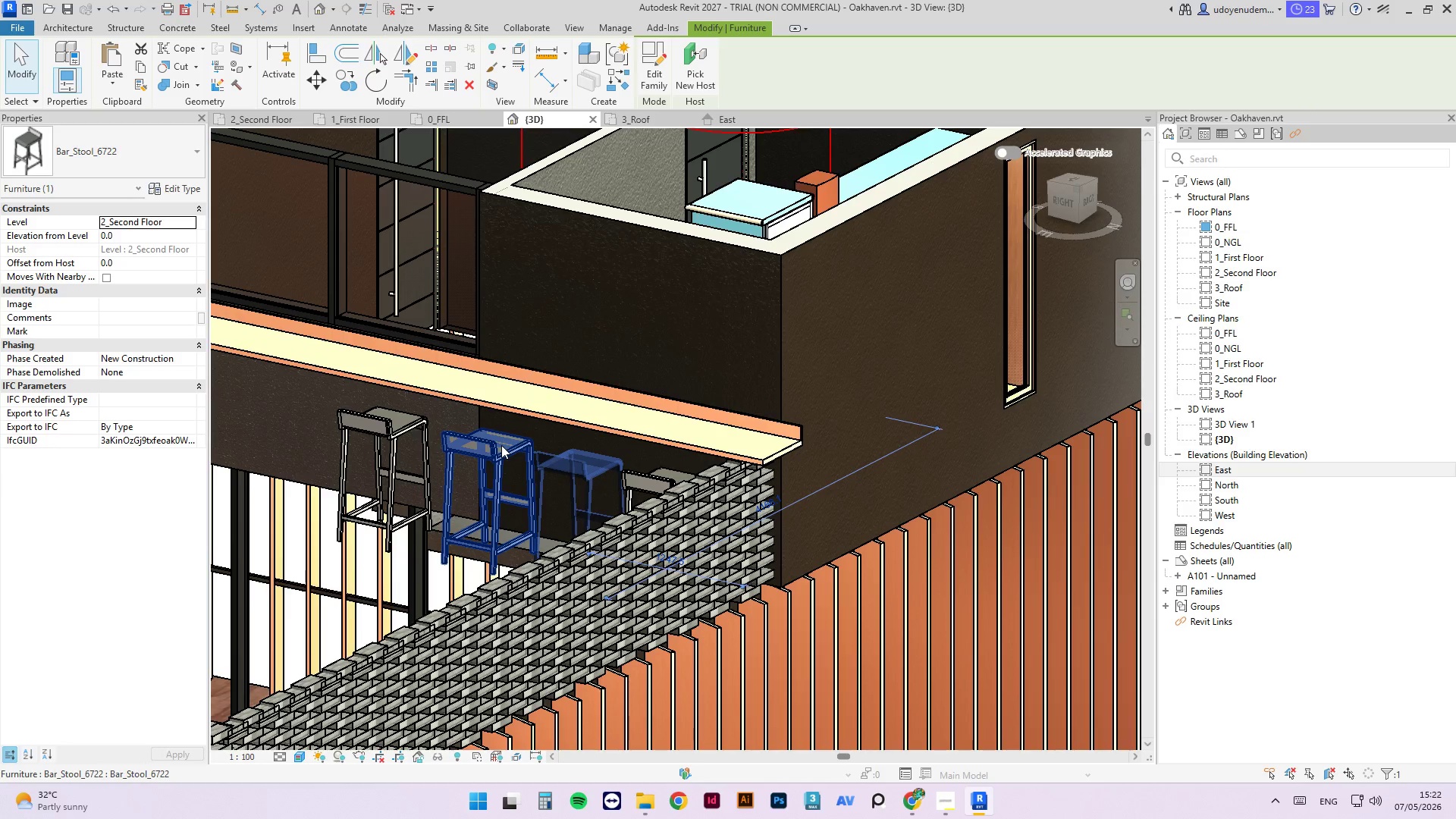 
key(ArrowLeft)
 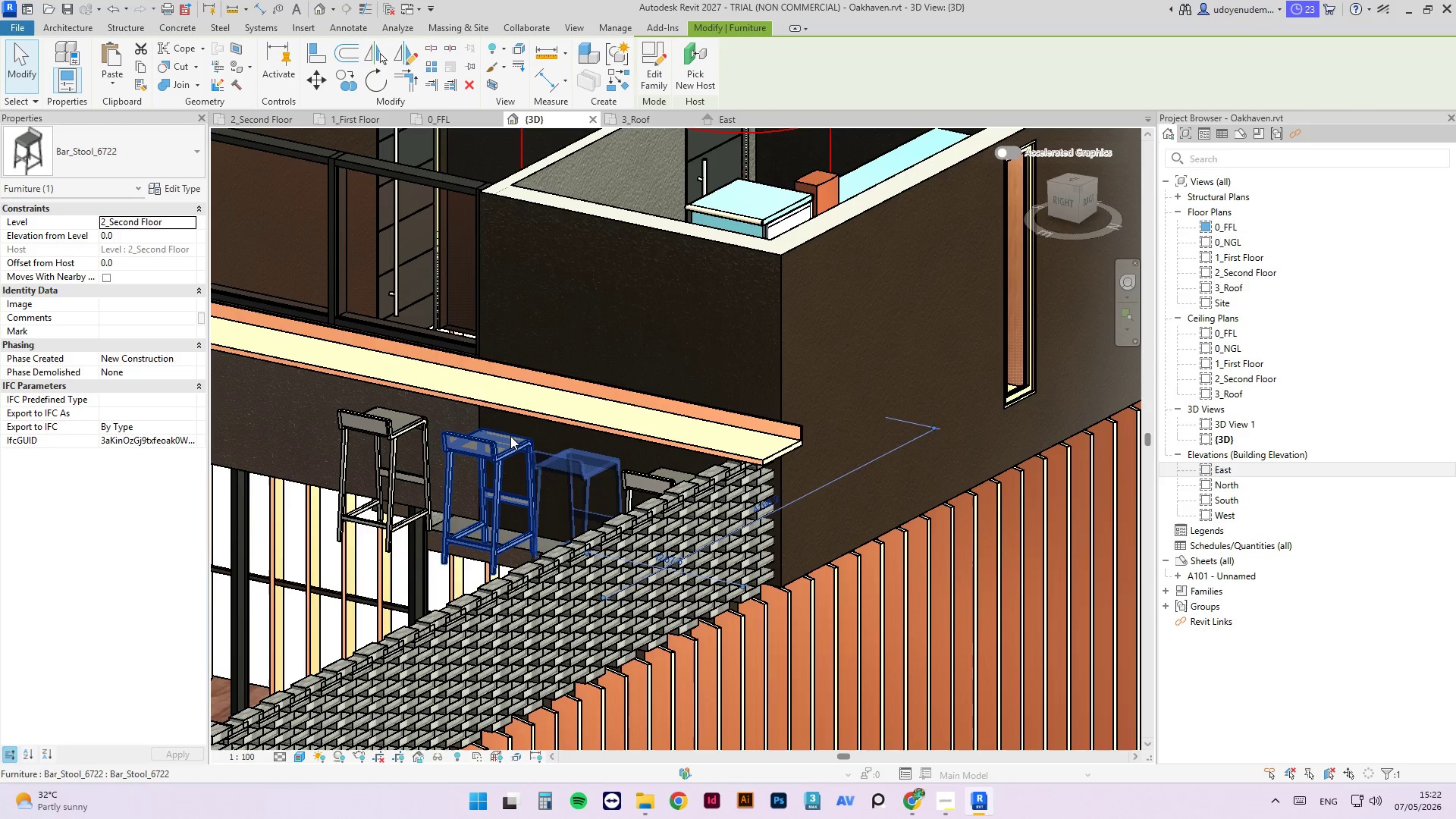 
key(ArrowLeft)
 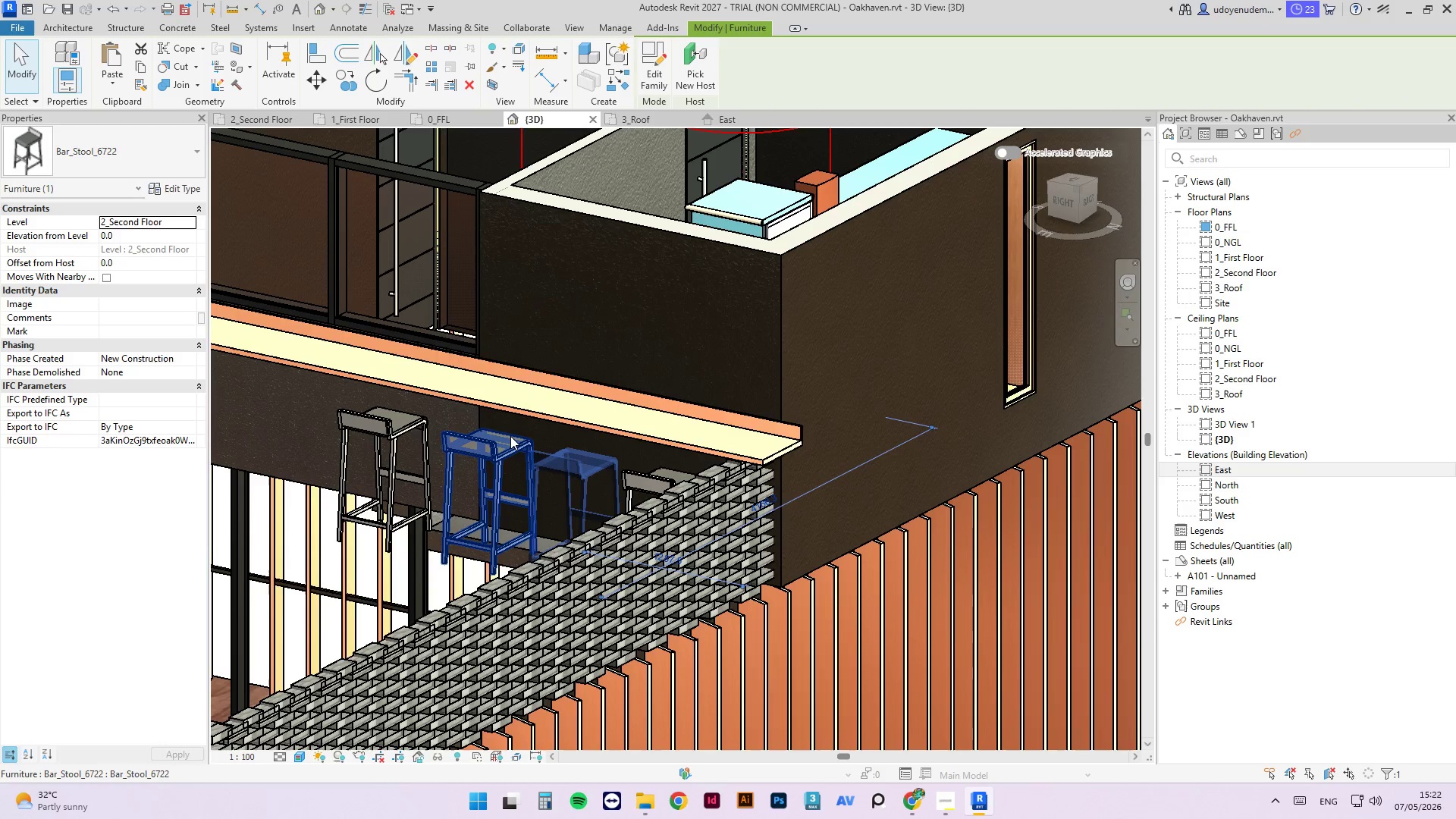 
key(ArrowLeft)
 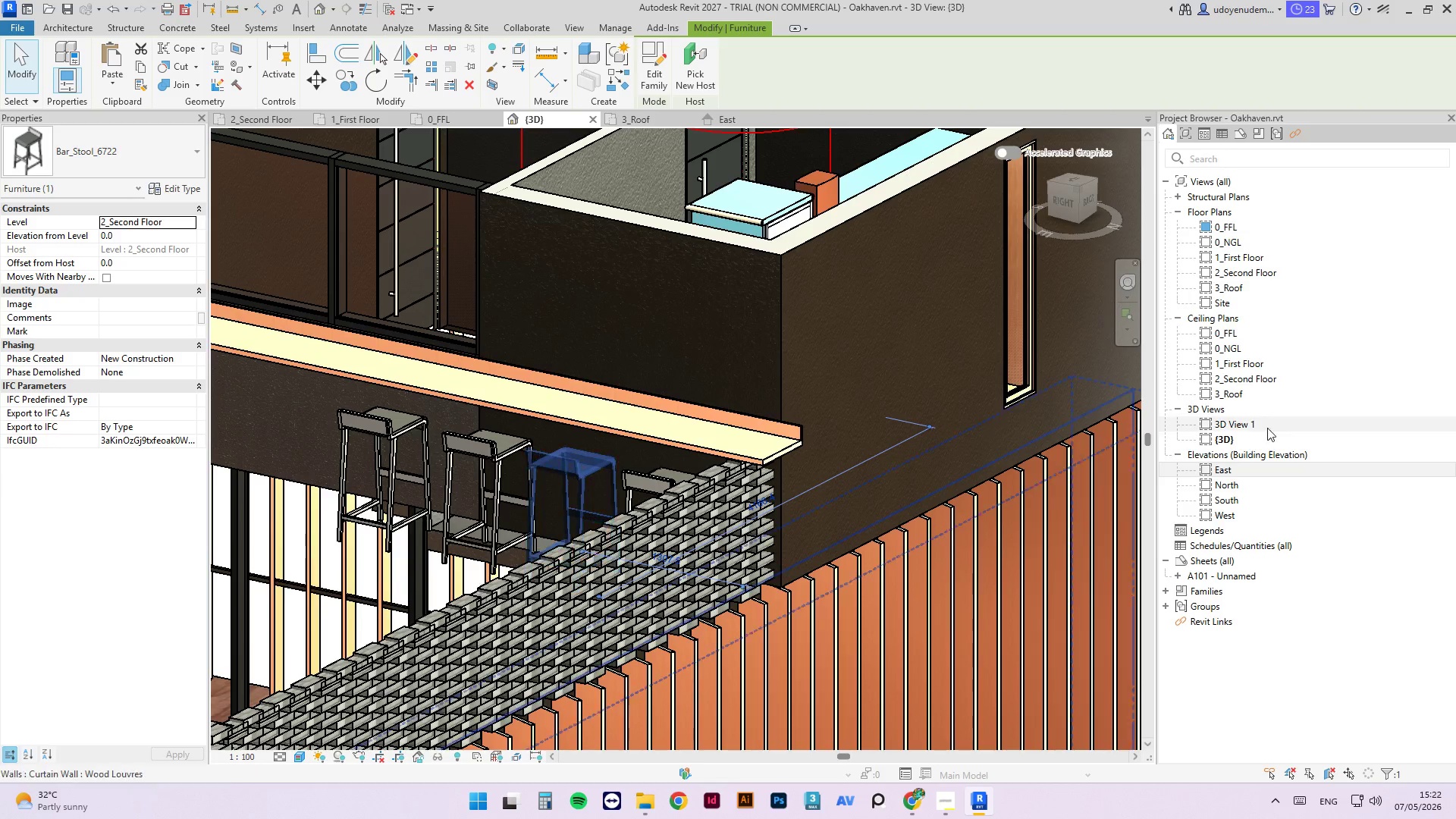 
scroll: coordinate [698, 396], scroll_direction: down, amount: 6.0
 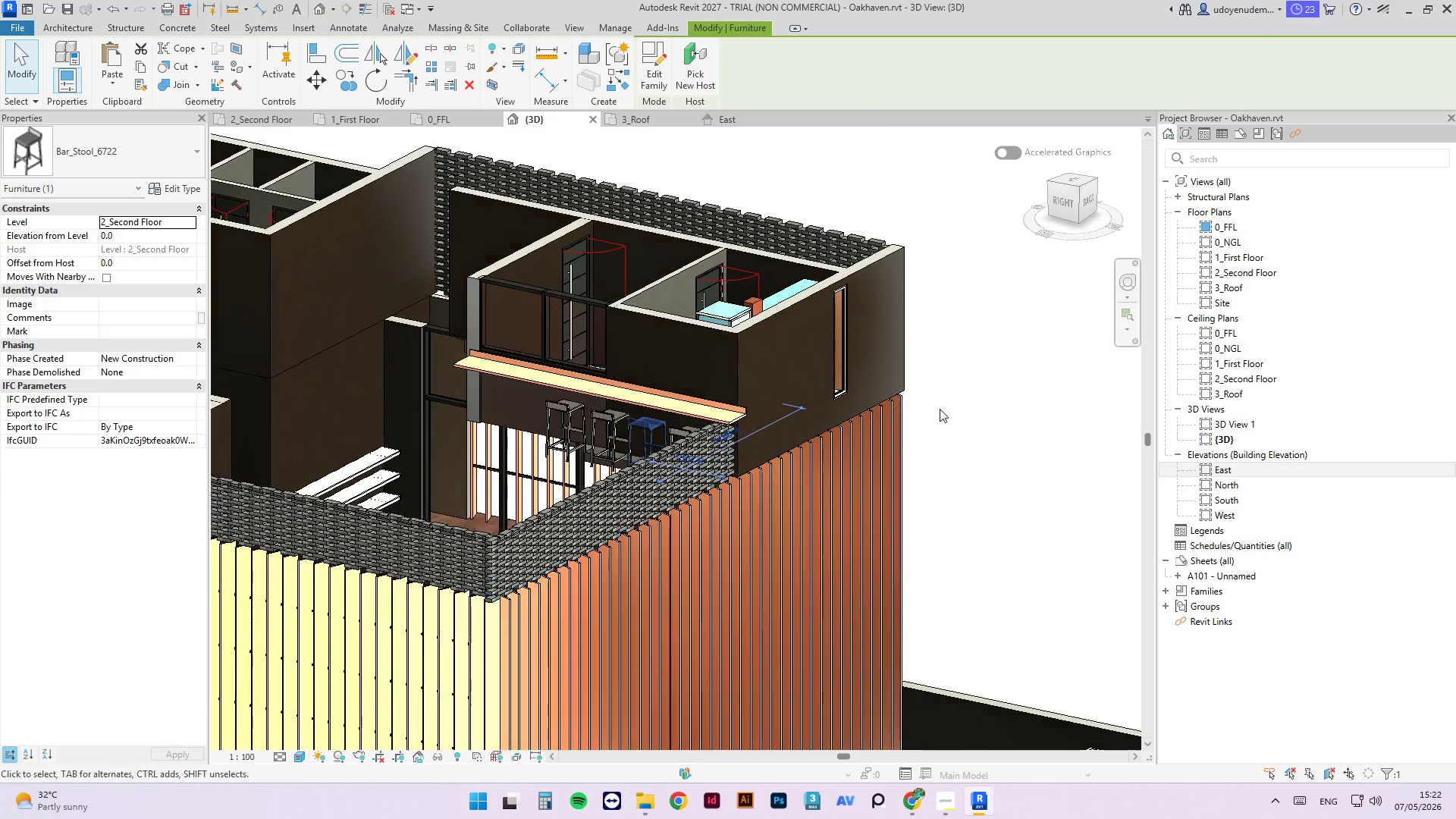 
left_click([954, 395])
 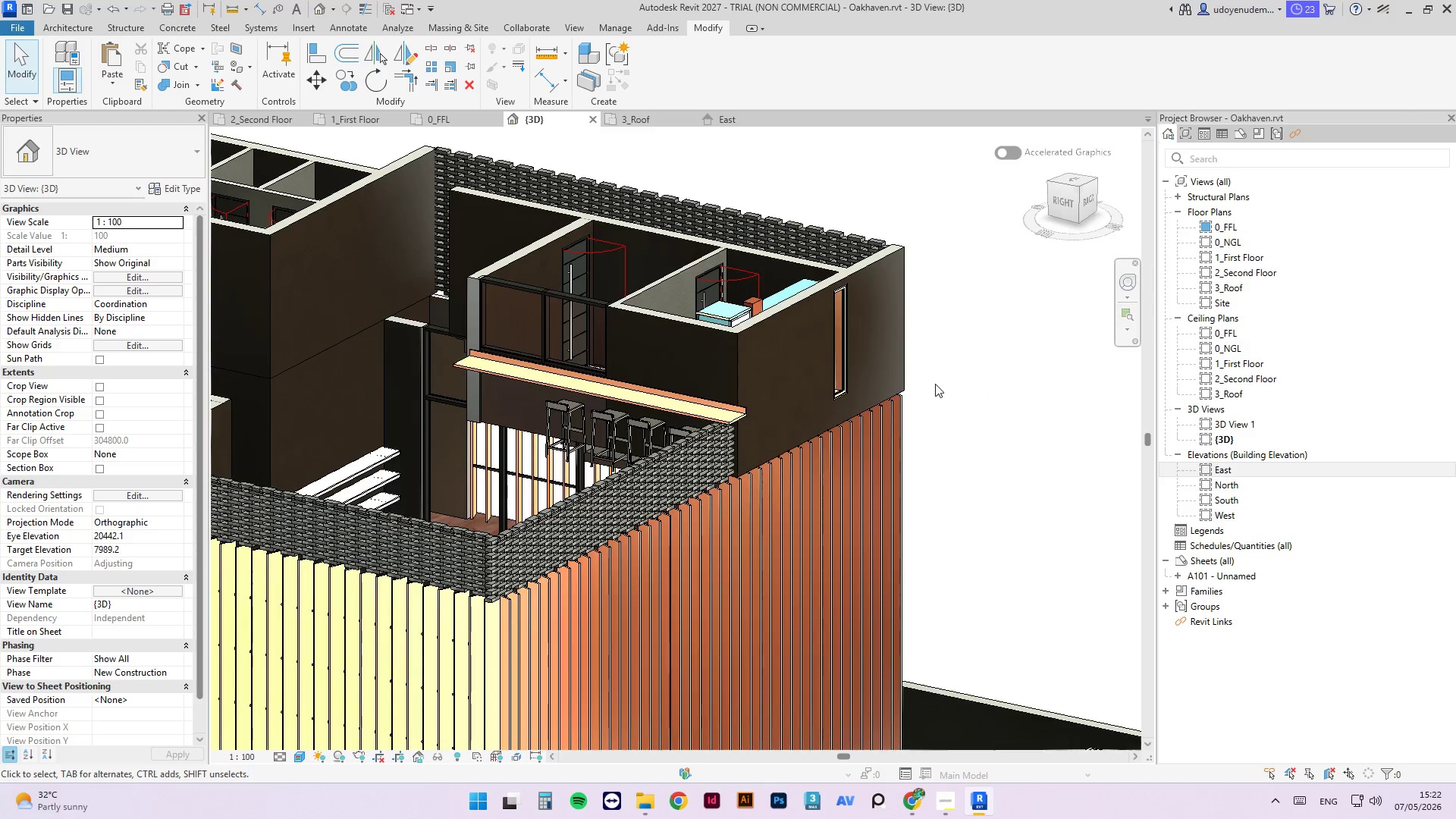 
scroll: coordinate [990, 482], scroll_direction: down, amount: 4.0
 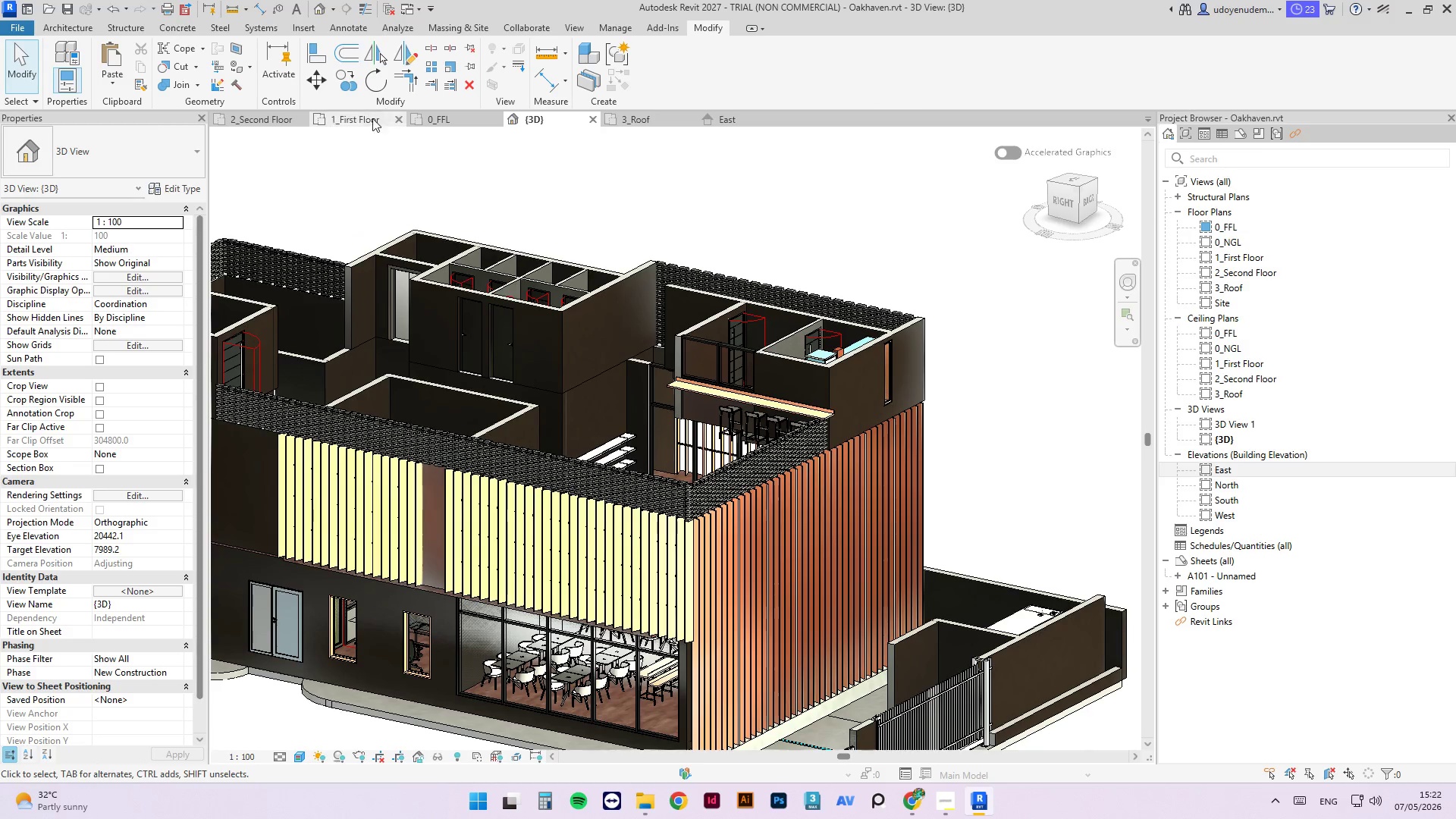 
left_click([267, 118])
 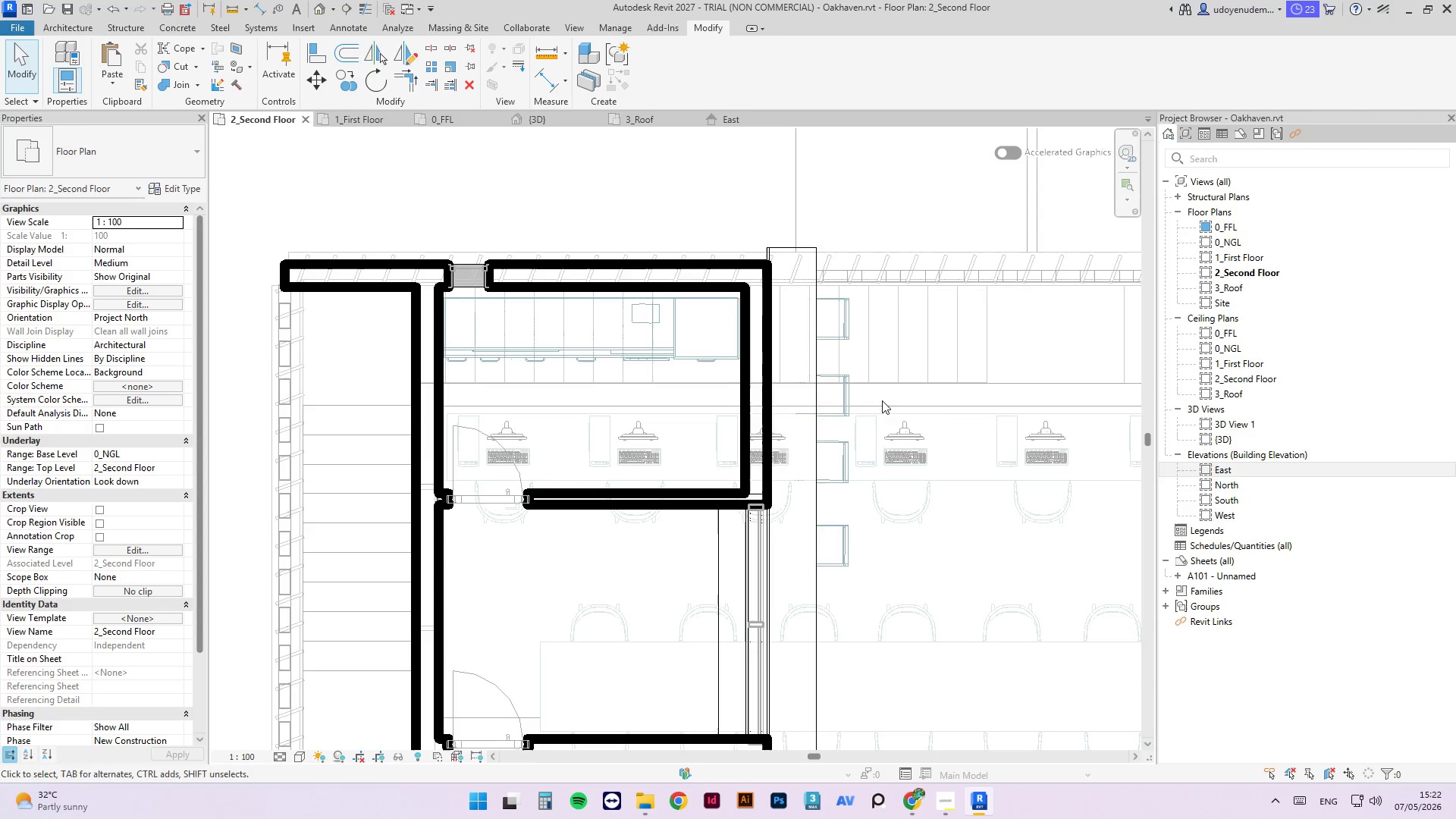 
scroll: coordinate [581, 271], scroll_direction: down, amount: 6.0
 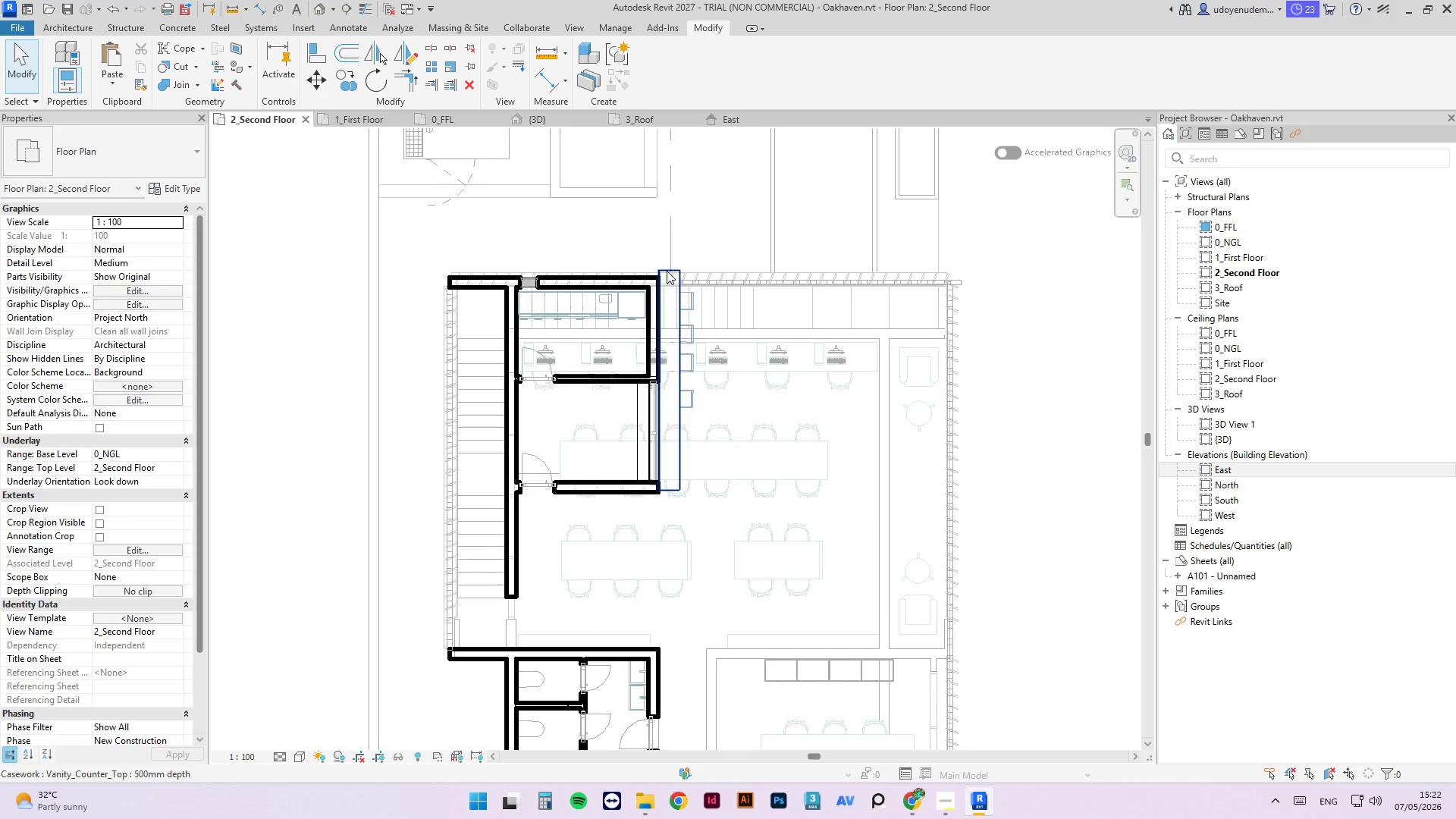 
left_click([667, 271])
 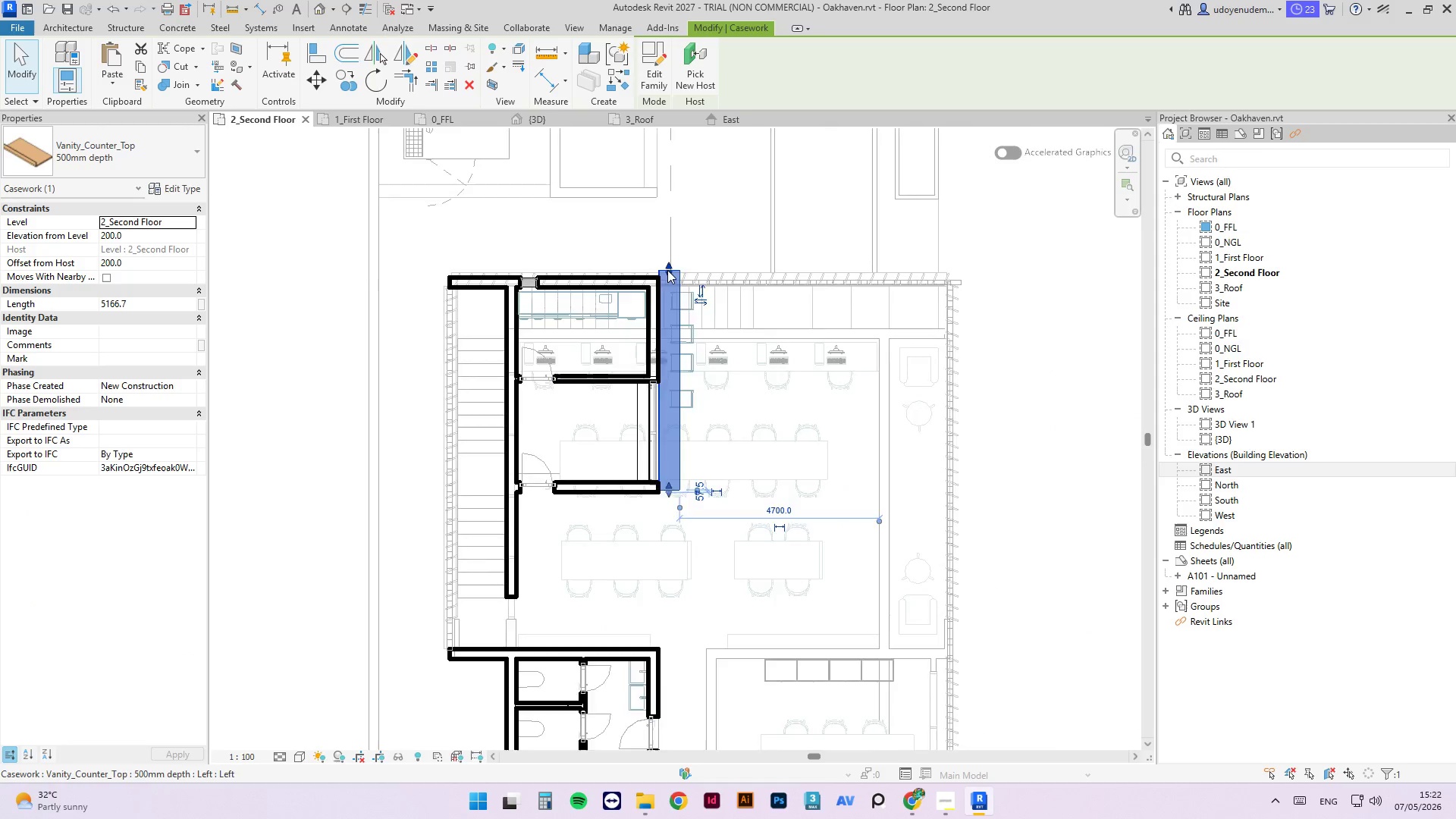 
left_click_drag(start_coordinate=[667, 270], to_coordinate=[667, 308])
 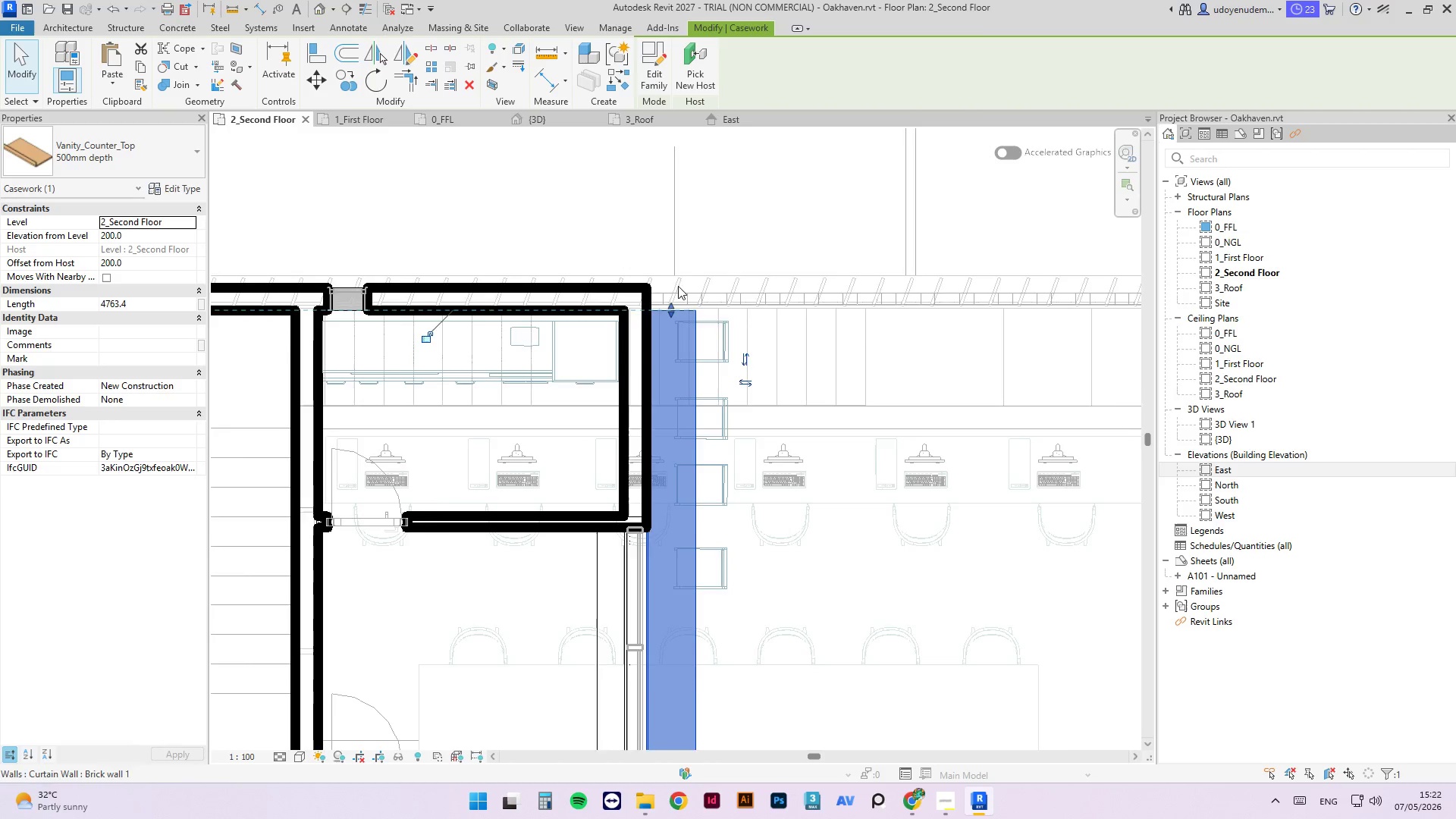 
scroll: coordinate [667, 270], scroll_direction: up, amount: 6.0
 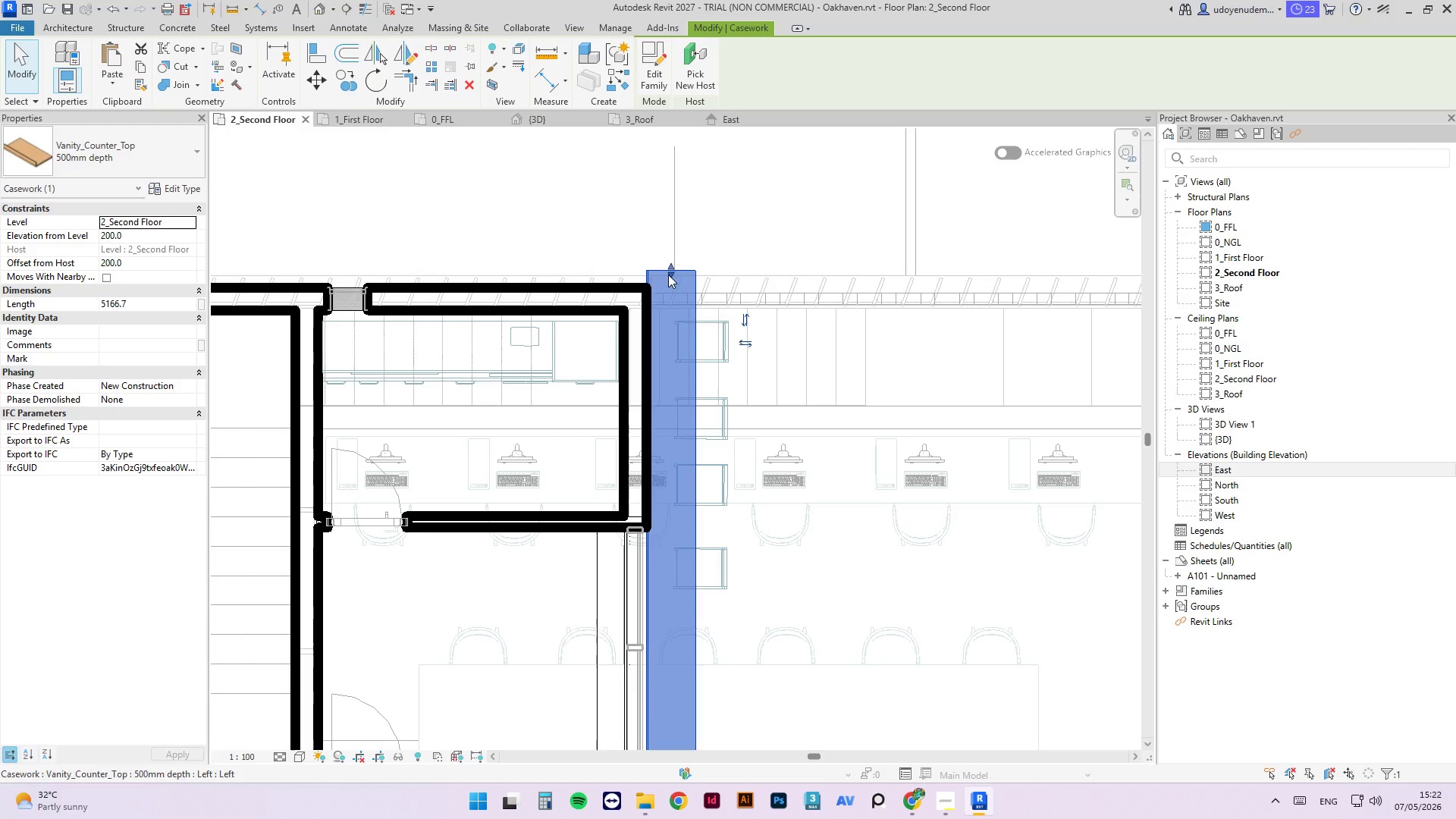 
left_click([736, 236])
 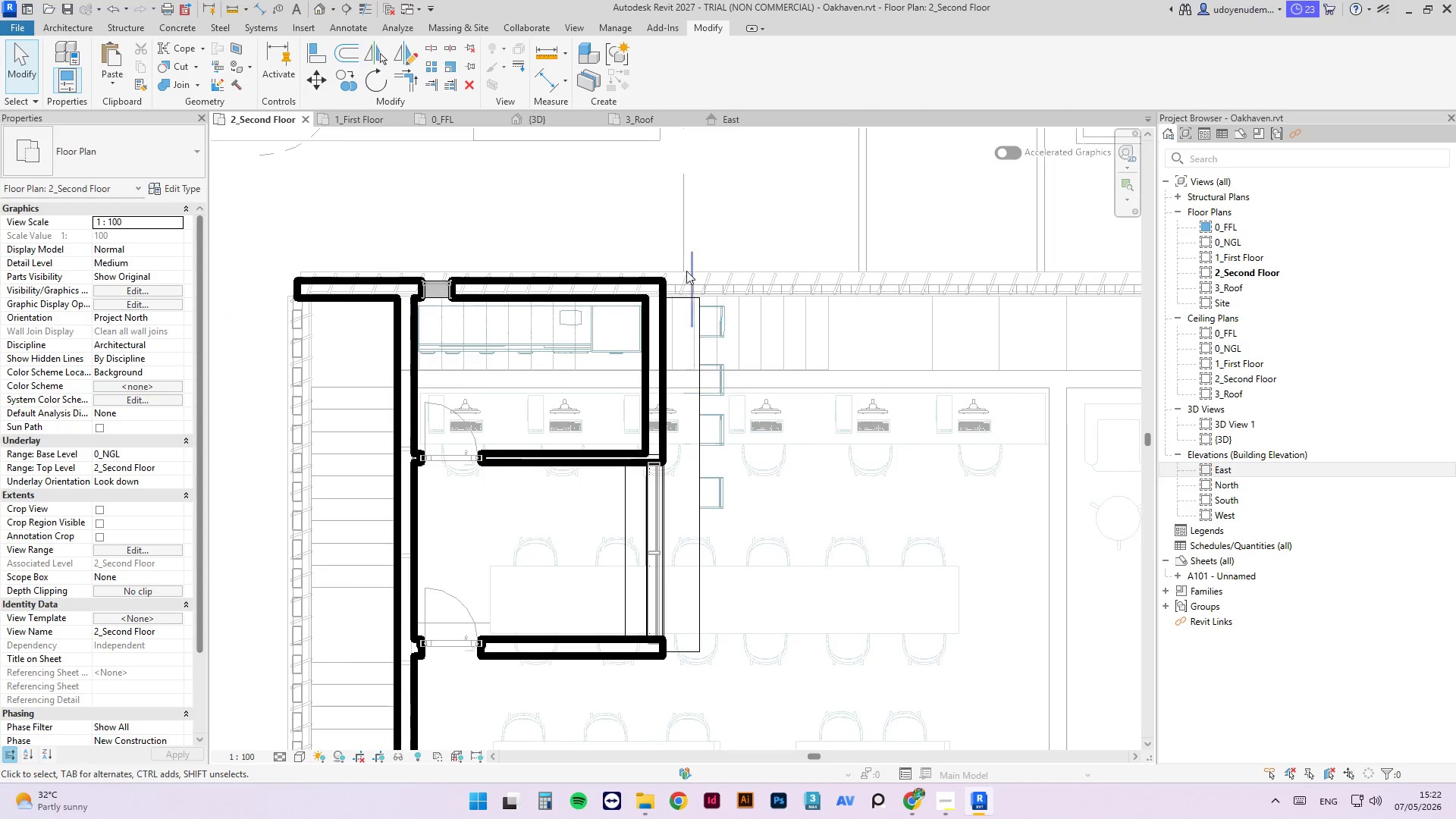 
scroll: coordinate [676, 259], scroll_direction: down, amount: 8.0
 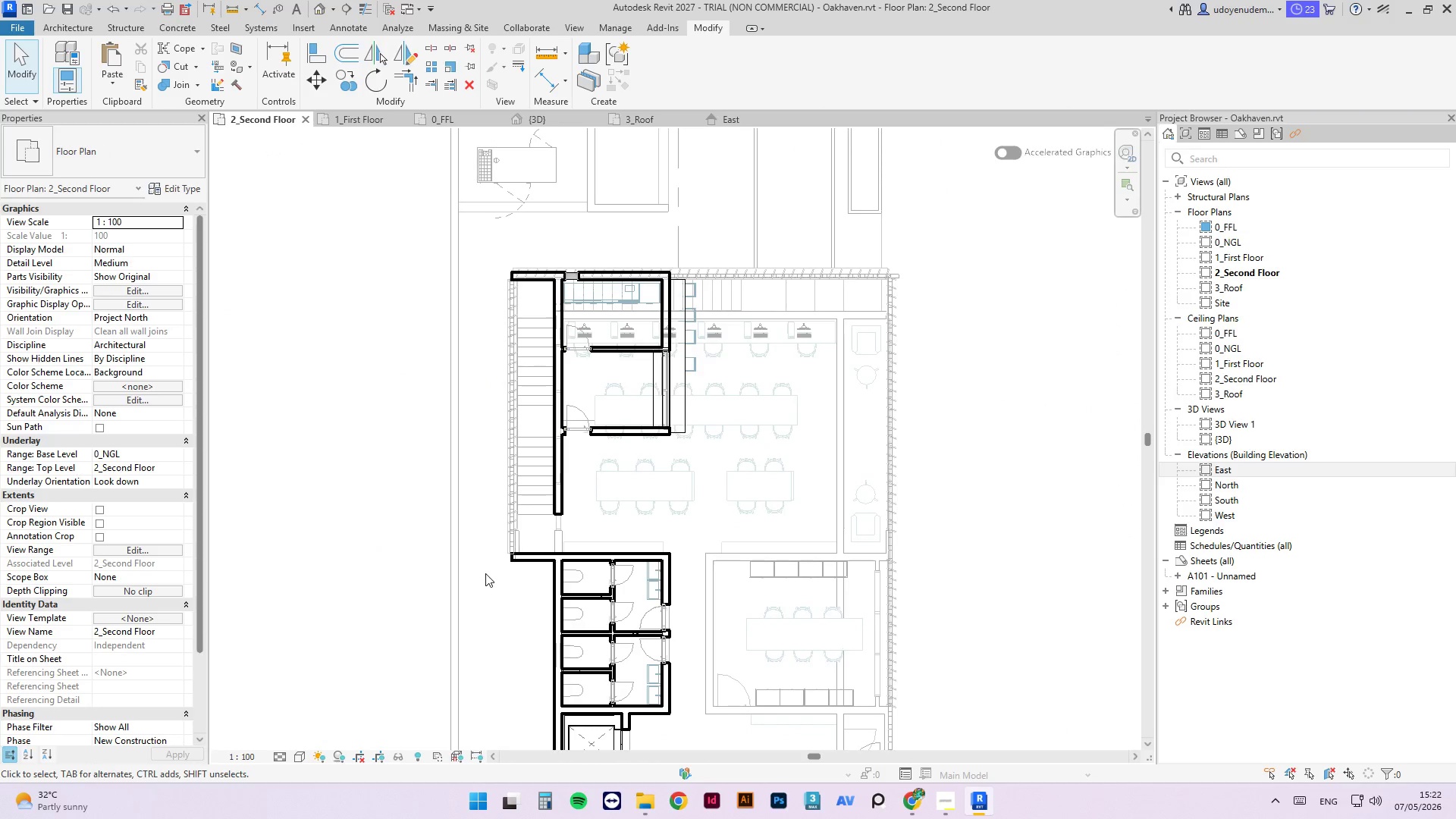 
scroll: coordinate [662, 274], scroll_direction: up, amount: 1.0
 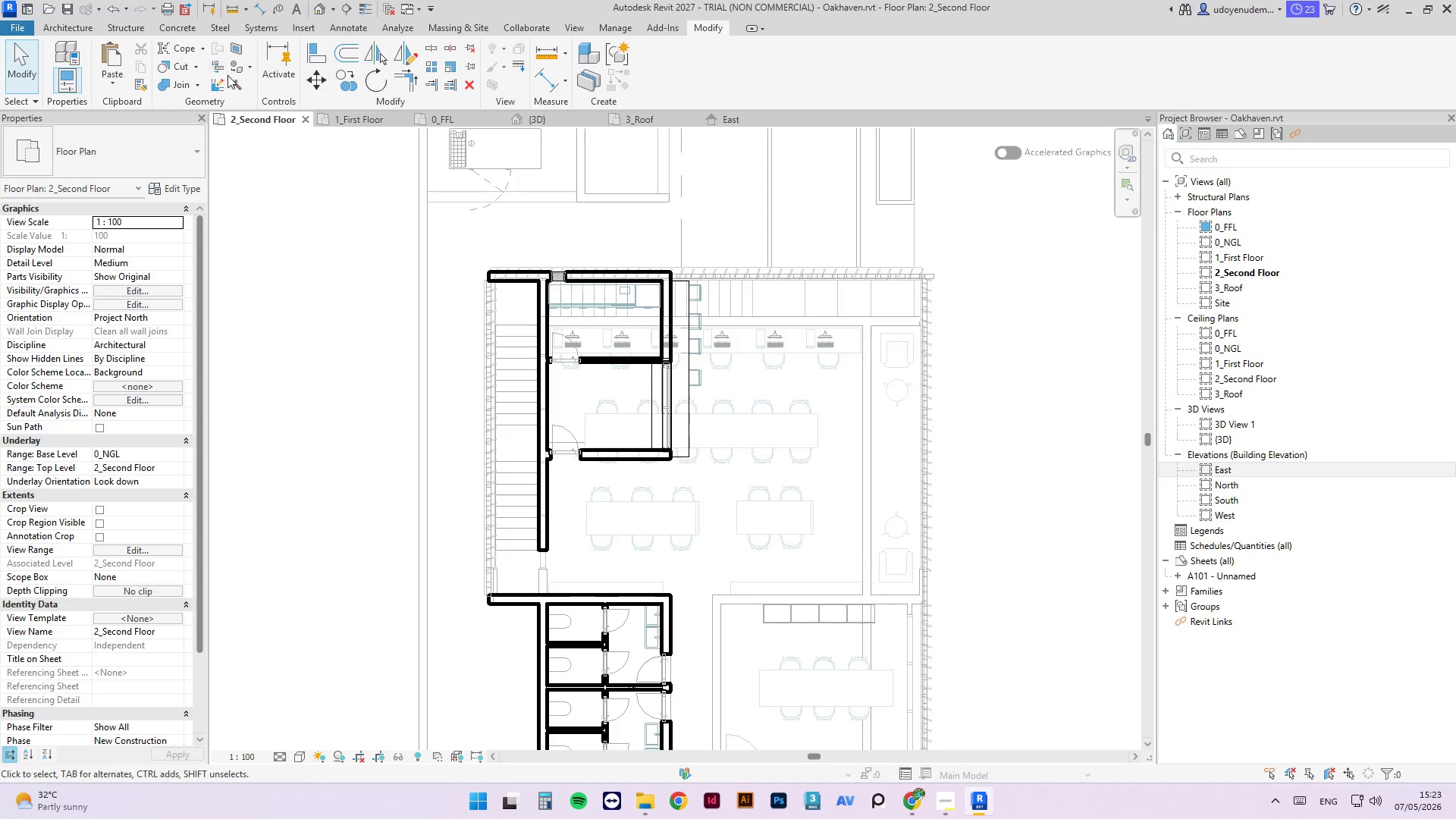 
left_click([340, 117])
 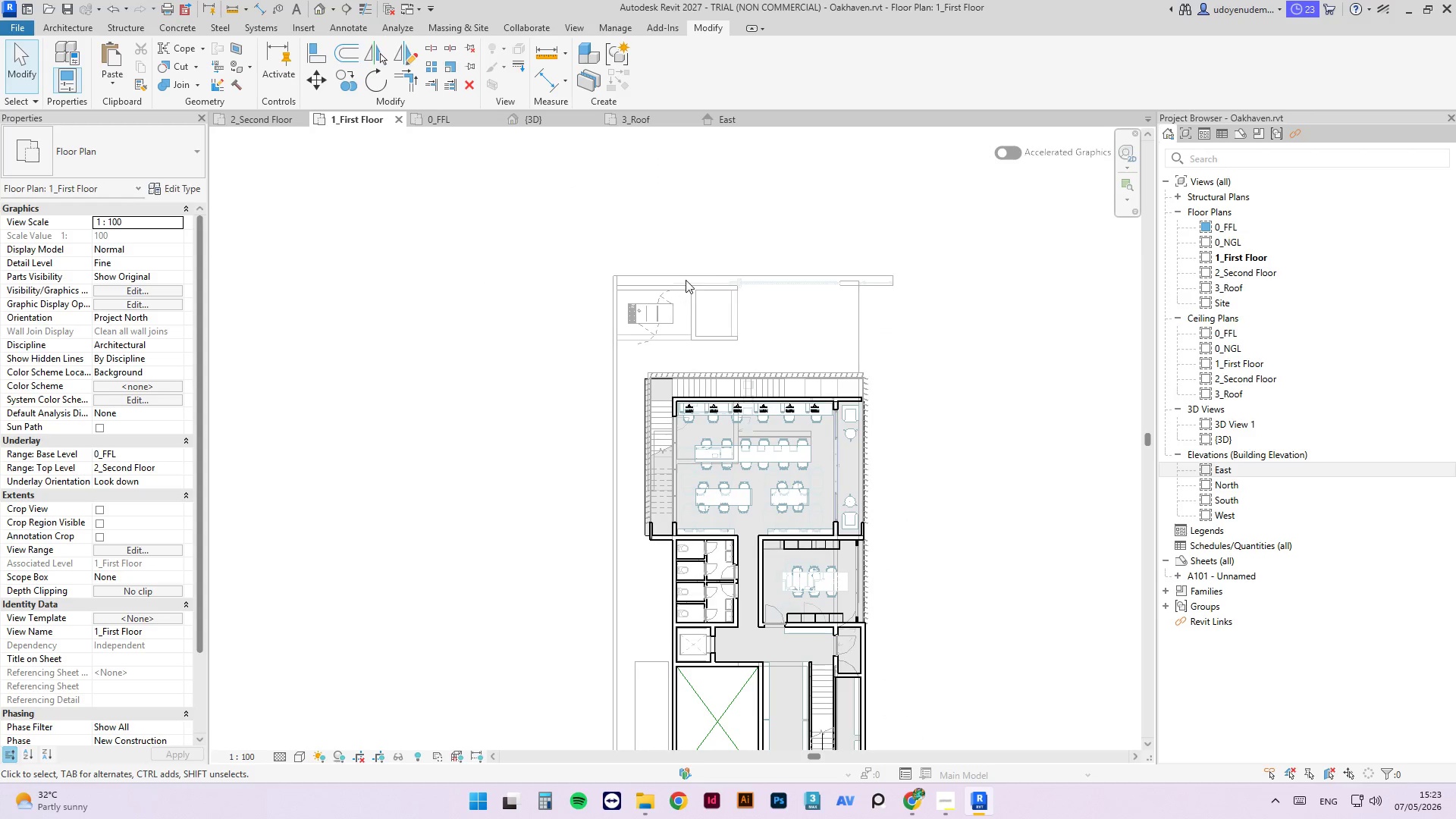 
scroll: coordinate [963, 281], scroll_direction: down, amount: 1.0
 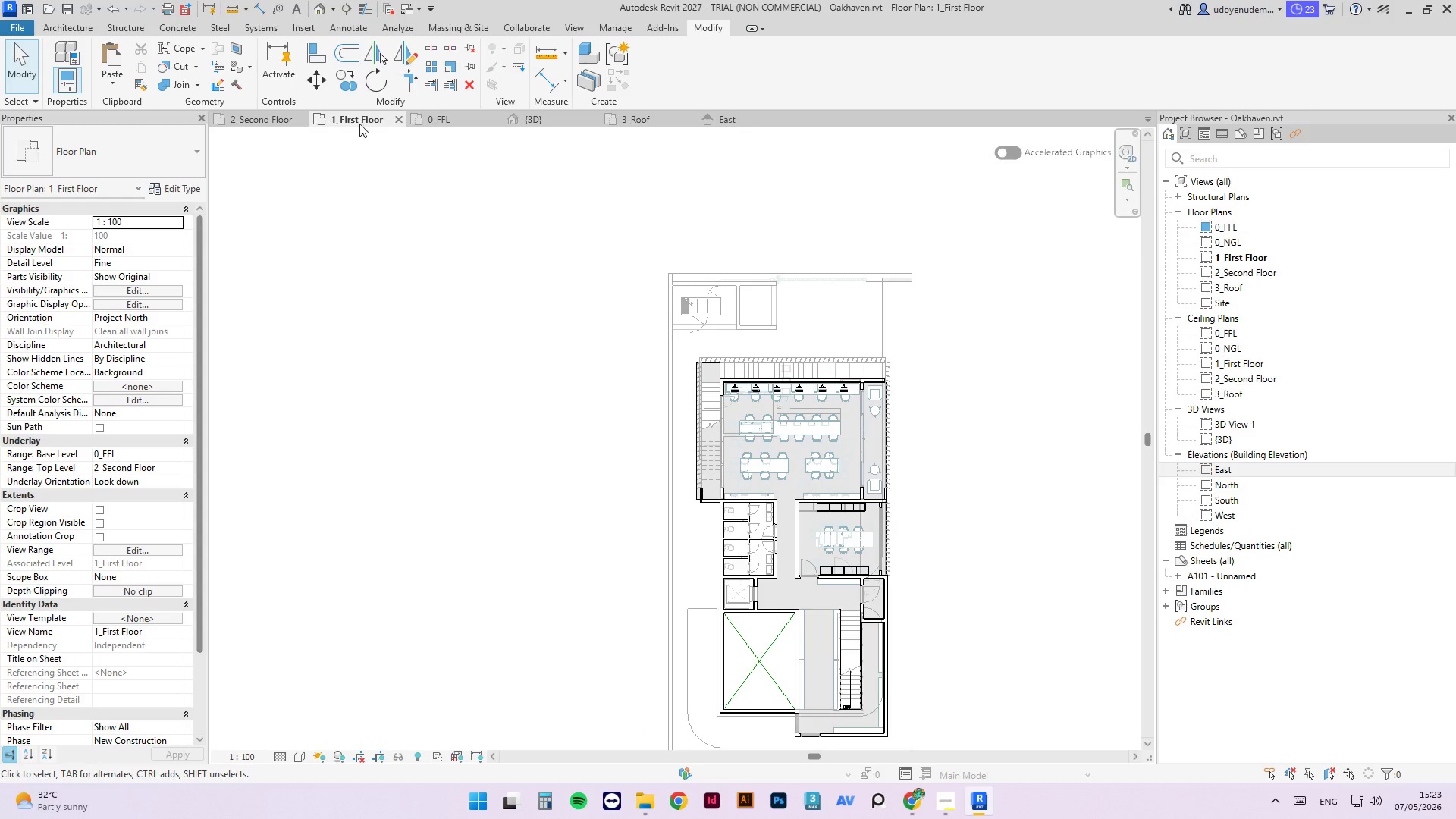 
left_click([553, 118])
 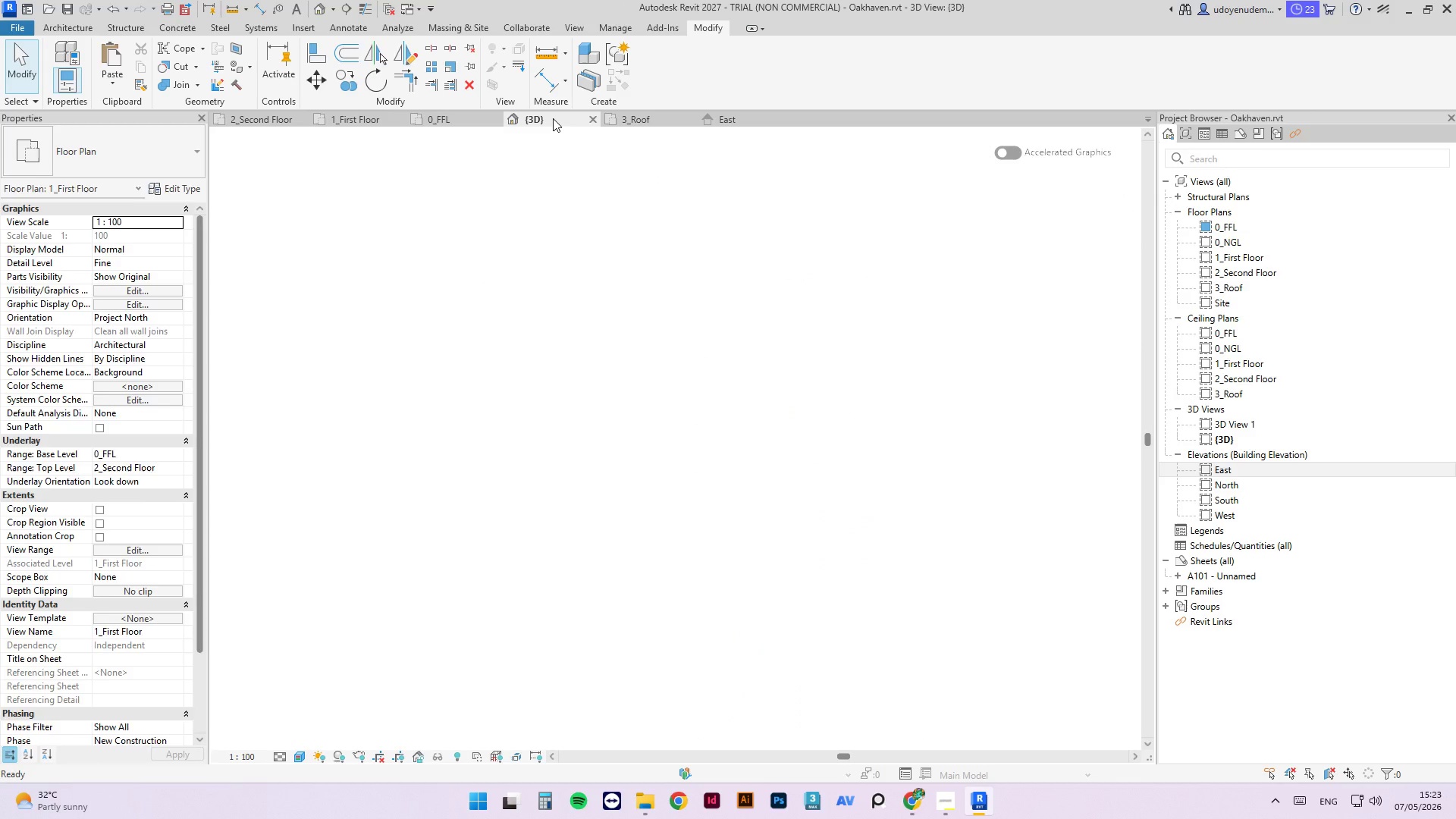 
hold_key(key=ShiftLeft, duration=26.12)
 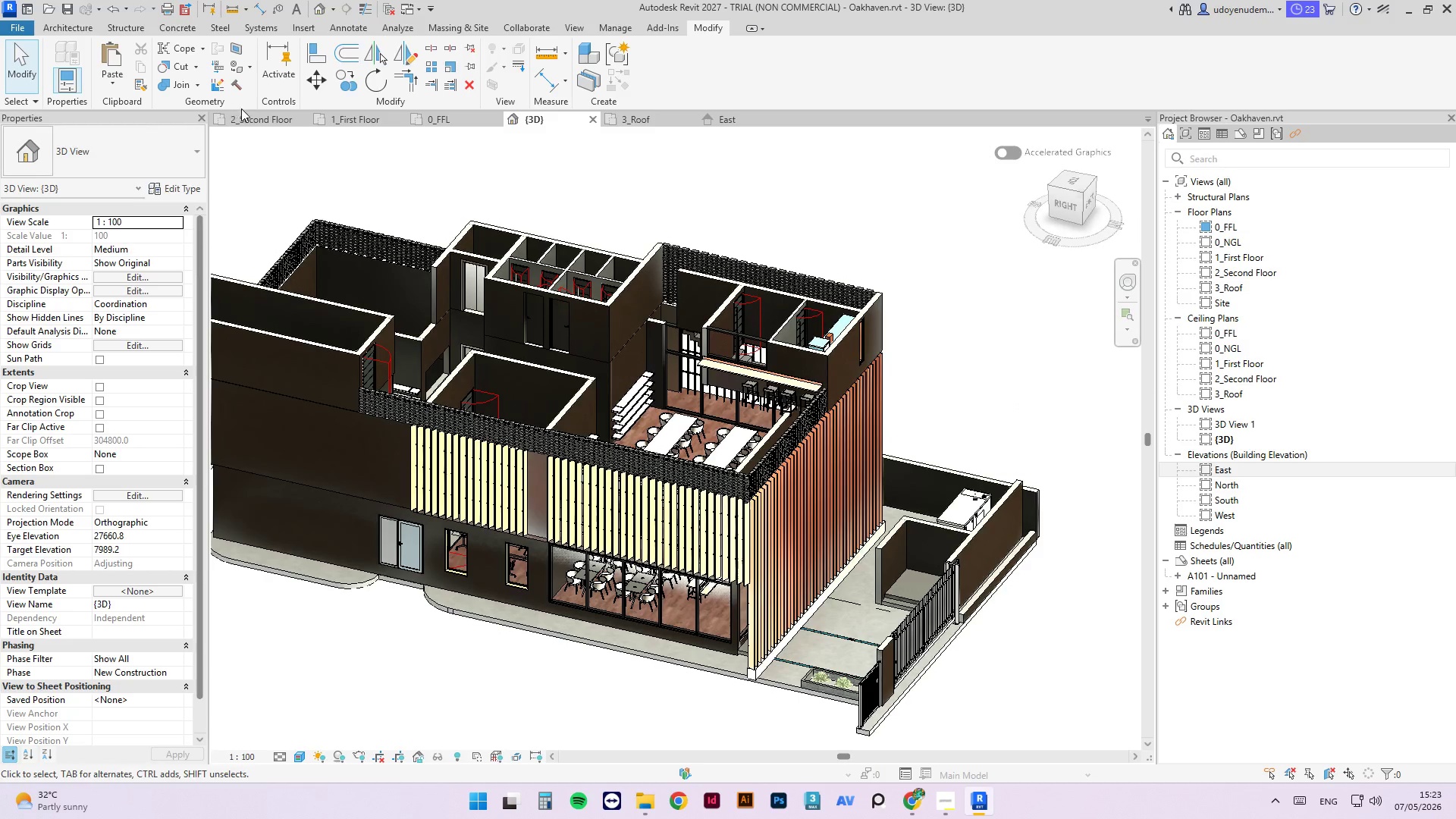 
scroll: coordinate [791, 257], scroll_direction: down, amount: 2.0
 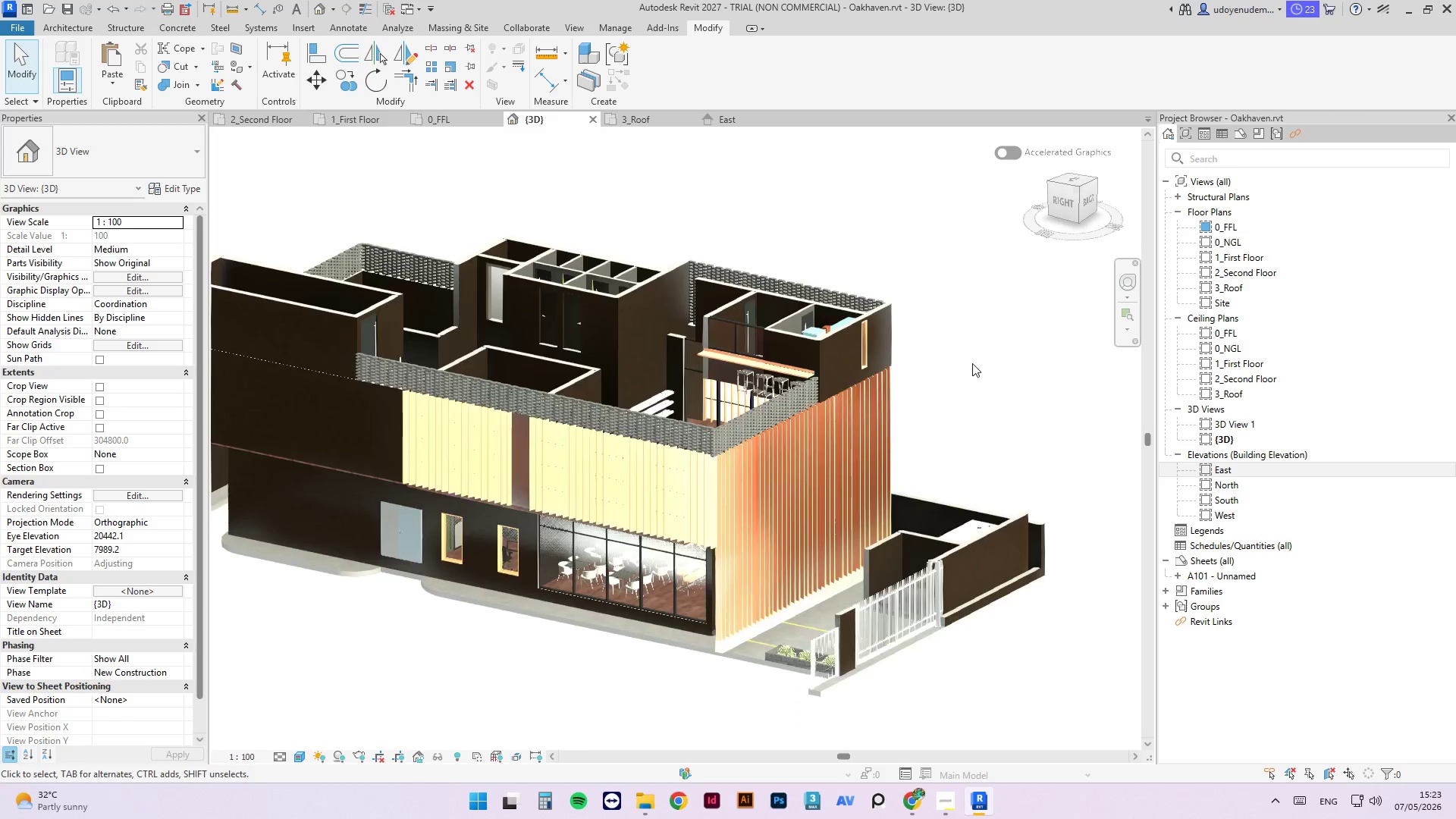 
left_click([247, 114])
 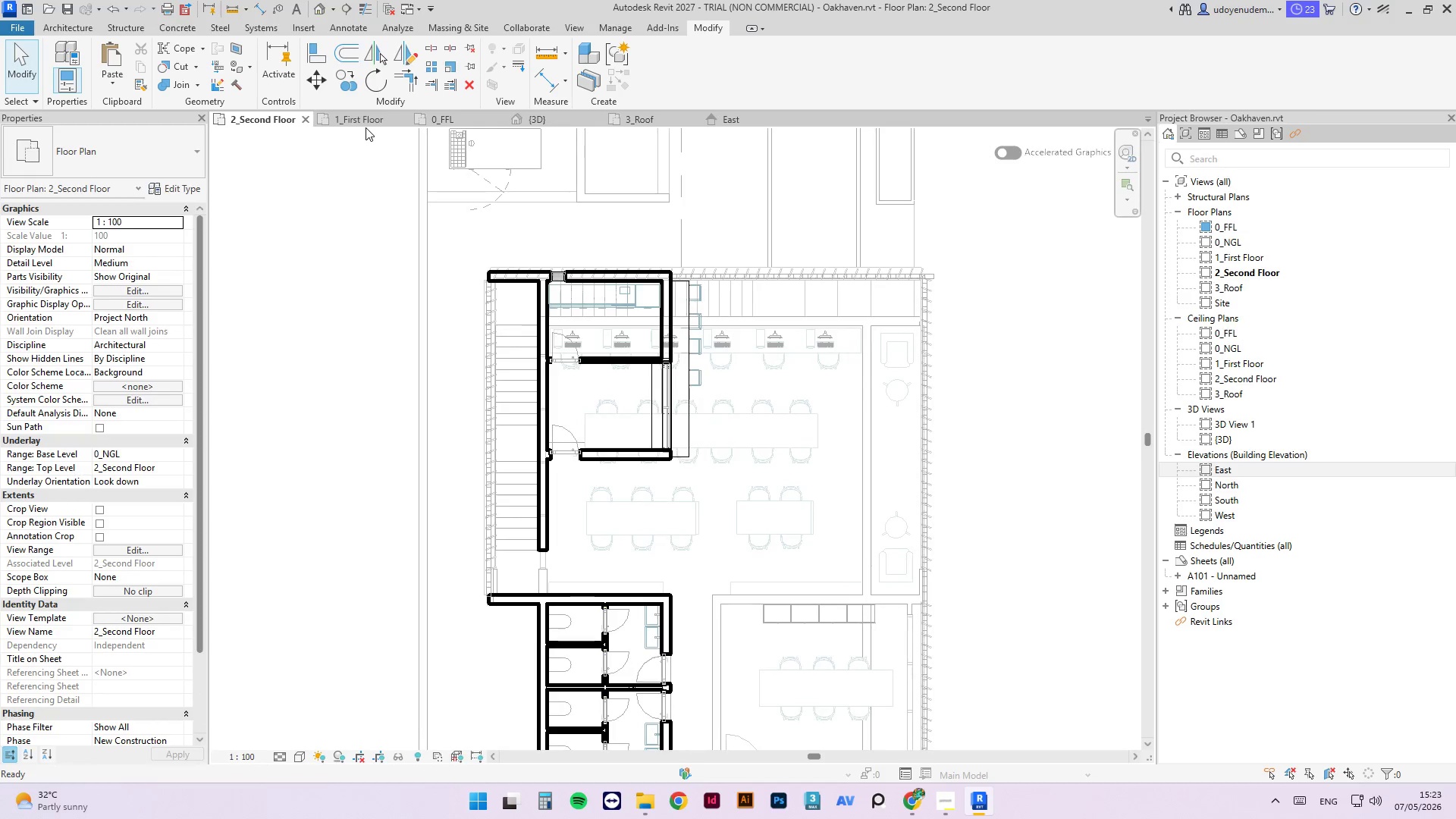 
double_click([363, 119])
 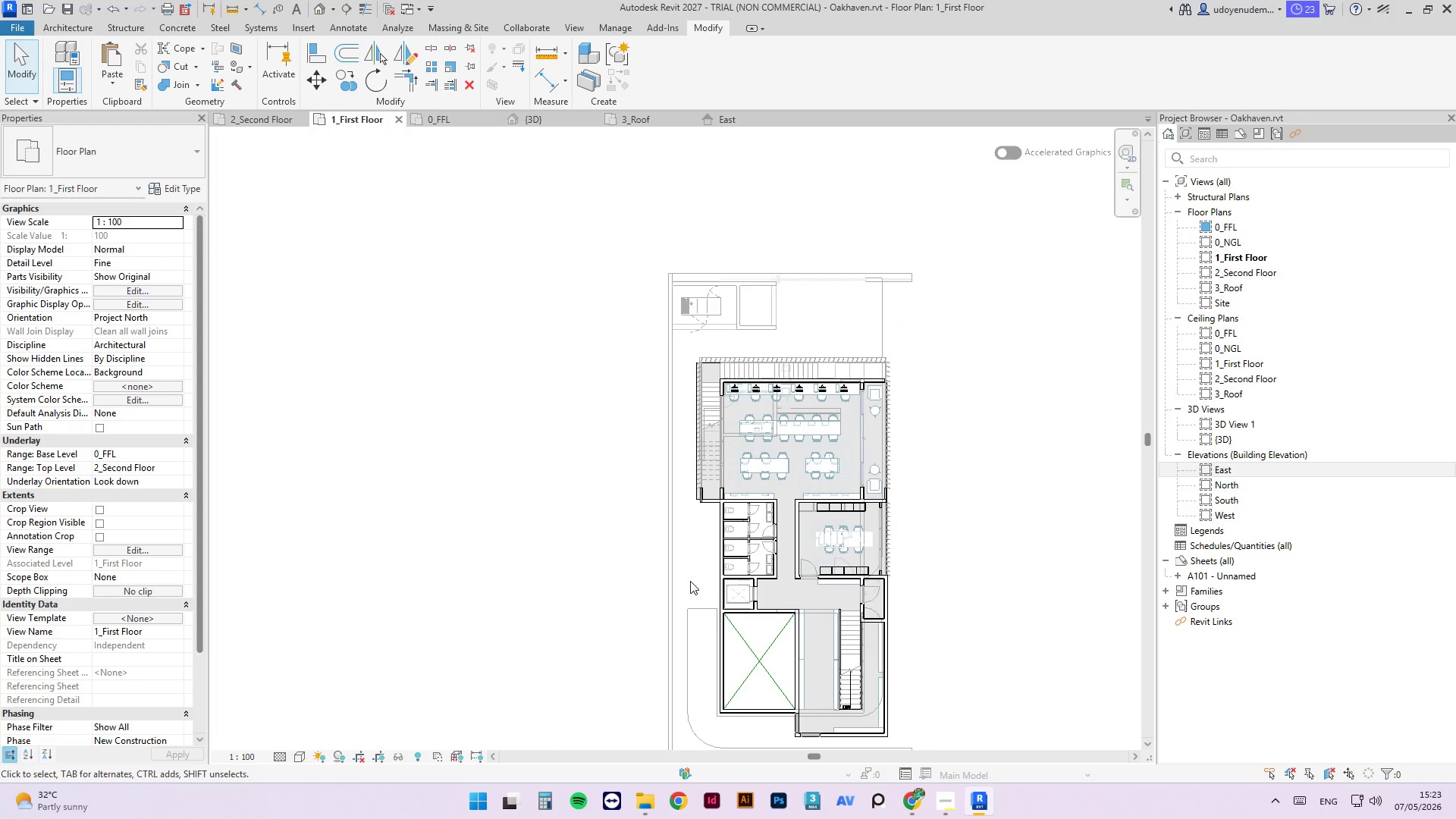 
scroll: coordinate [706, 497], scroll_direction: up, amount: 11.0
 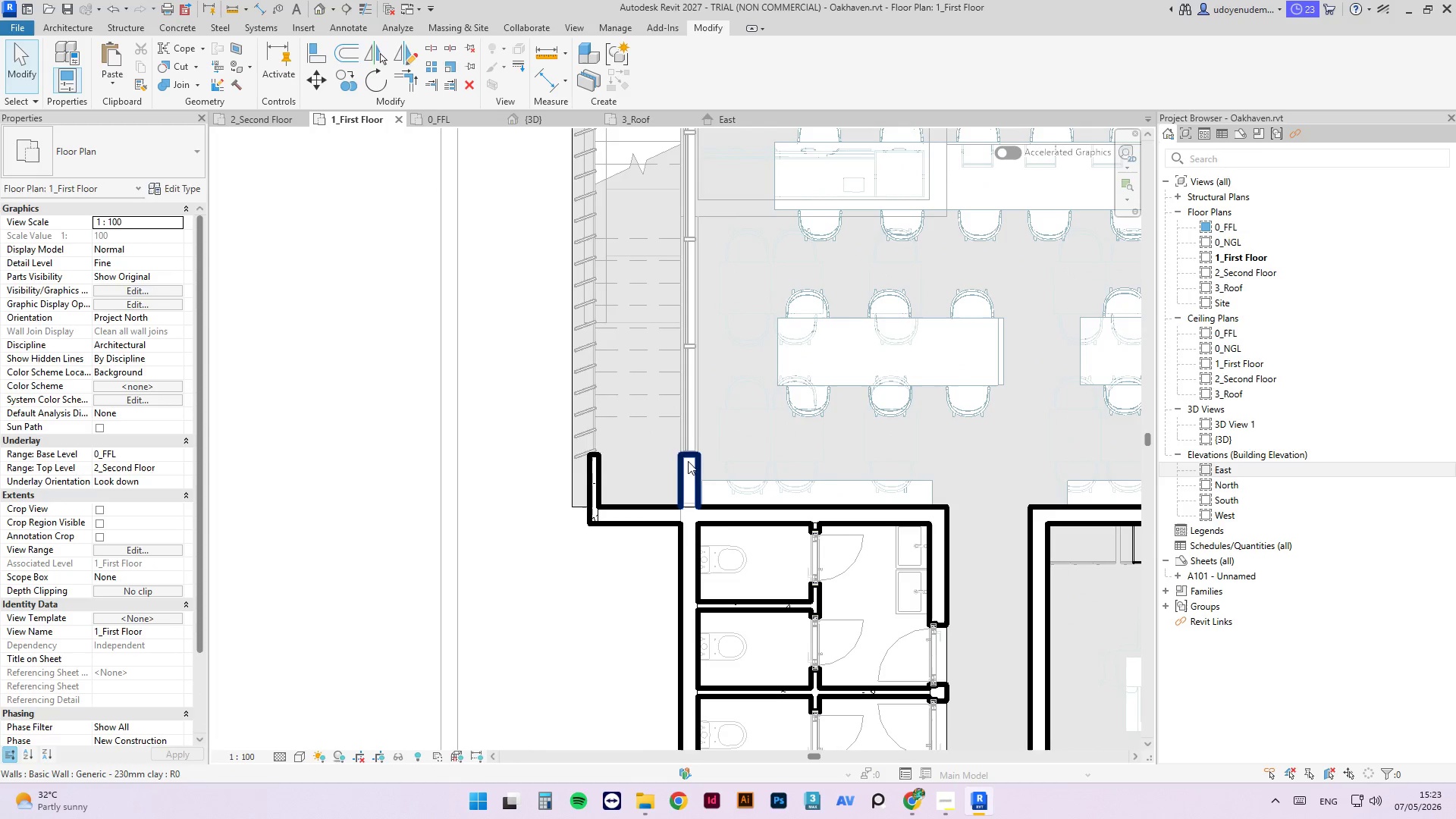 
left_click([689, 461])
 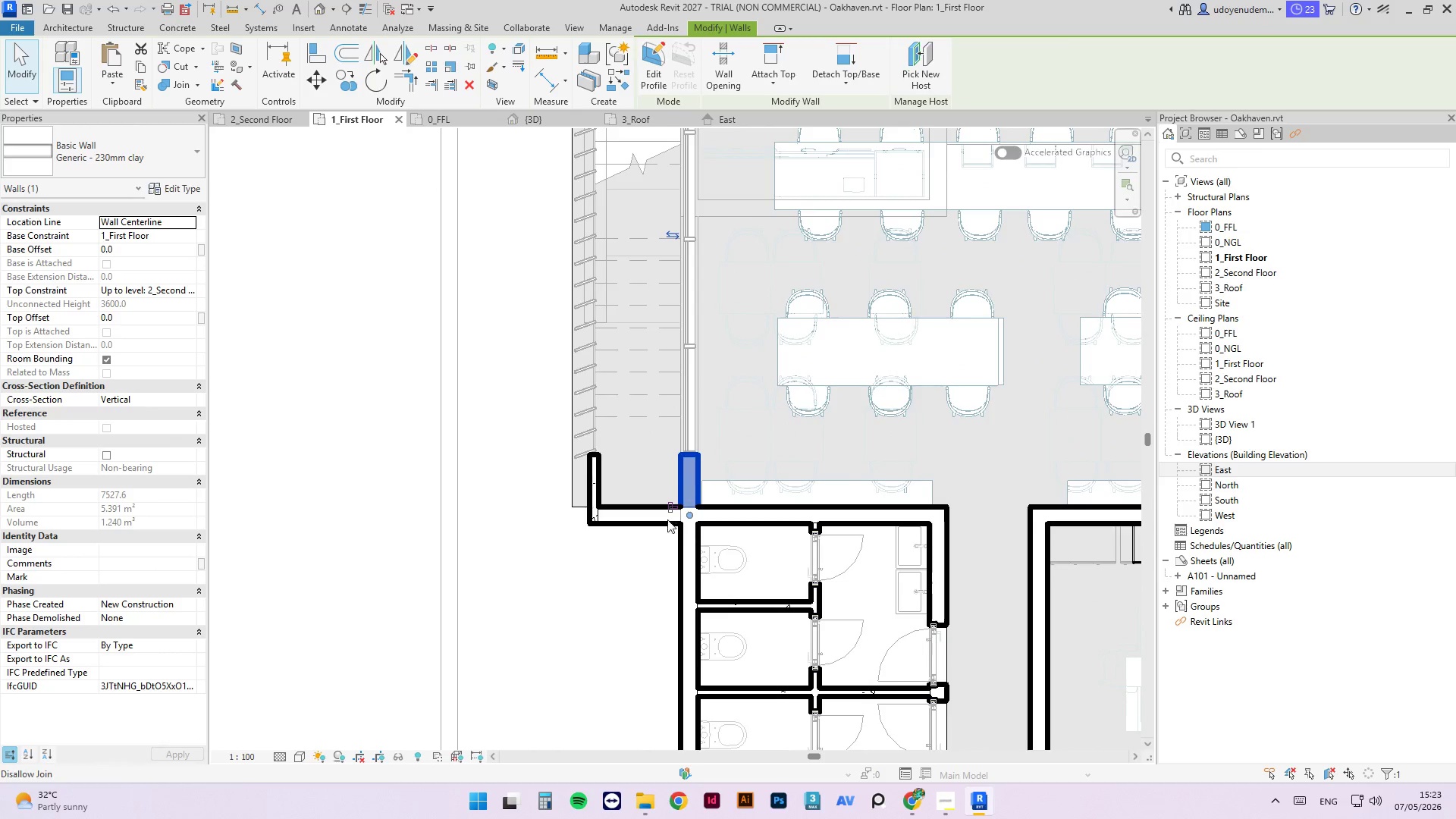 
scroll: coordinate [663, 568], scroll_direction: down, amount: 4.0
 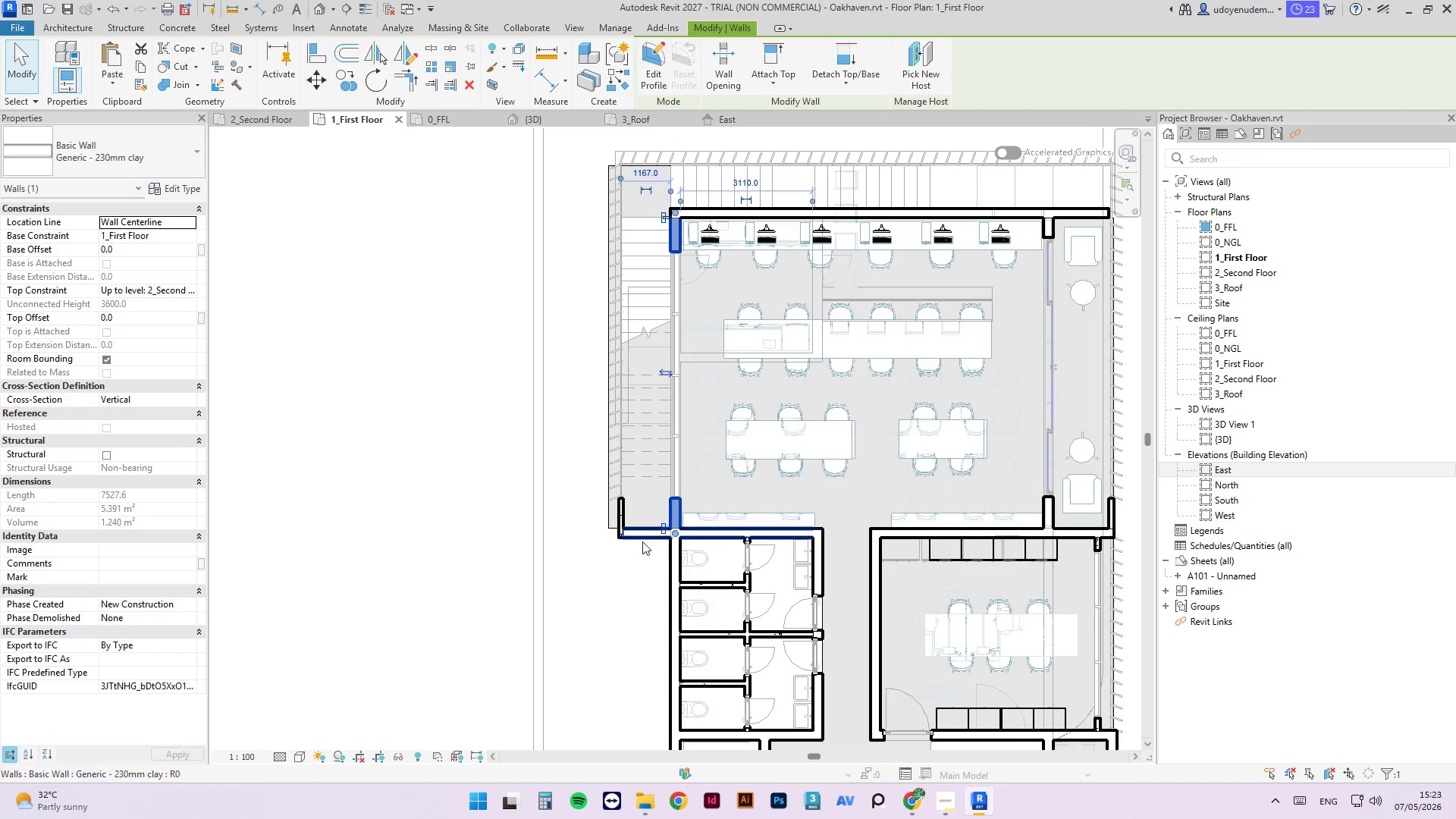 
scroll: coordinate [607, 499], scroll_direction: up, amount: 4.0
 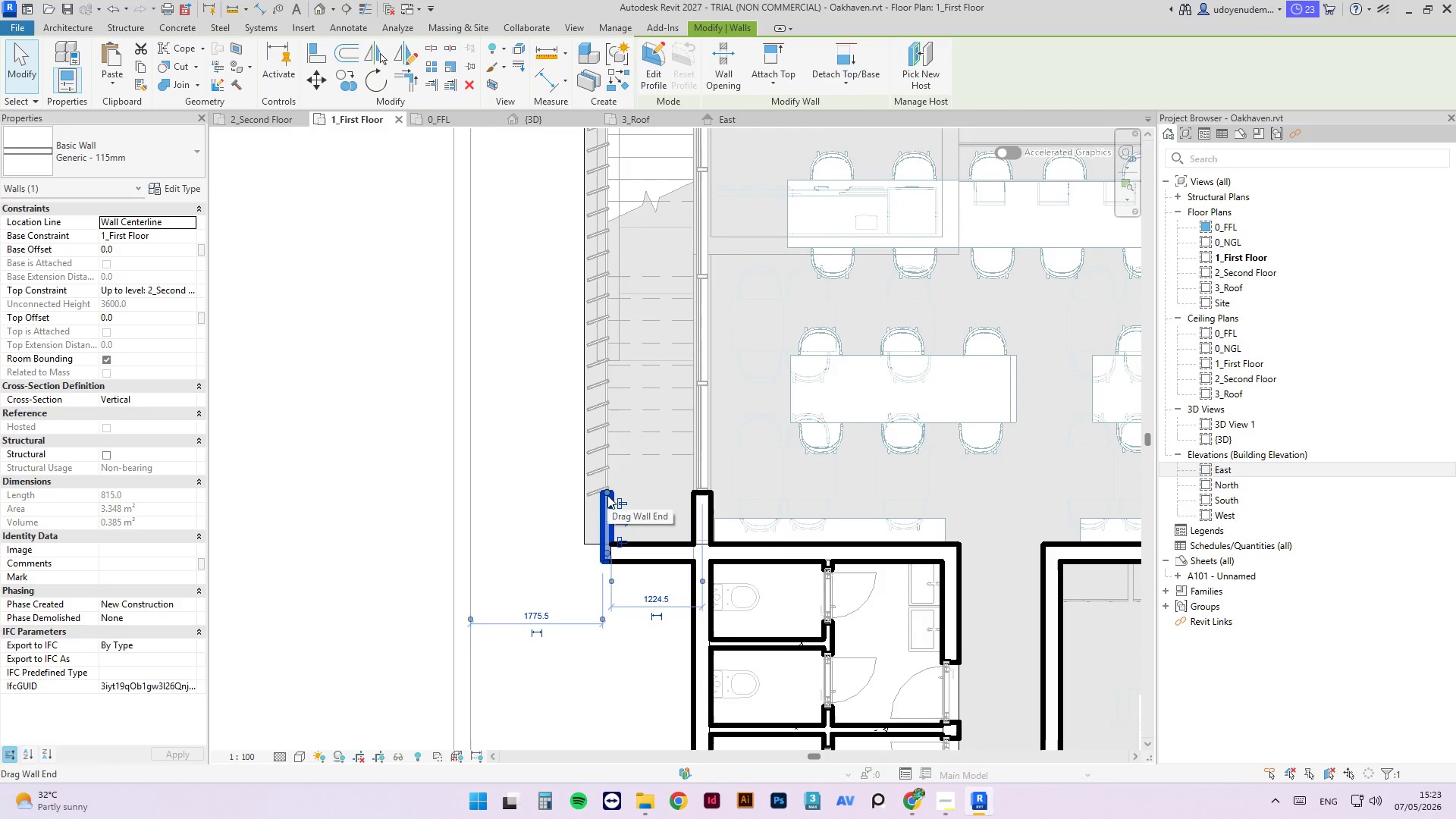 
left_click_drag(start_coordinate=[607, 495], to_coordinate=[577, 558])
 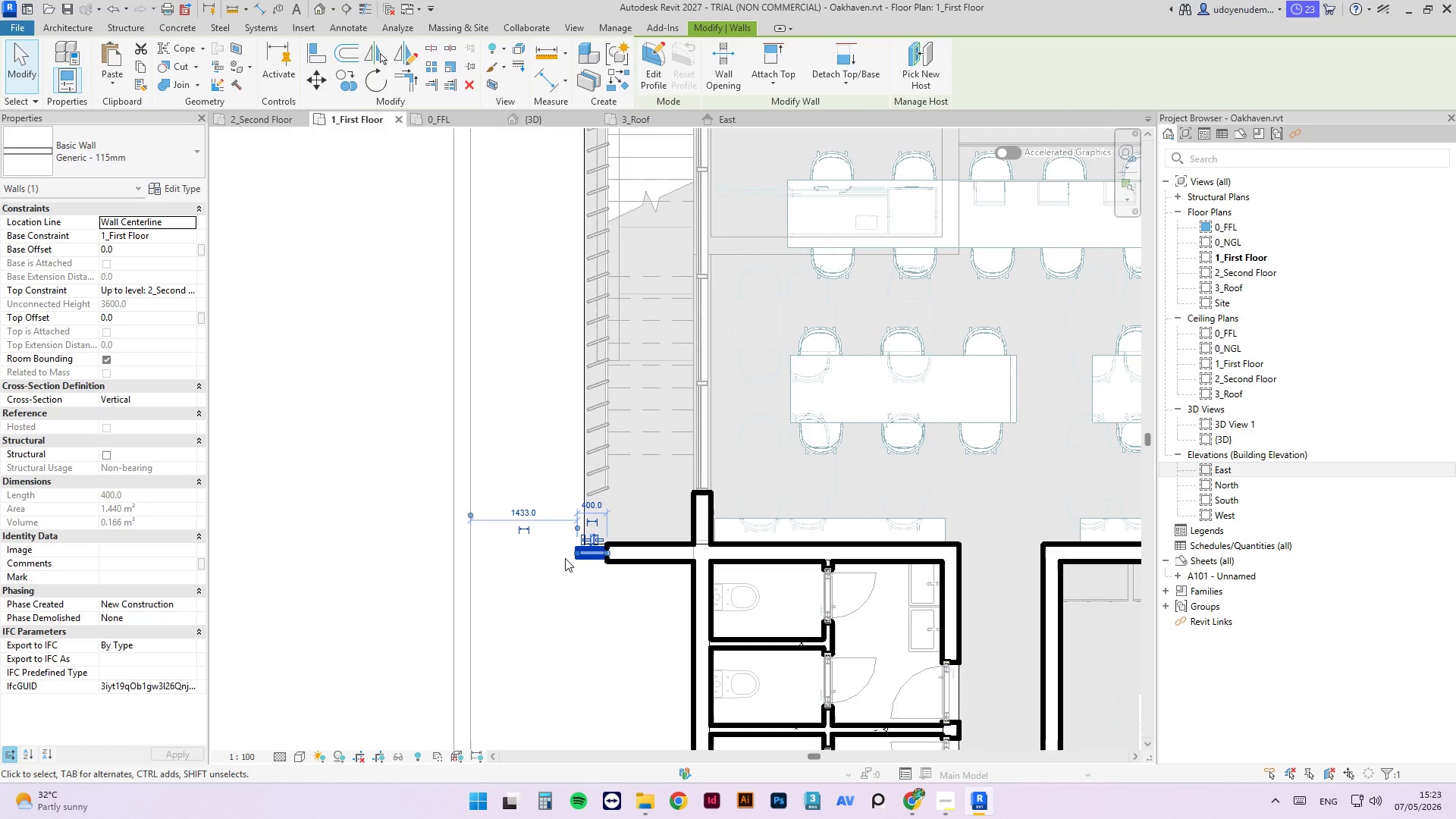 
key(Delete)
 